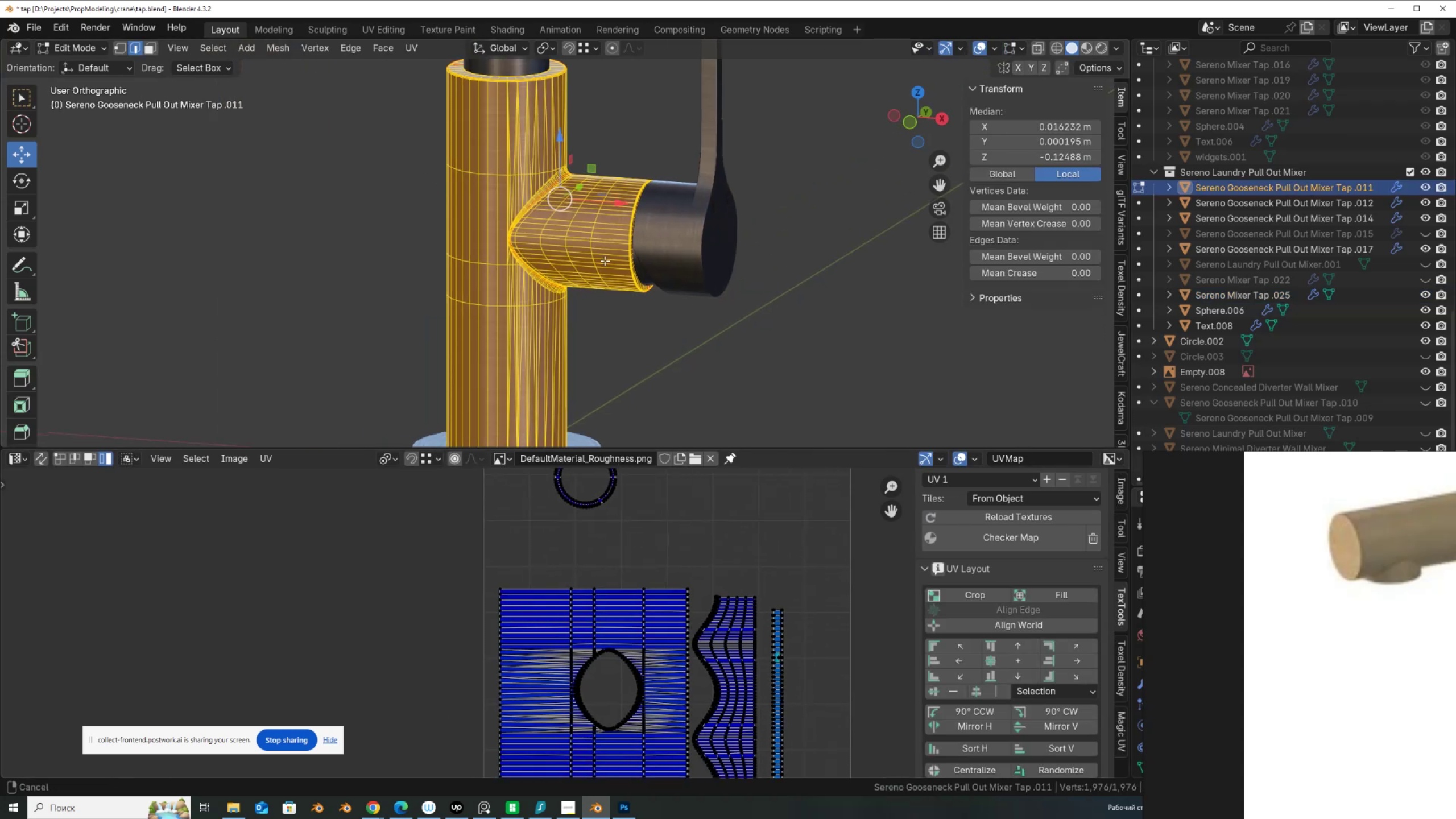 
scroll: coordinate [605, 260], scroll_direction: up, amount: 3.0
 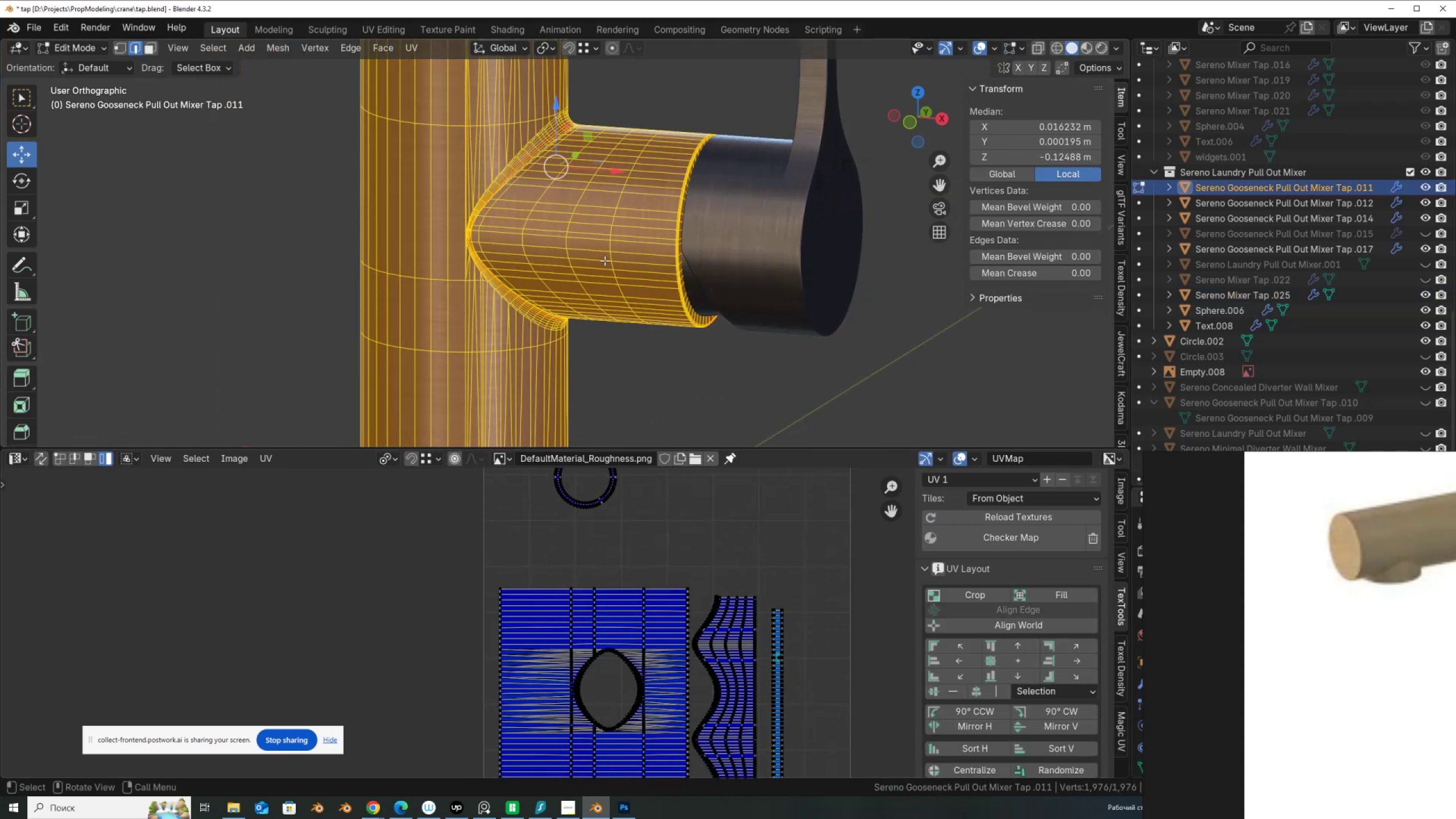 
key(Tab)
 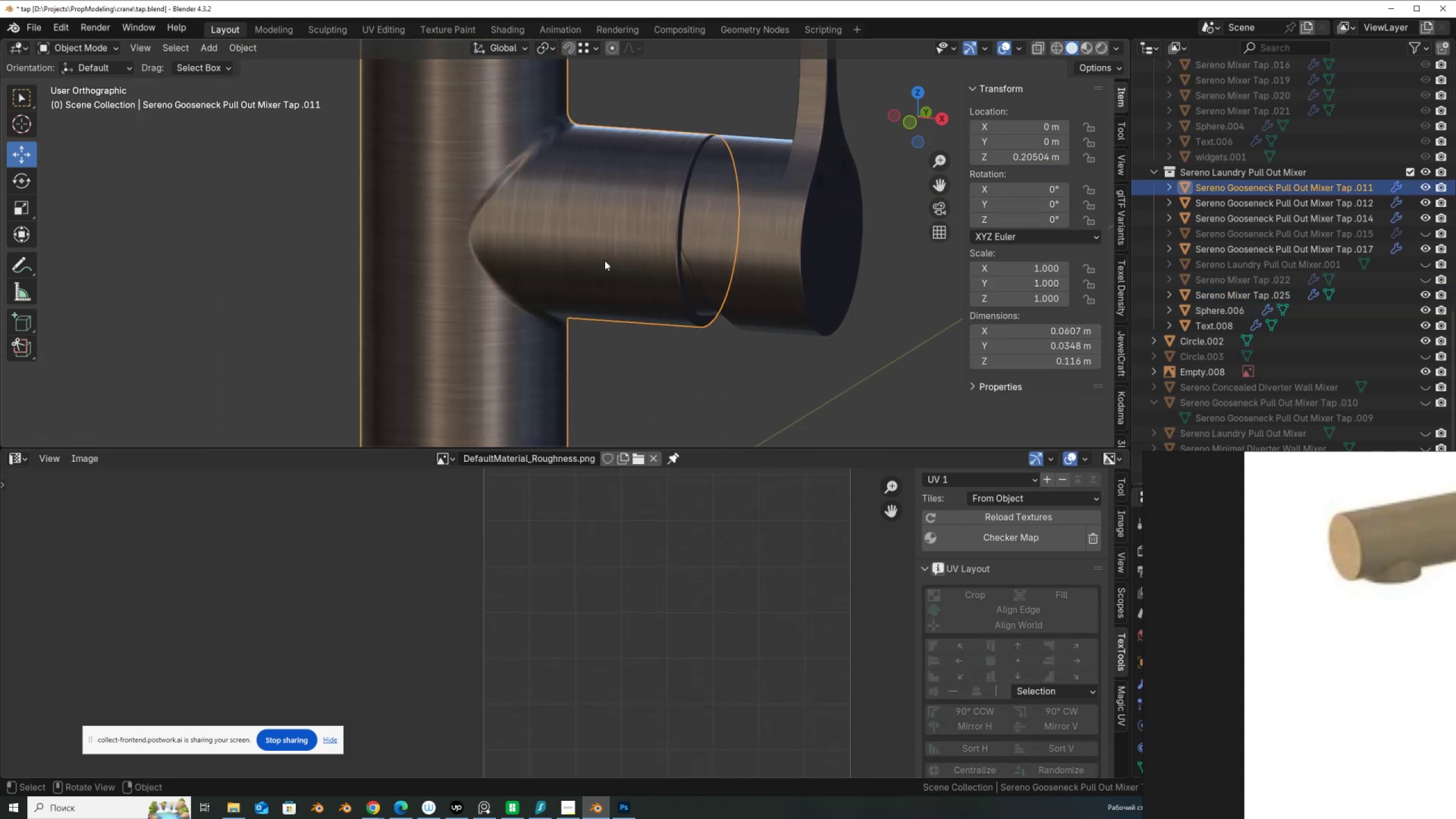 
key(Tab)
 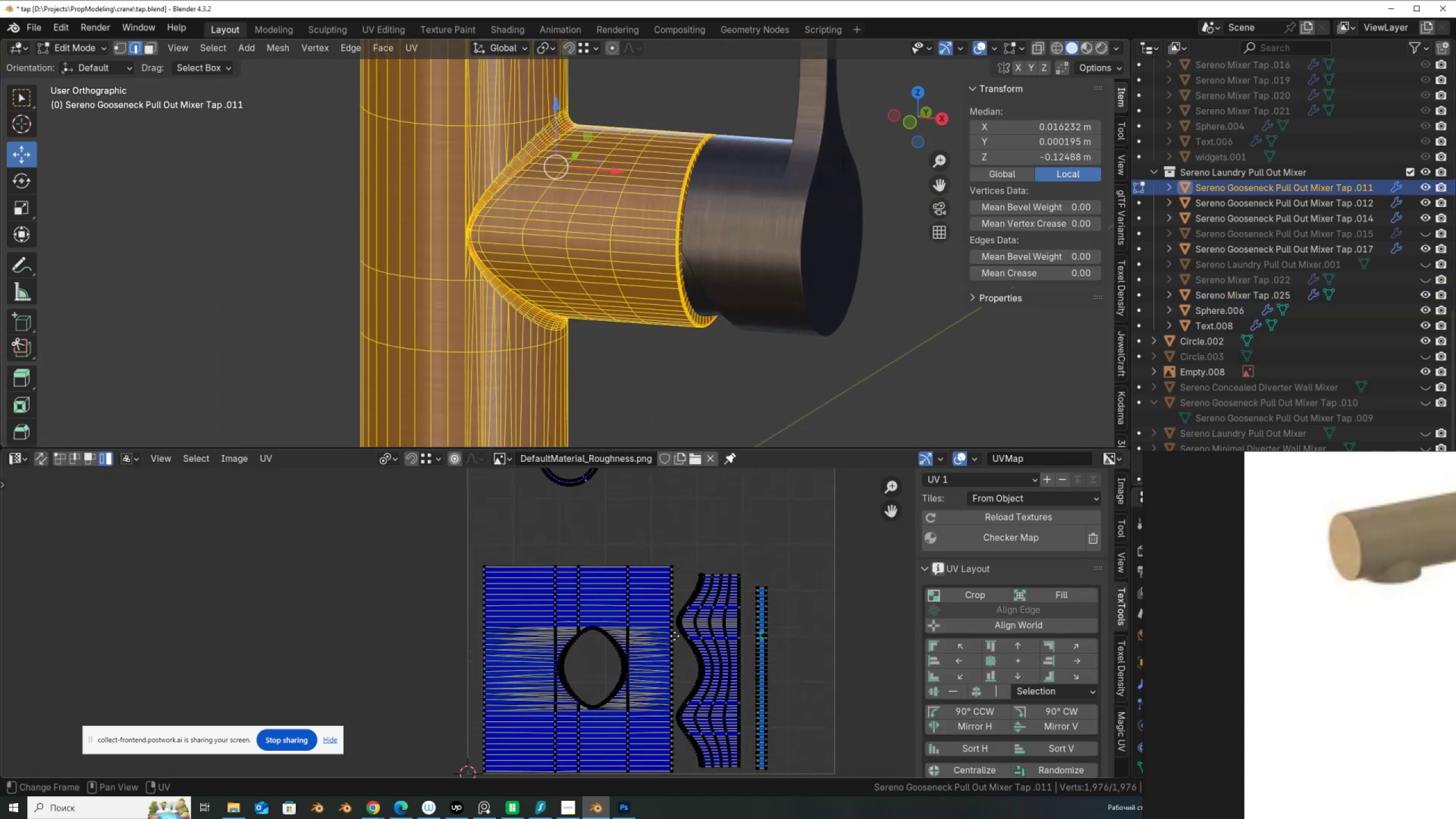 
scroll: coordinate [586, 244], scroll_direction: down, amount: 4.0
 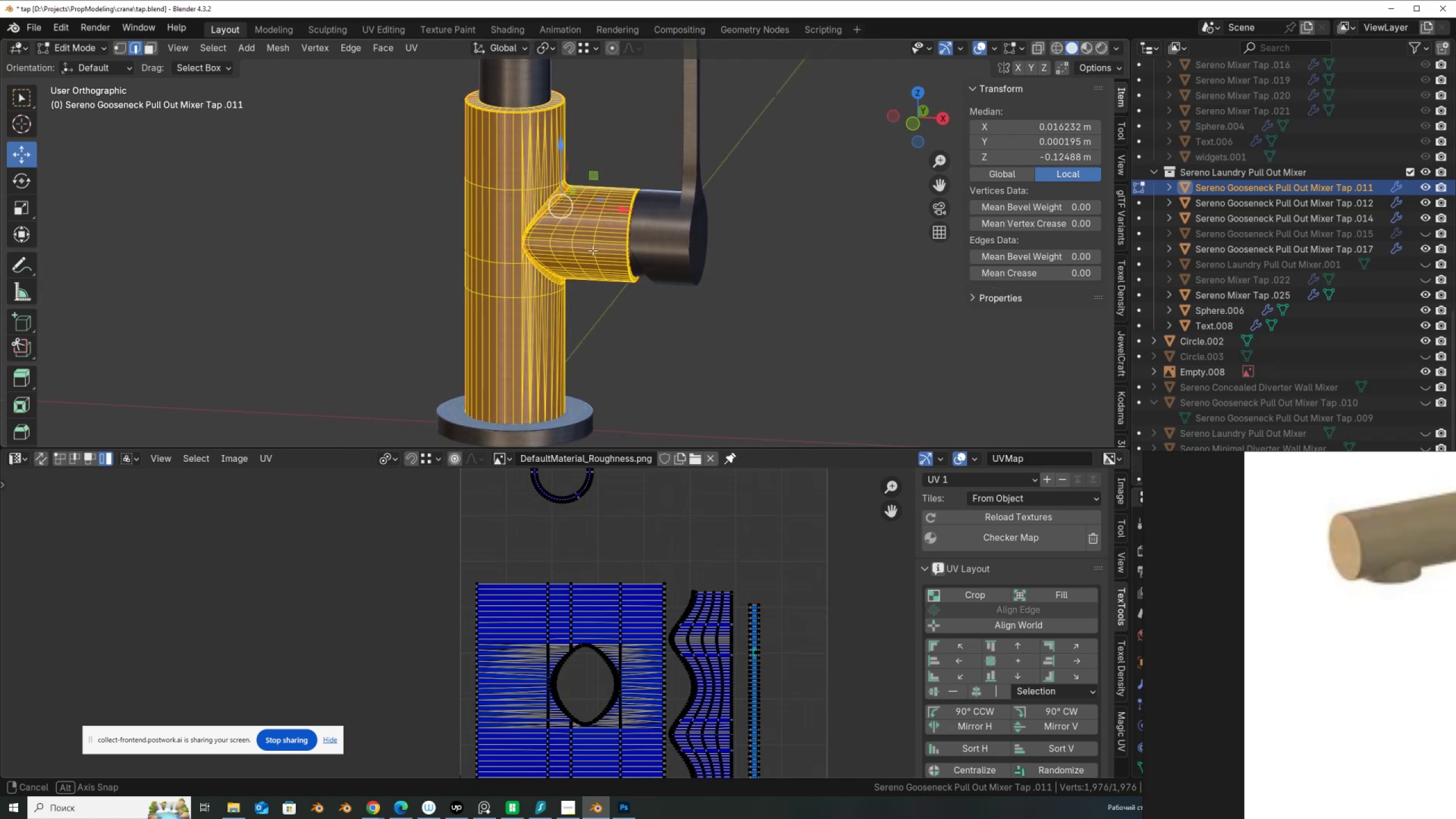 
key(Tab)
 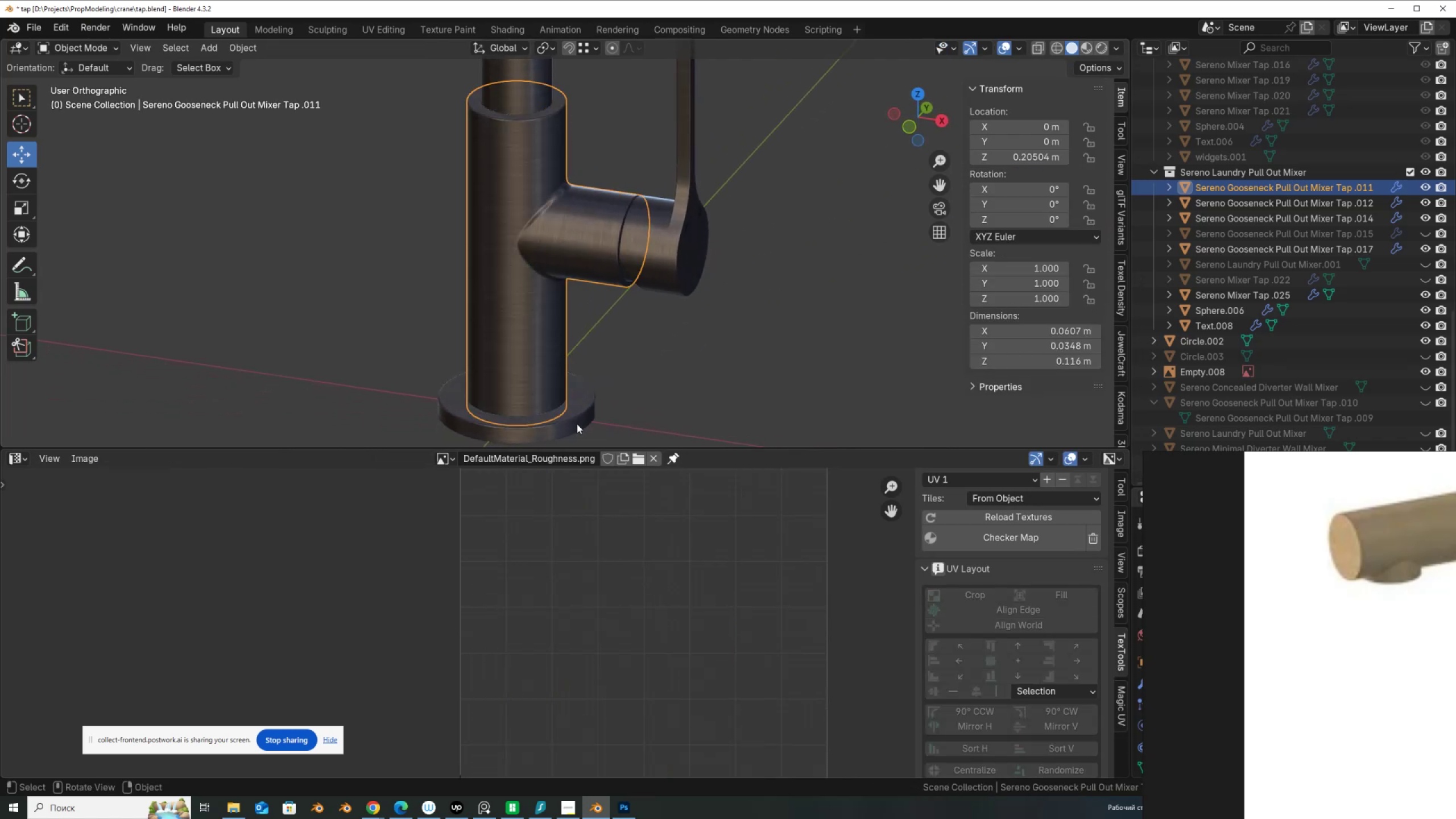 
left_click([577, 424])
 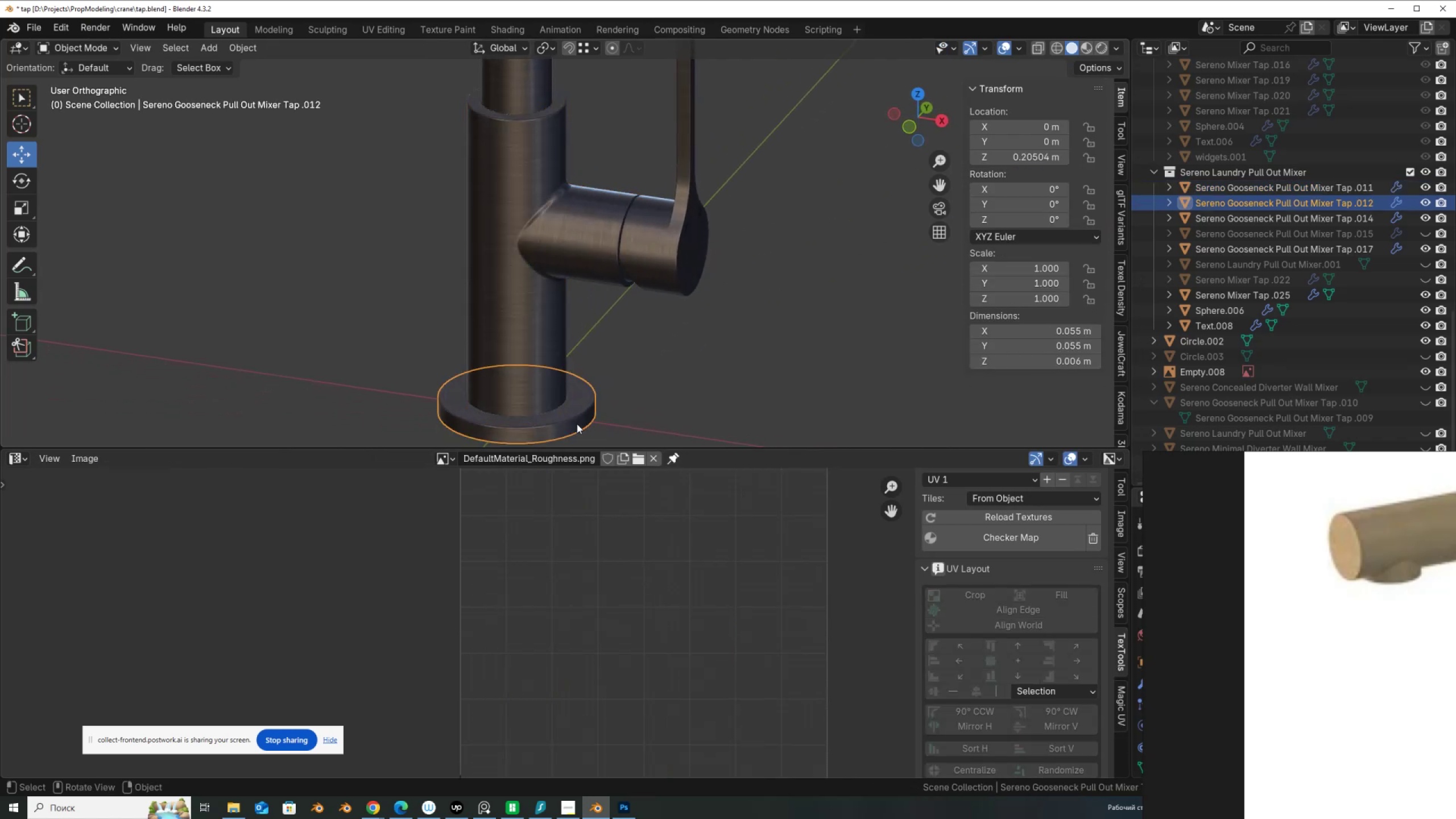 
key(Tab)
 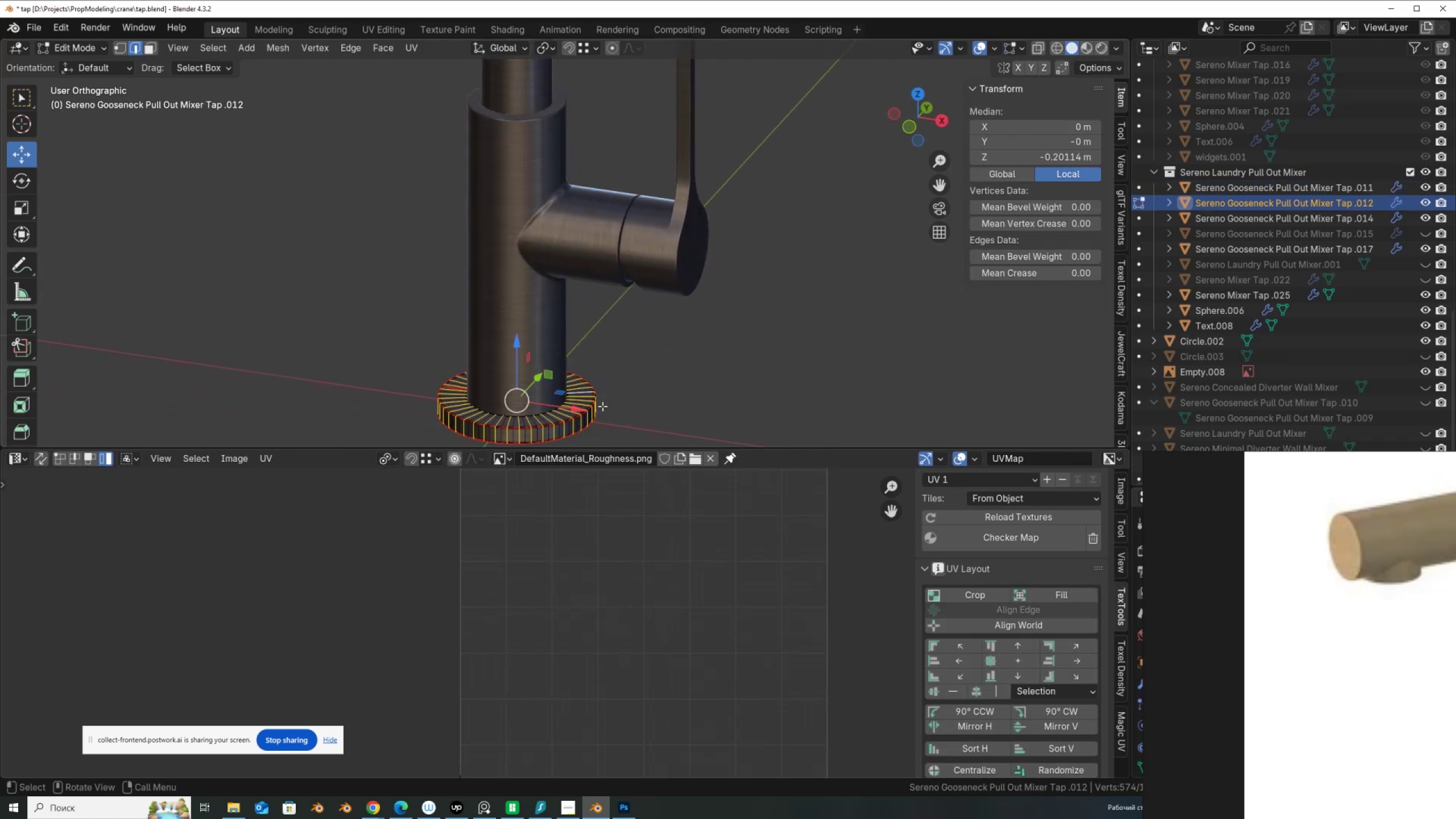 
hold_key(key=ShiftLeft, duration=0.43)
 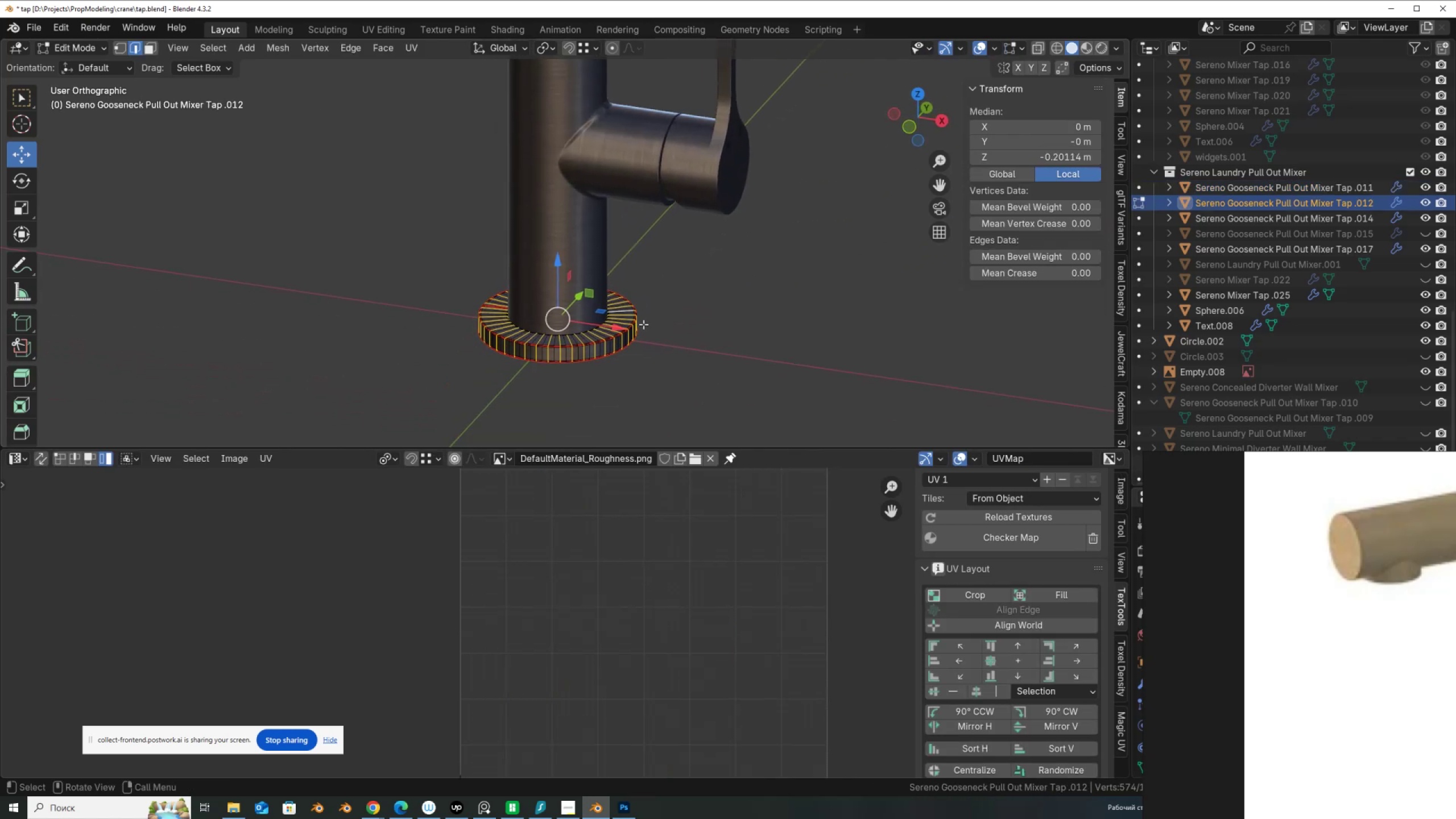 
key(A)
 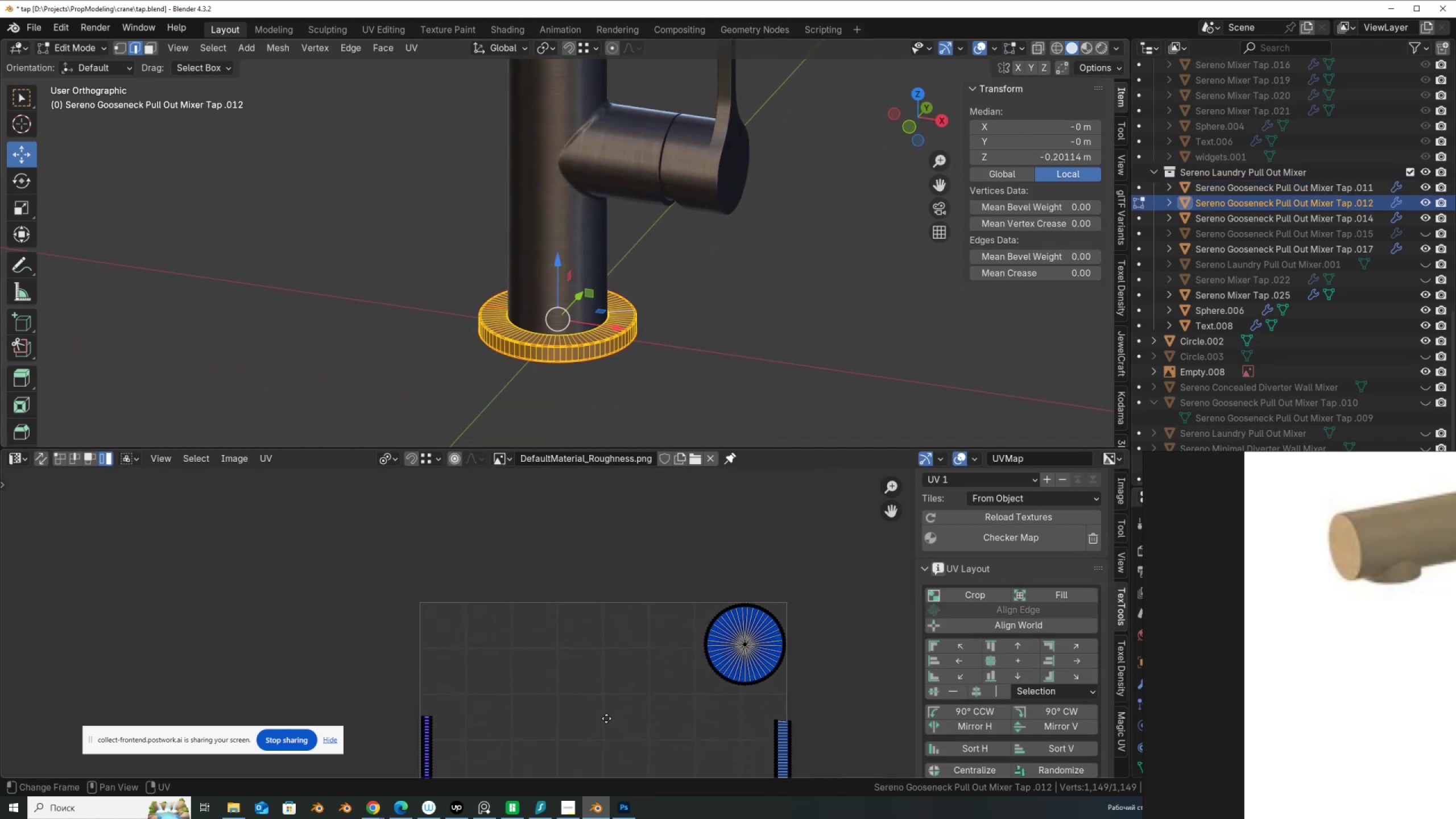 
scroll: coordinate [581, 321], scroll_direction: up, amount: 6.0
 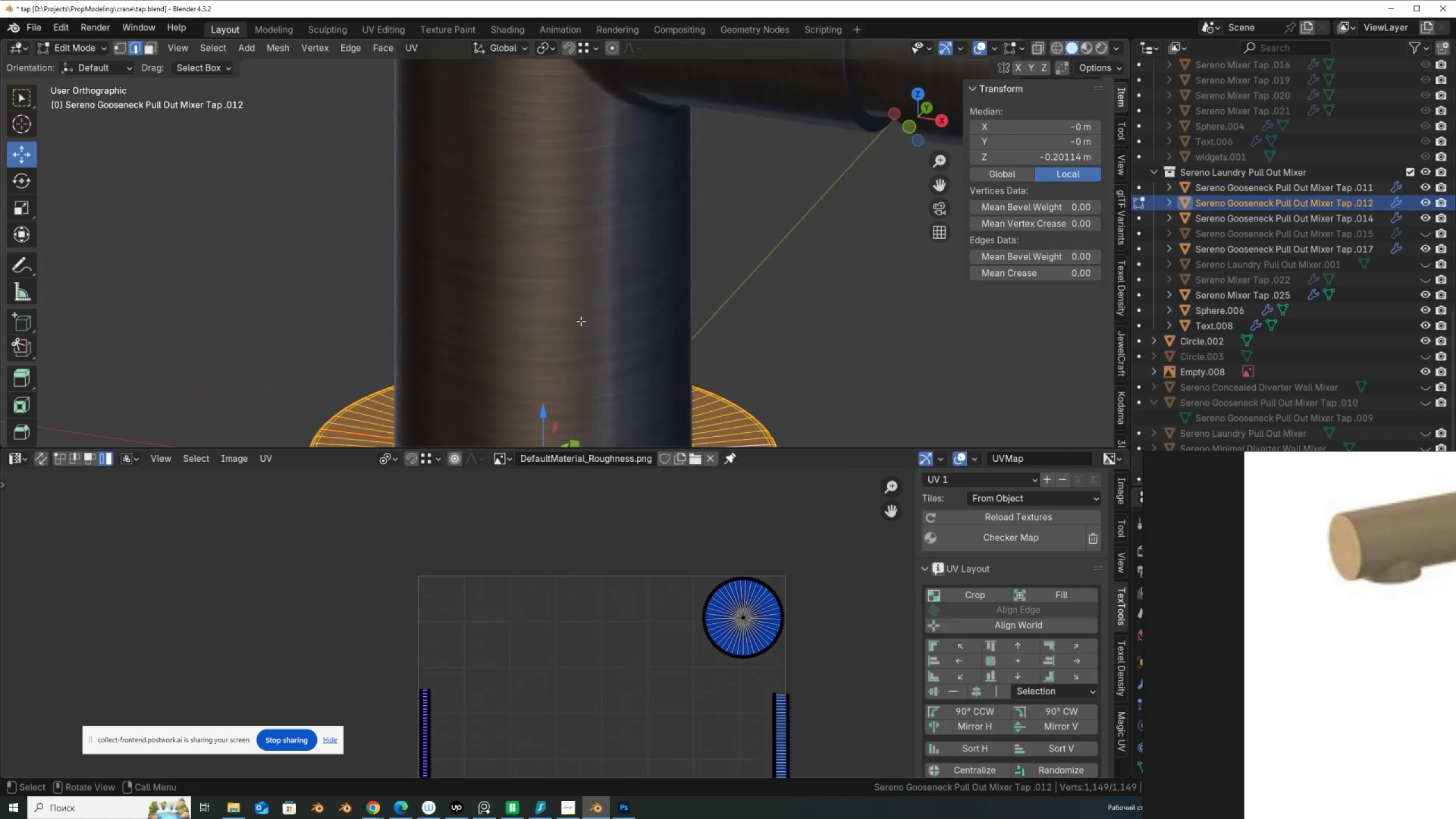 
hold_key(key=ShiftLeft, duration=0.54)
 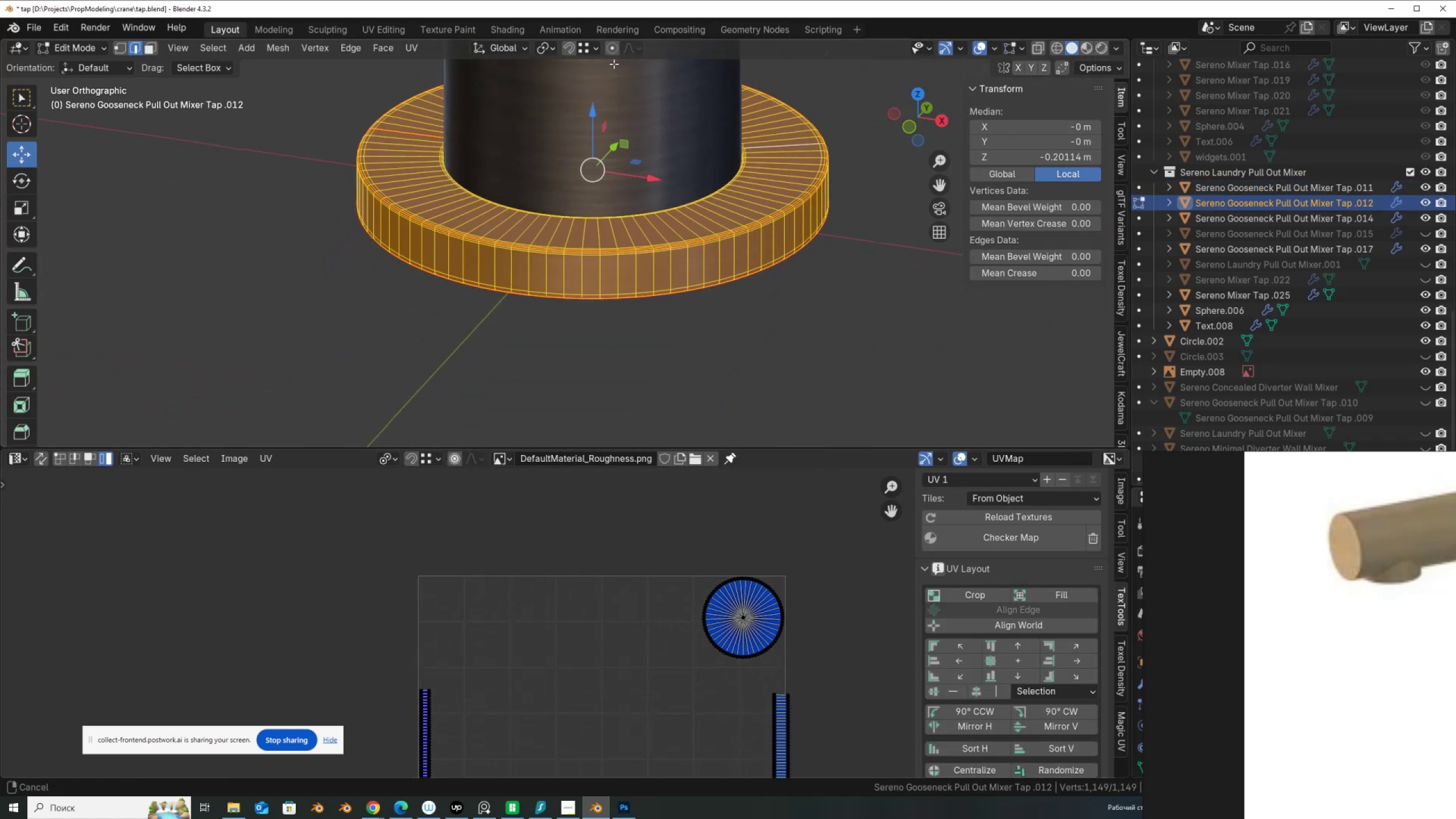 
scroll: coordinate [606, 127], scroll_direction: up, amount: 5.0
 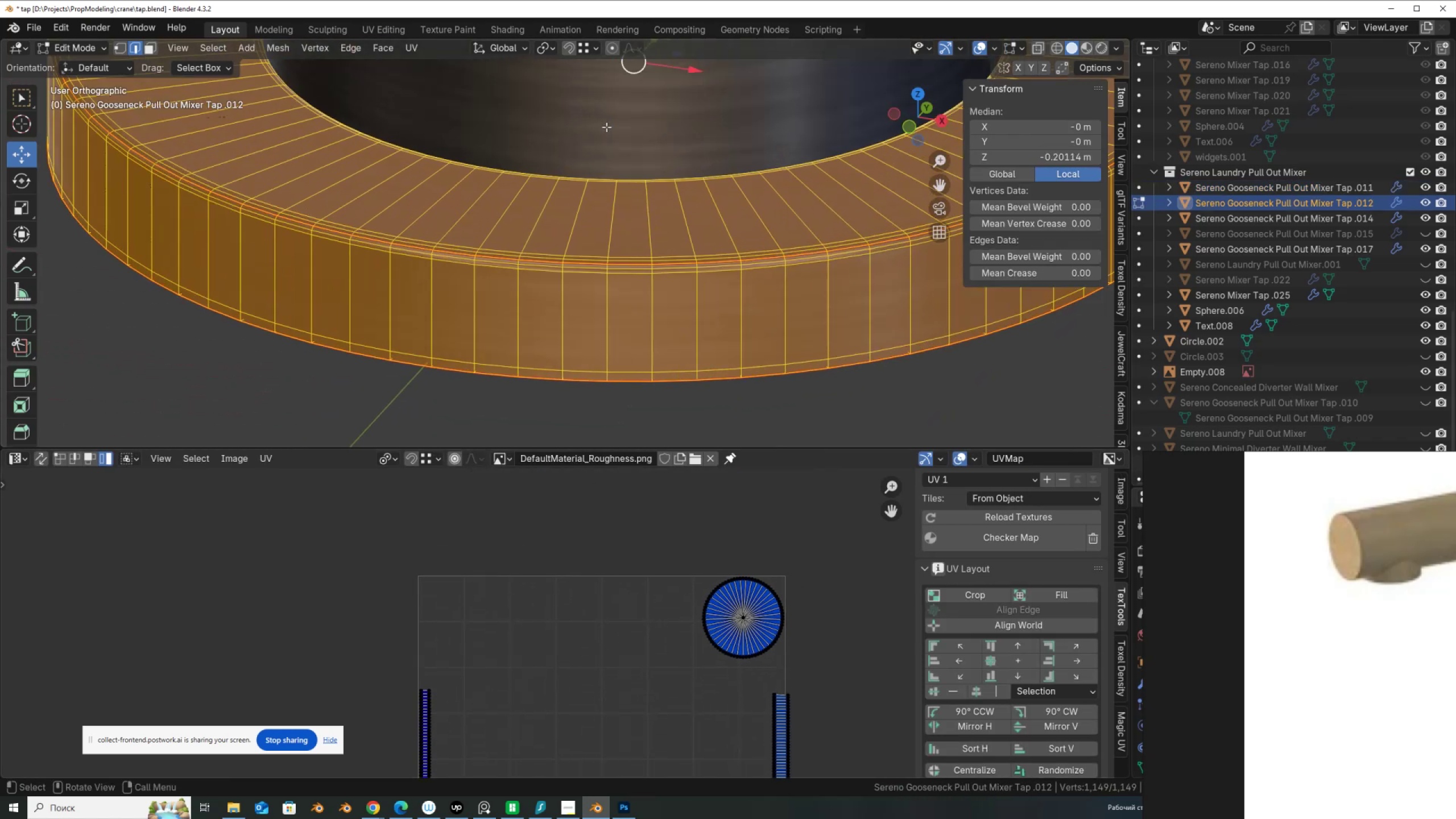 
scroll: coordinate [568, 328], scroll_direction: down, amount: 9.0
 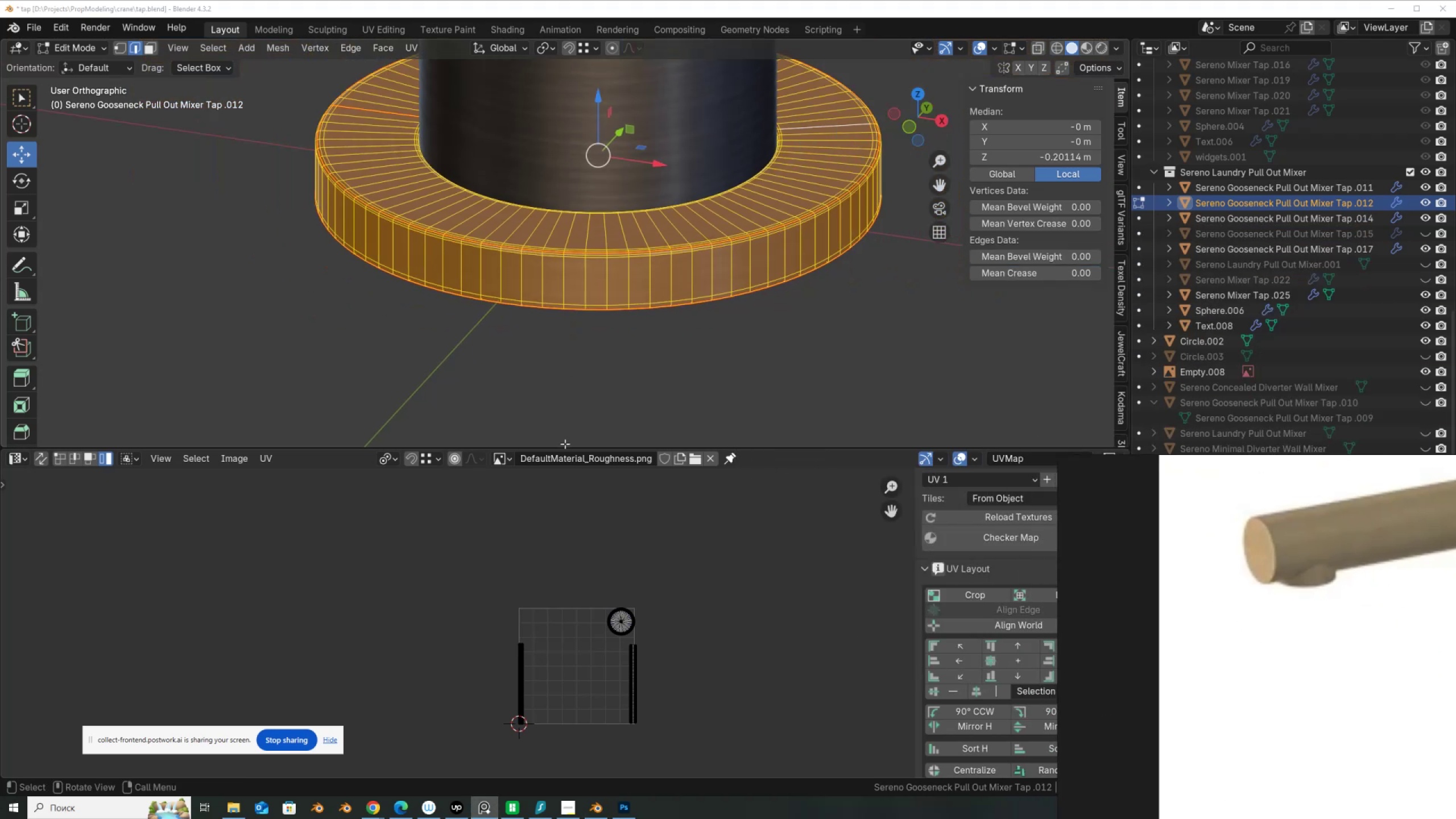 
scroll: coordinate [577, 699], scroll_direction: up, amount: 3.0
 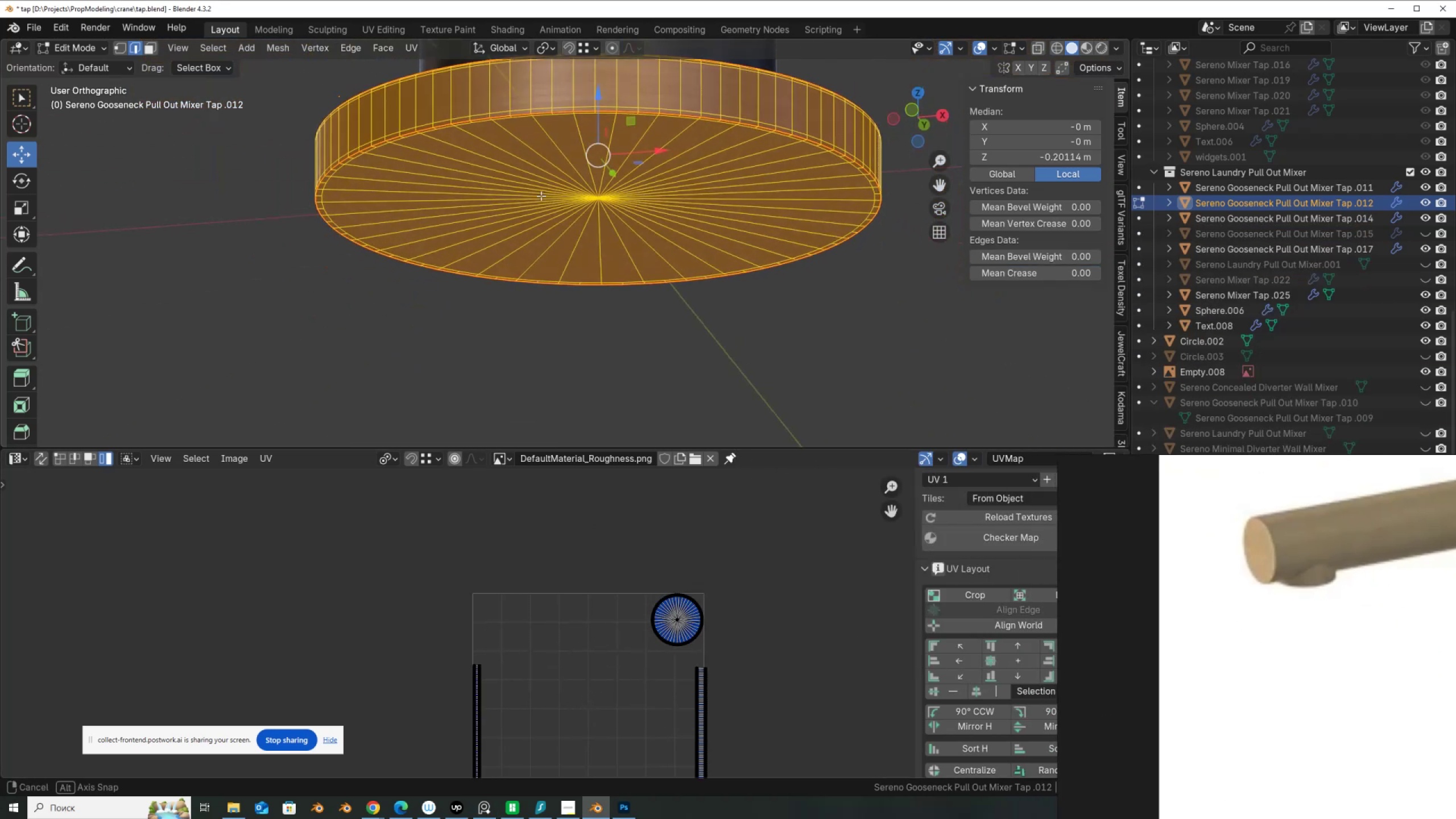 
scroll: coordinate [565, 683], scroll_direction: down, amount: 3.0
 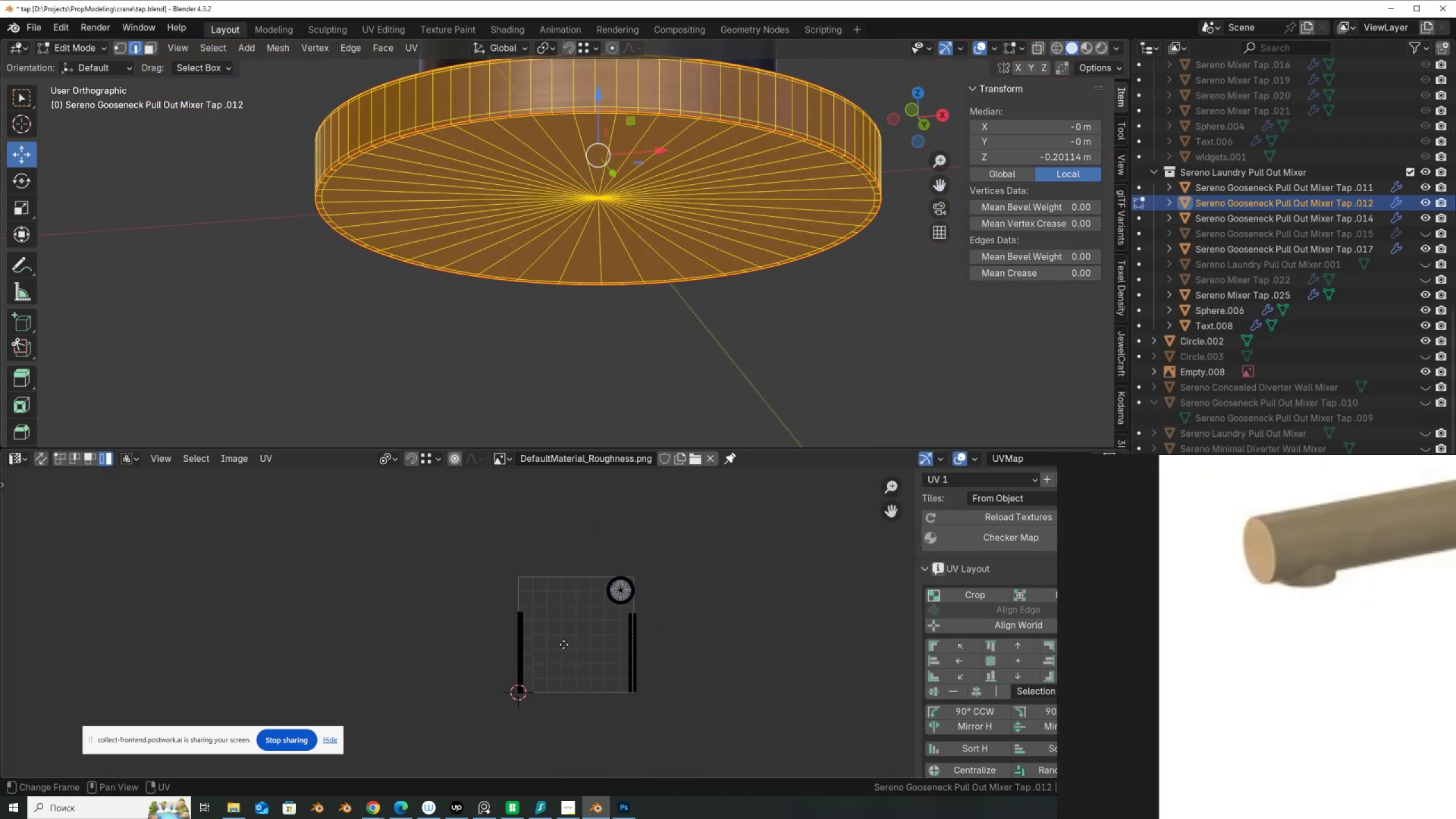 
scroll: coordinate [573, 375], scroll_direction: up, amount: 4.0
 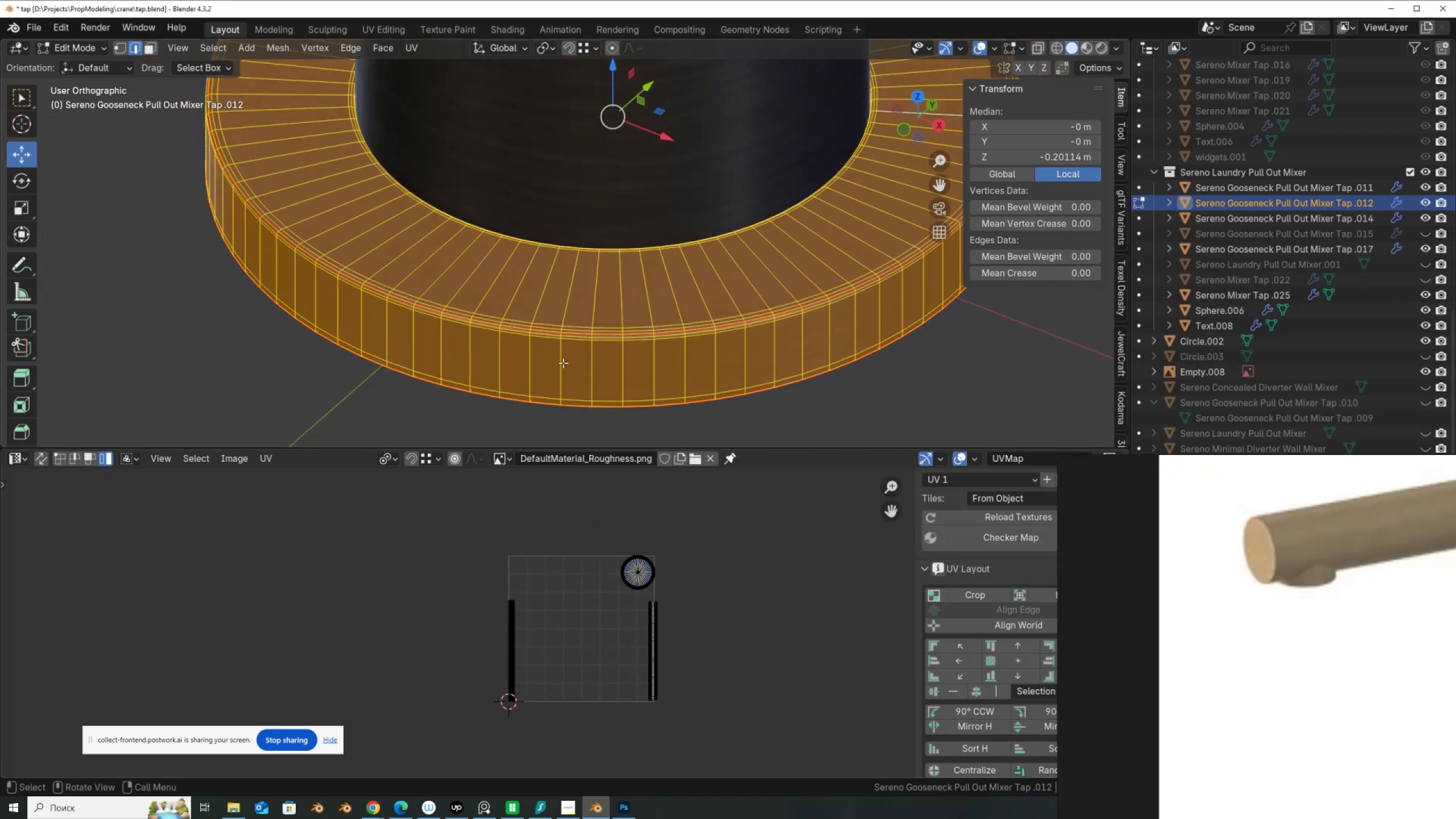 
key(Alt+AltLeft)
 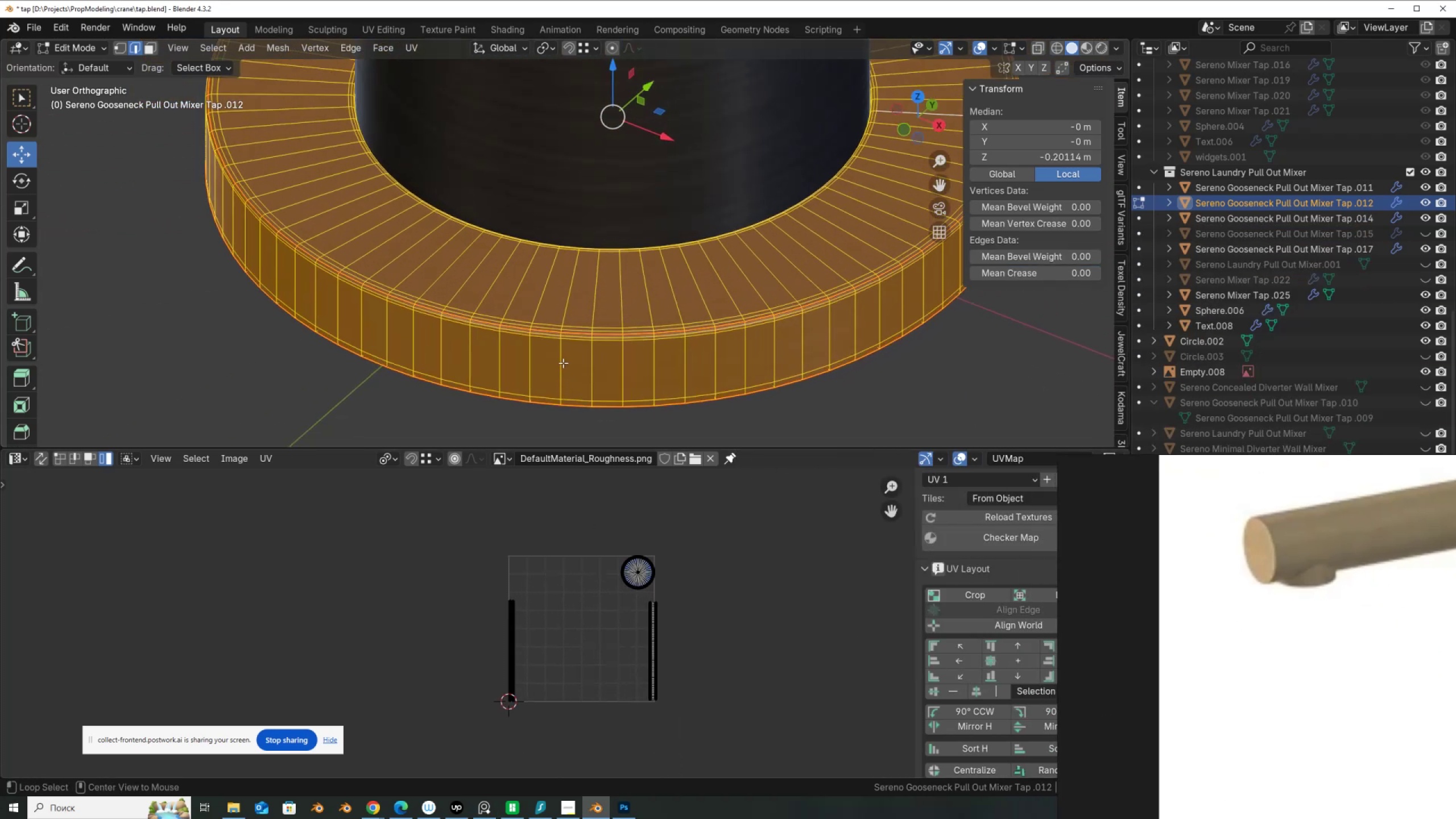 
key(Alt+Z)
 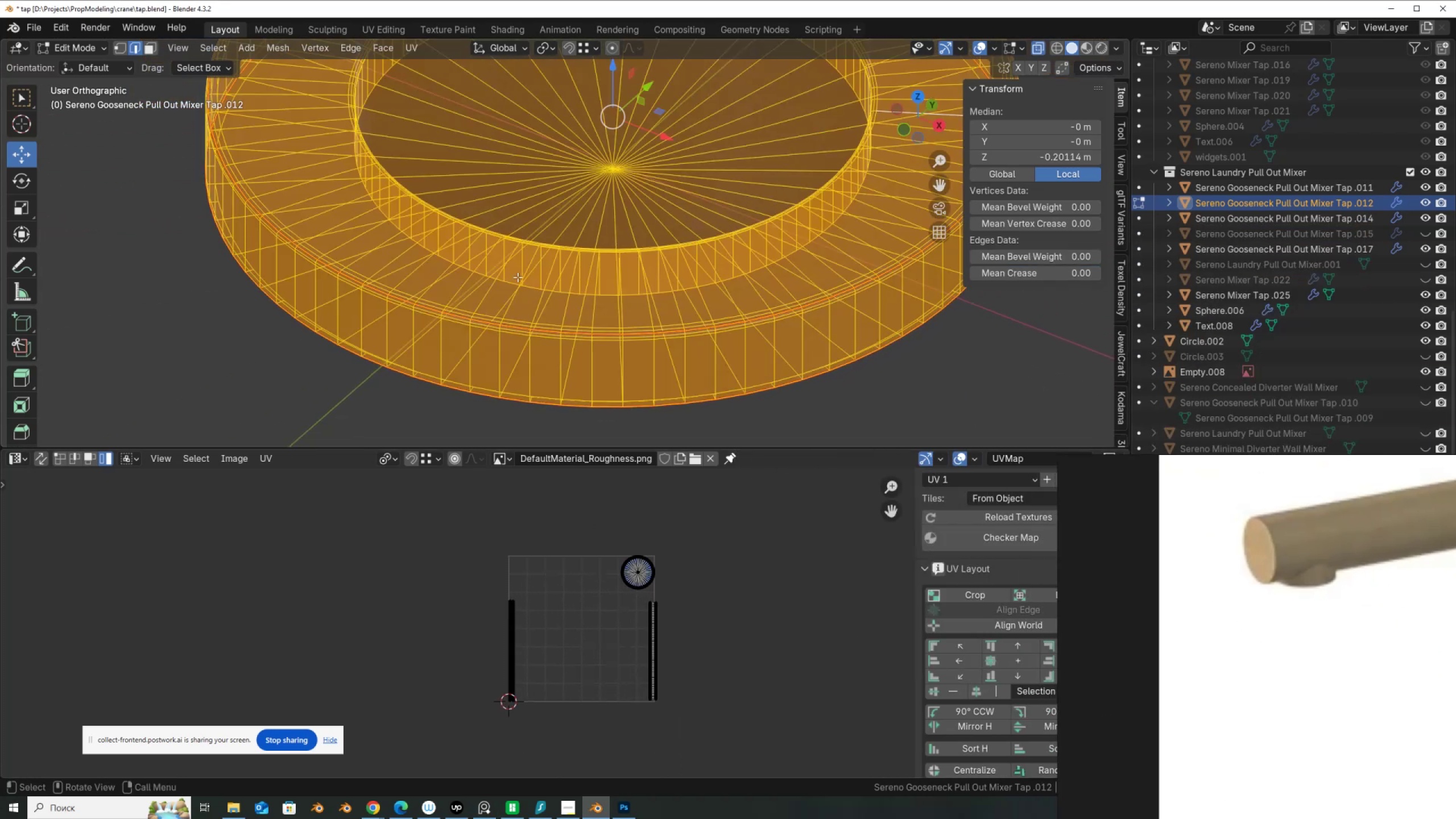 
scroll: coordinate [498, 259], scroll_direction: up, amount: 2.0
 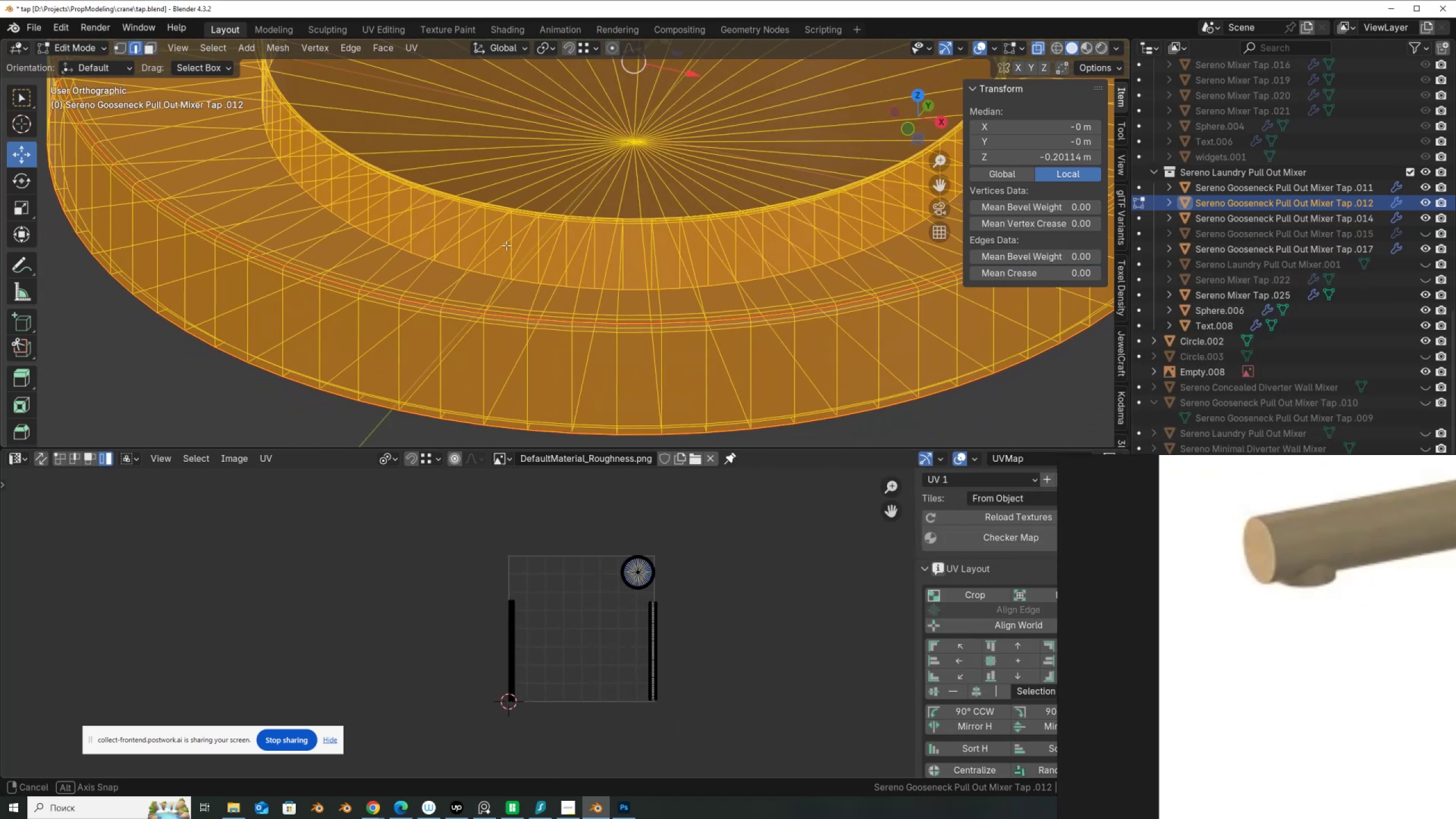 
hold_key(key=ShiftLeft, duration=0.43)
 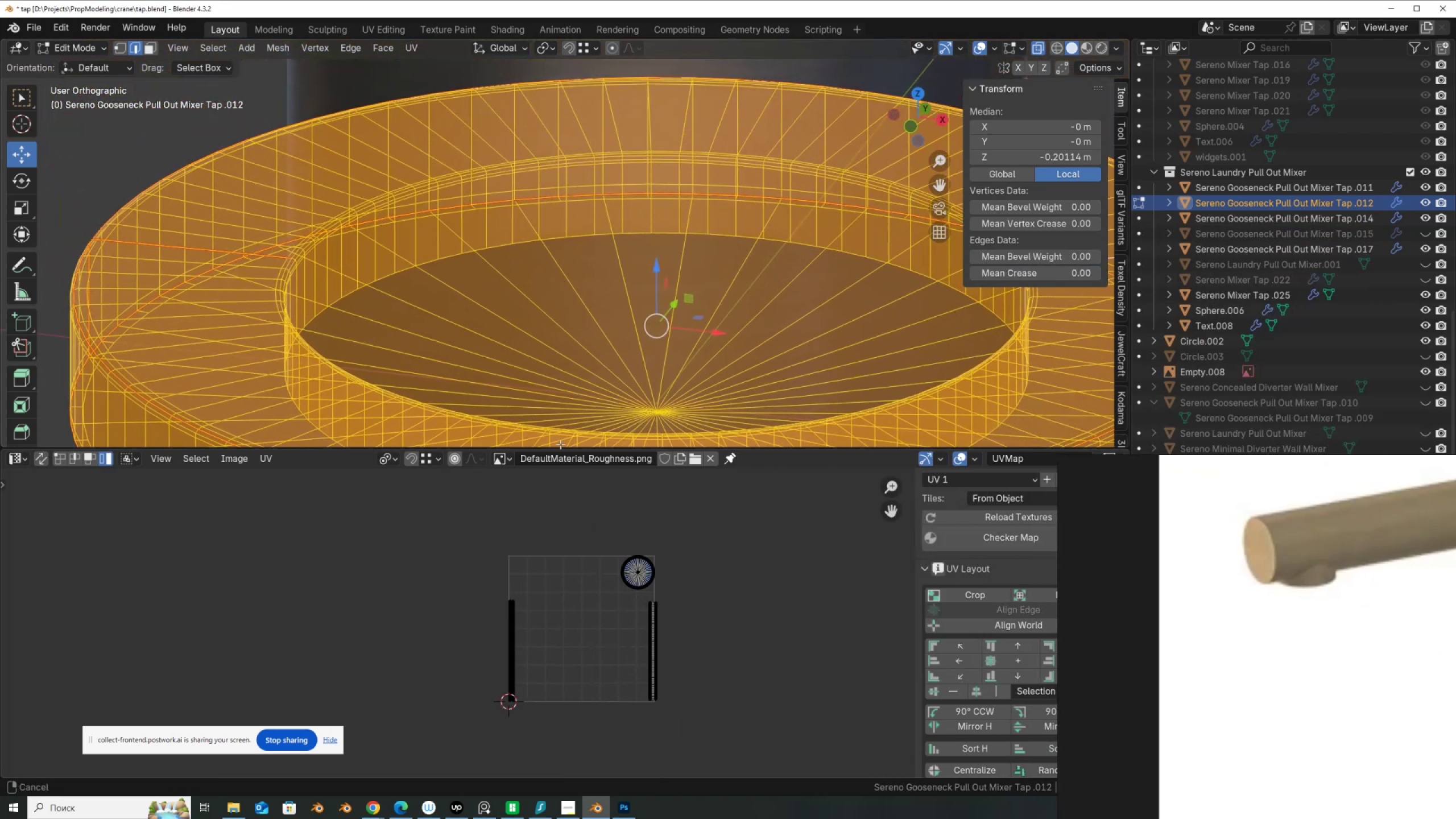 
scroll: coordinate [537, 343], scroll_direction: up, amount: 2.0
 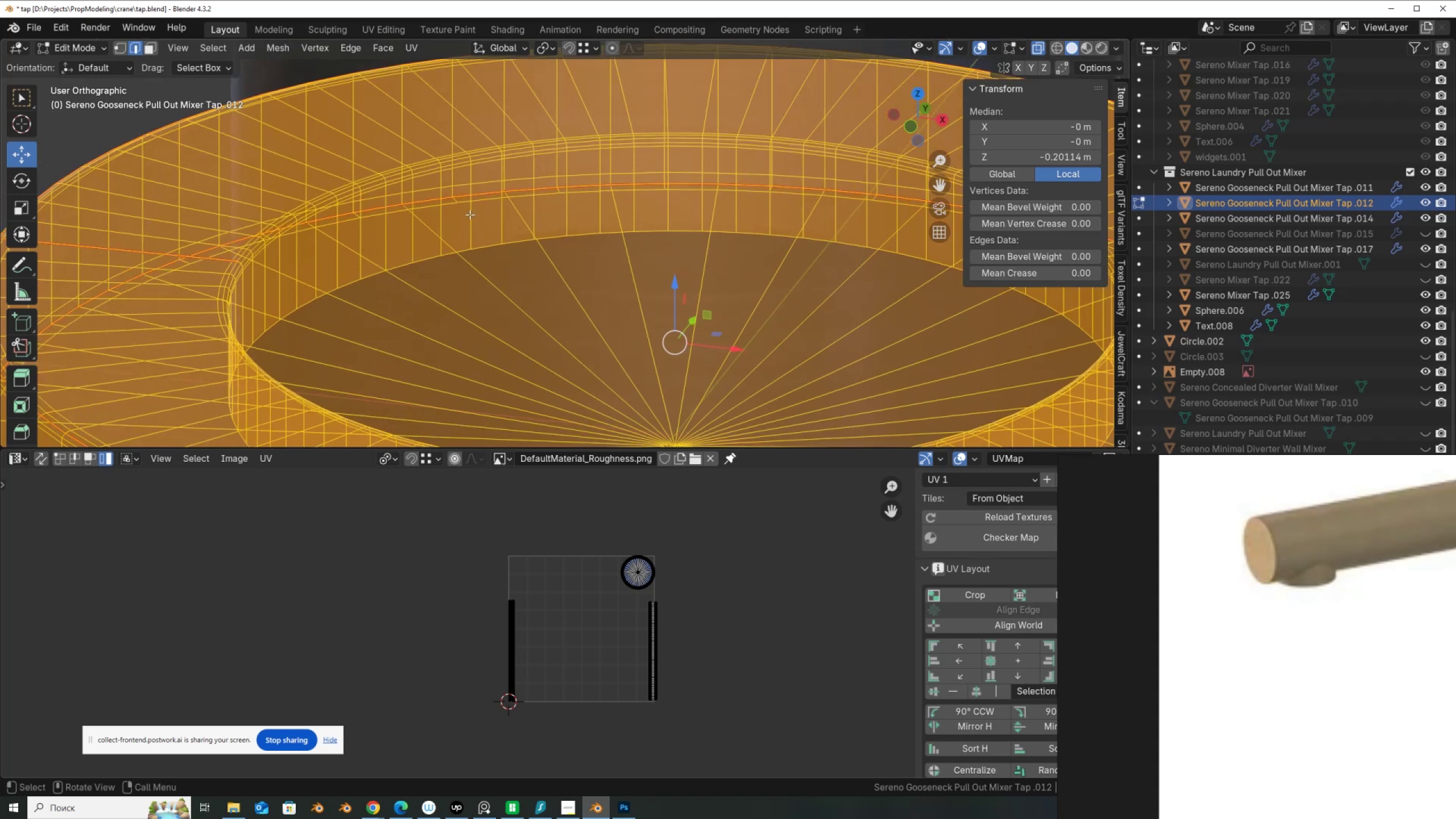 
key(2)
 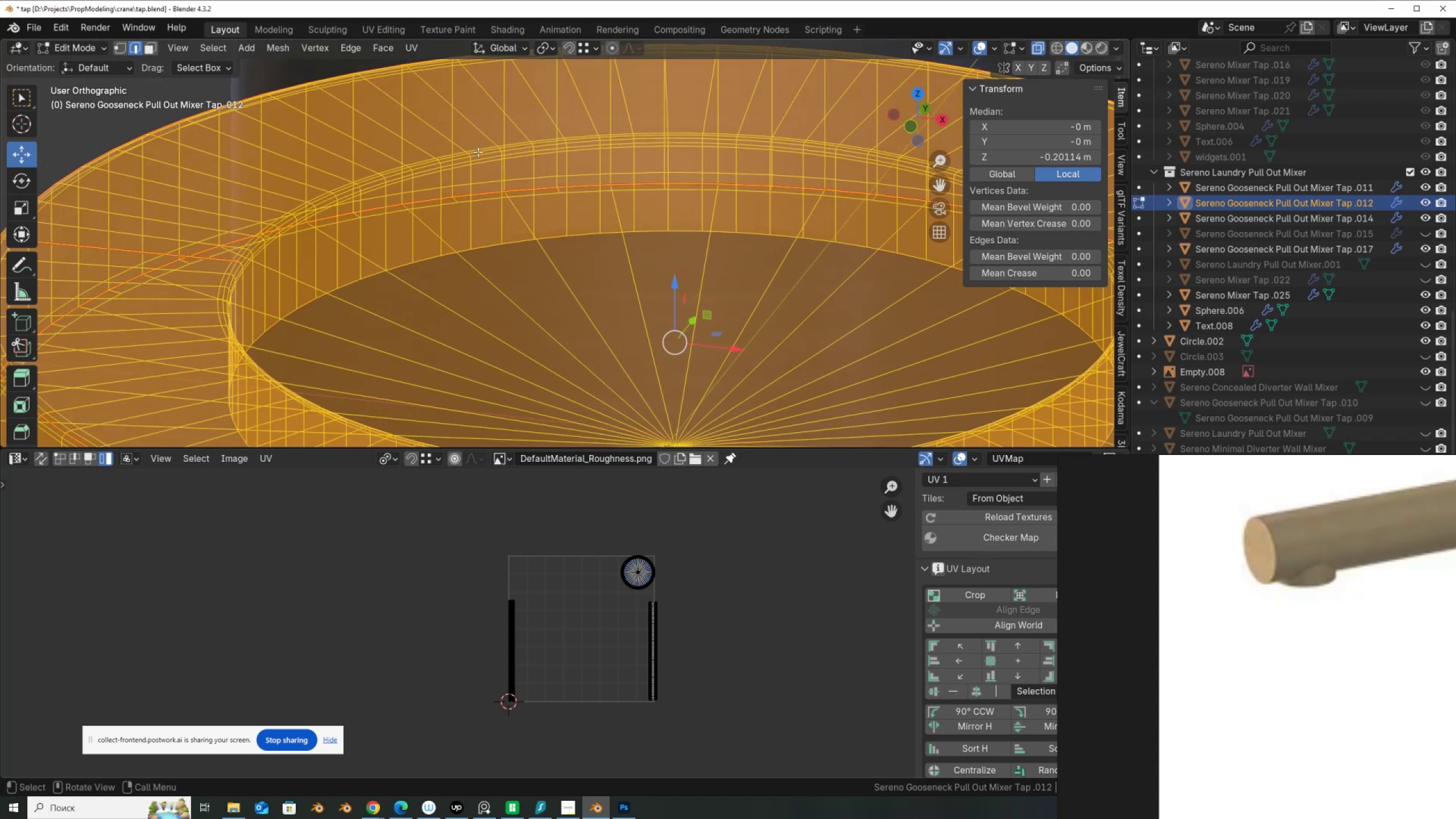 
hold_key(key=AltLeft, duration=0.84)
left_click([487, 153])
 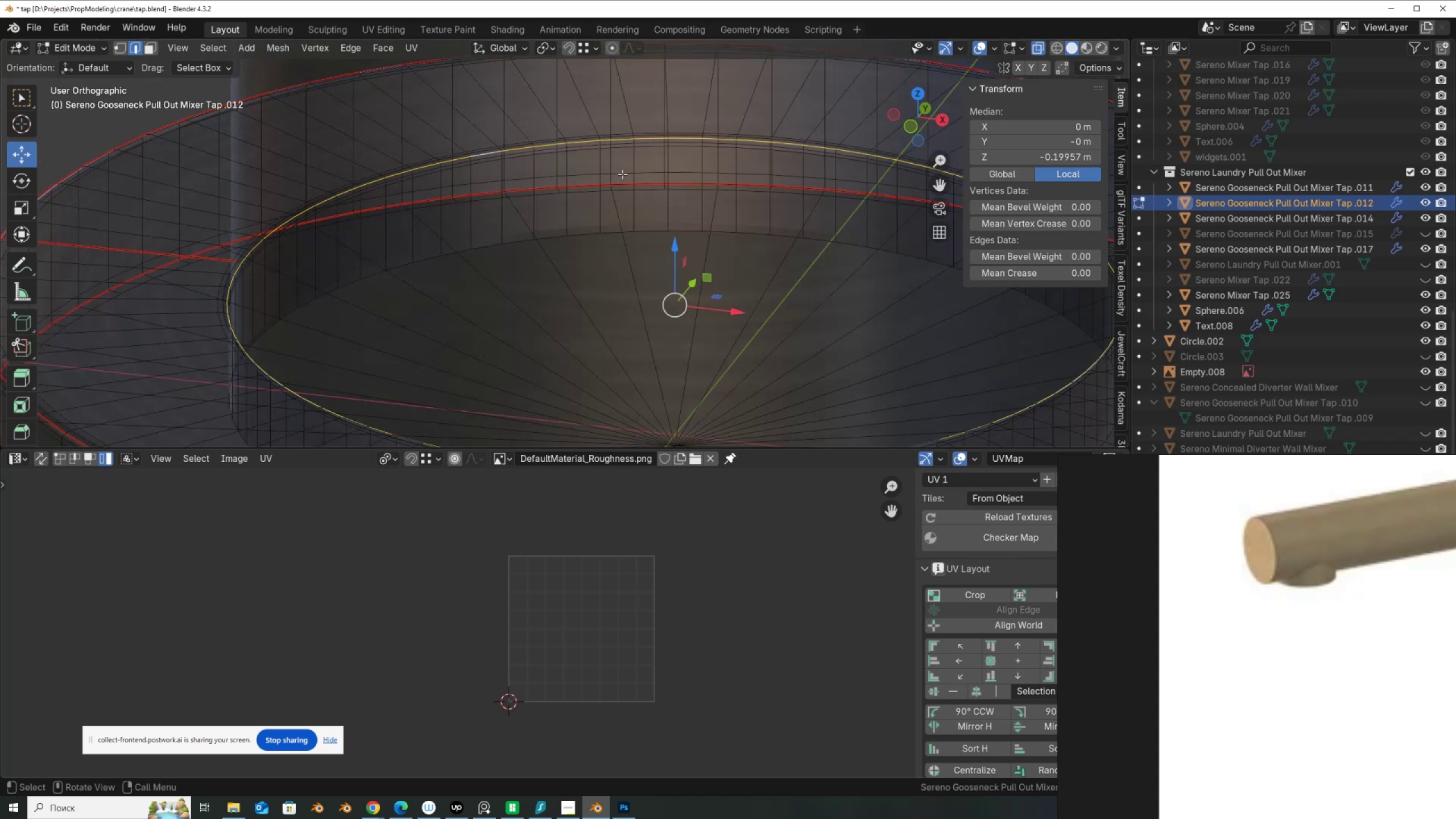 
right_click([629, 174])
 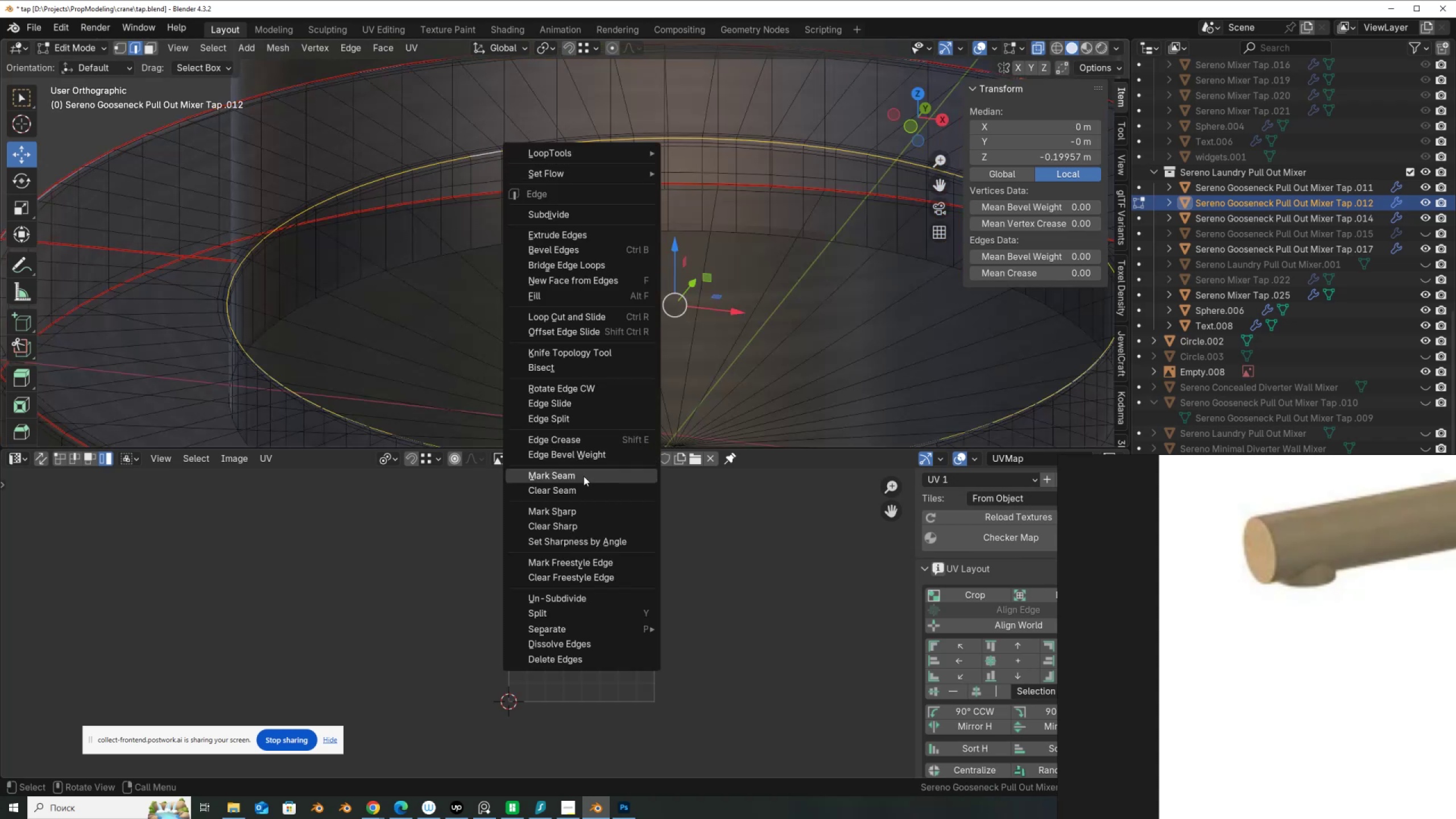 
left_click([584, 477])
 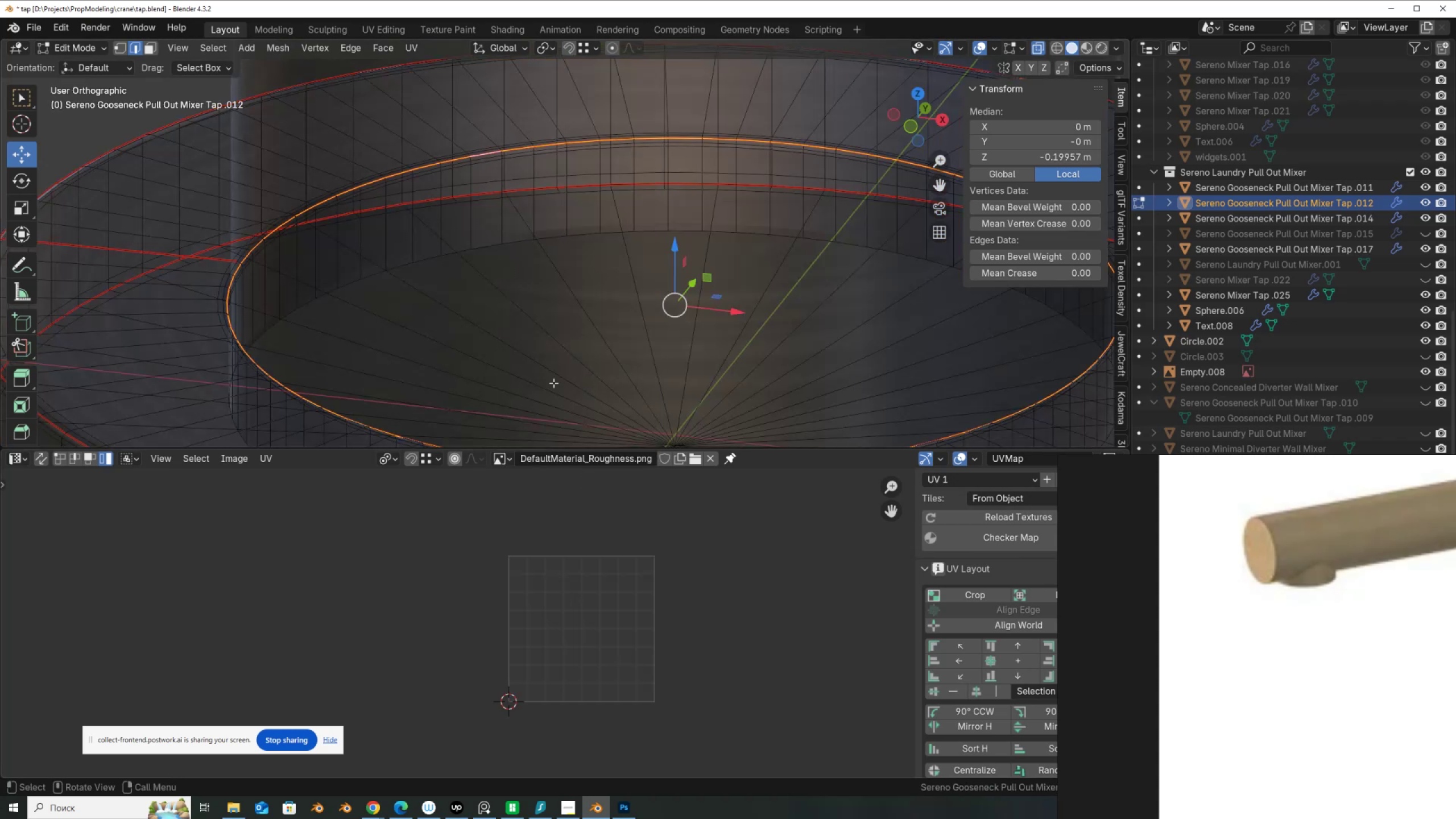 
scroll: coordinate [542, 363], scroll_direction: down, amount: 3.0
 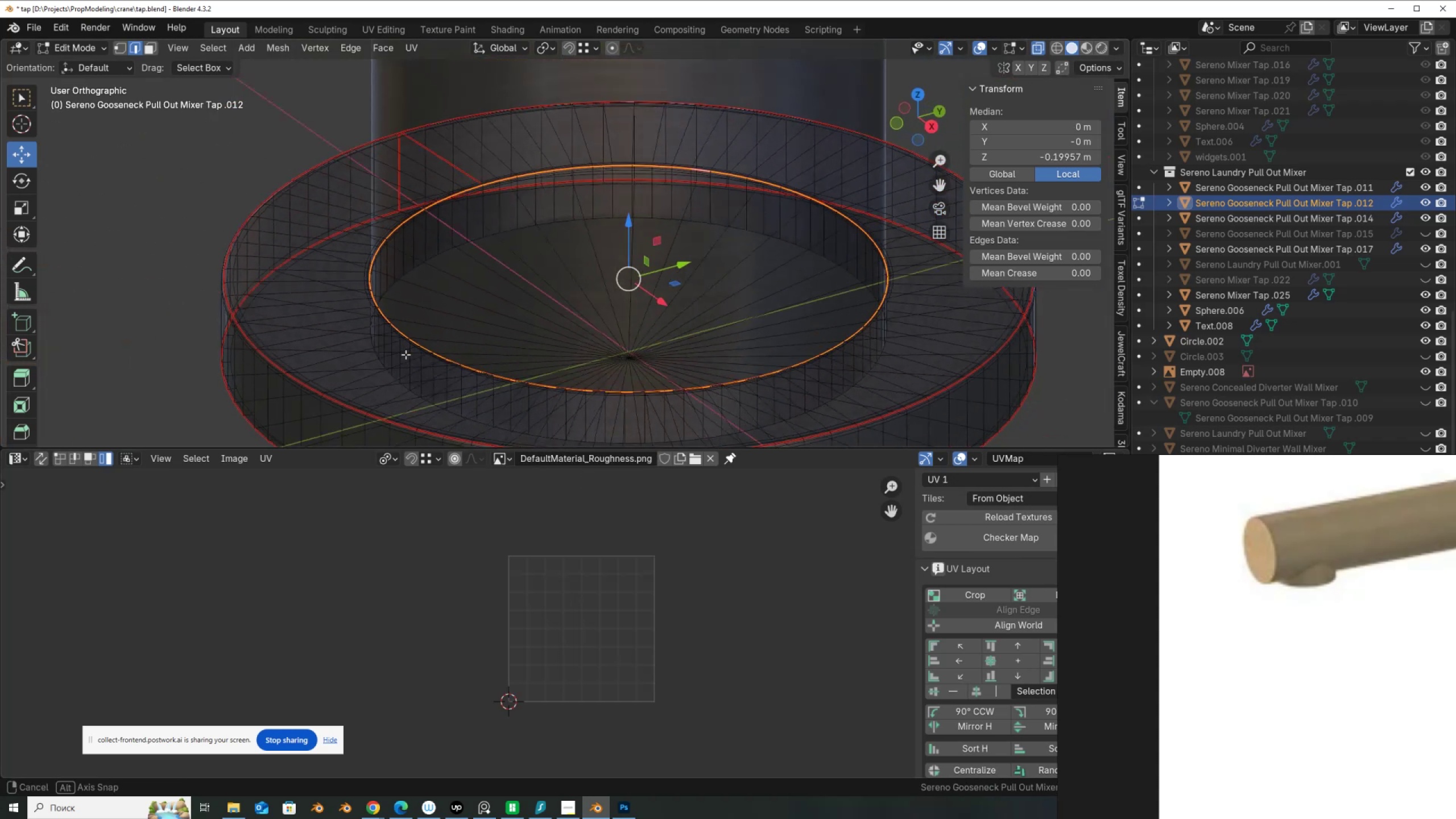 
scroll: coordinate [398, 349], scroll_direction: up, amount: 2.0
 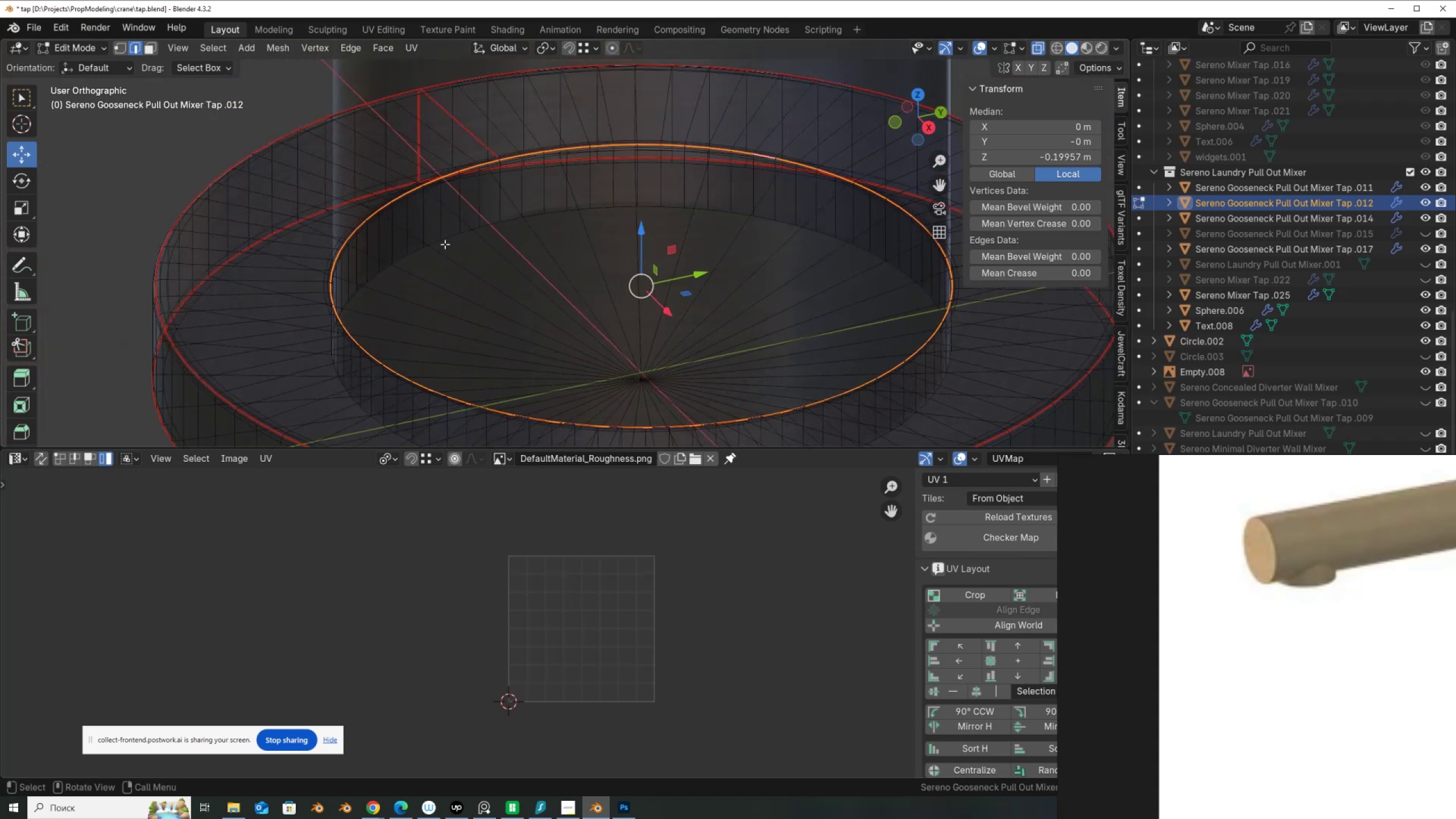 
hold_key(key=ShiftLeft, duration=0.3)
 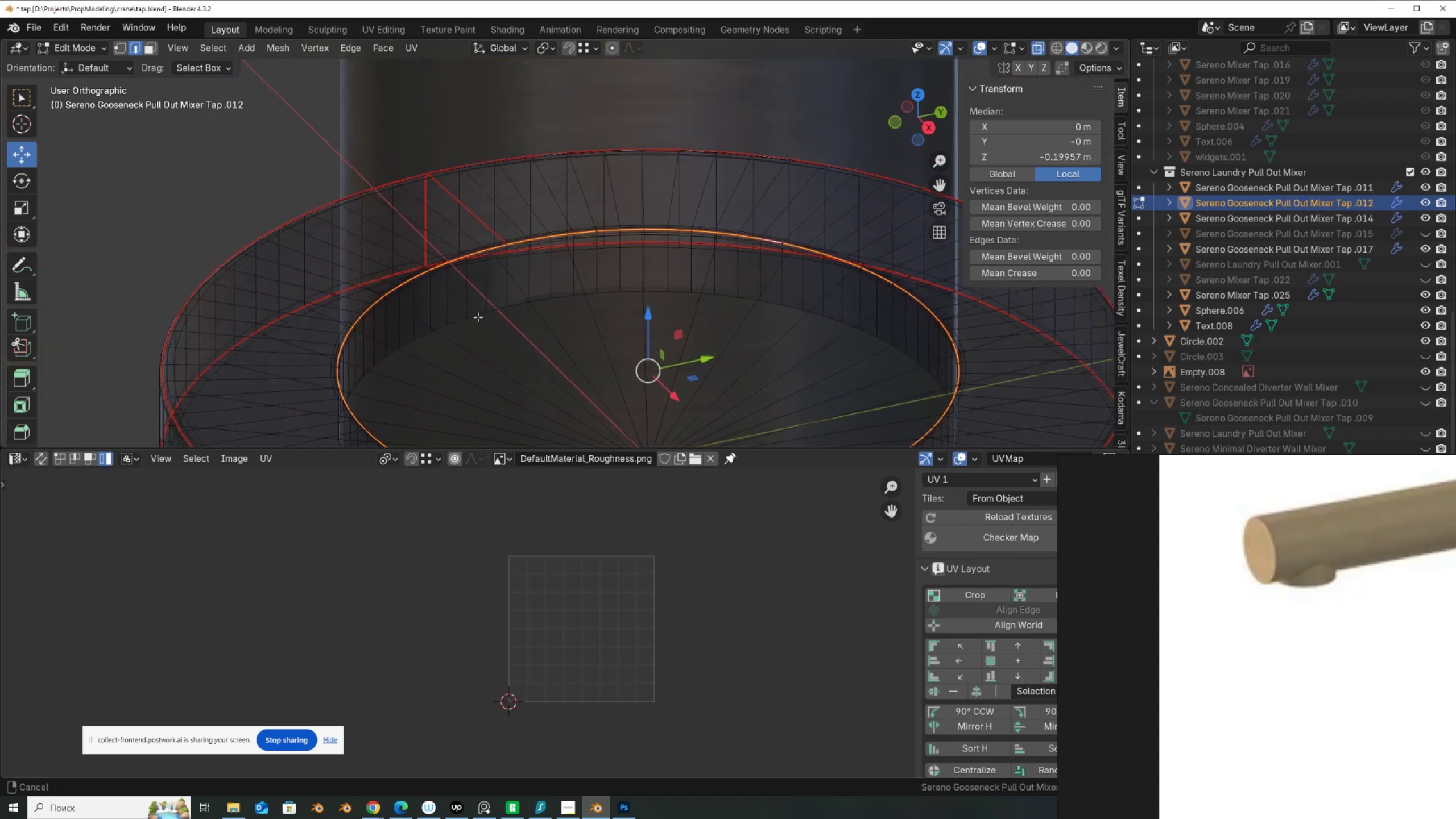 
scroll: coordinate [487, 321], scroll_direction: up, amount: 7.0
 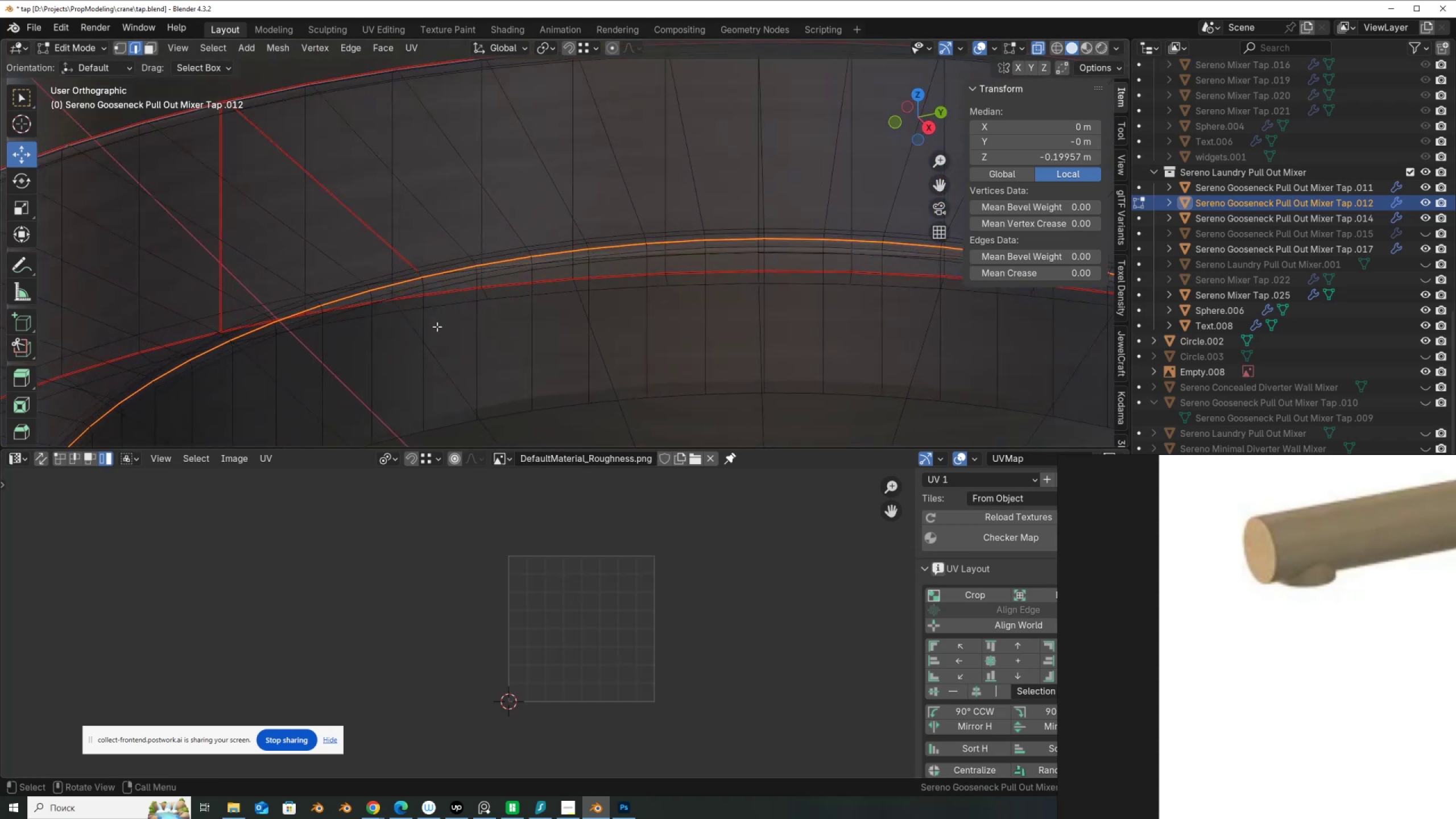 
hold_key(key=AltLeft, duration=0.44)
left_click([423, 327])
 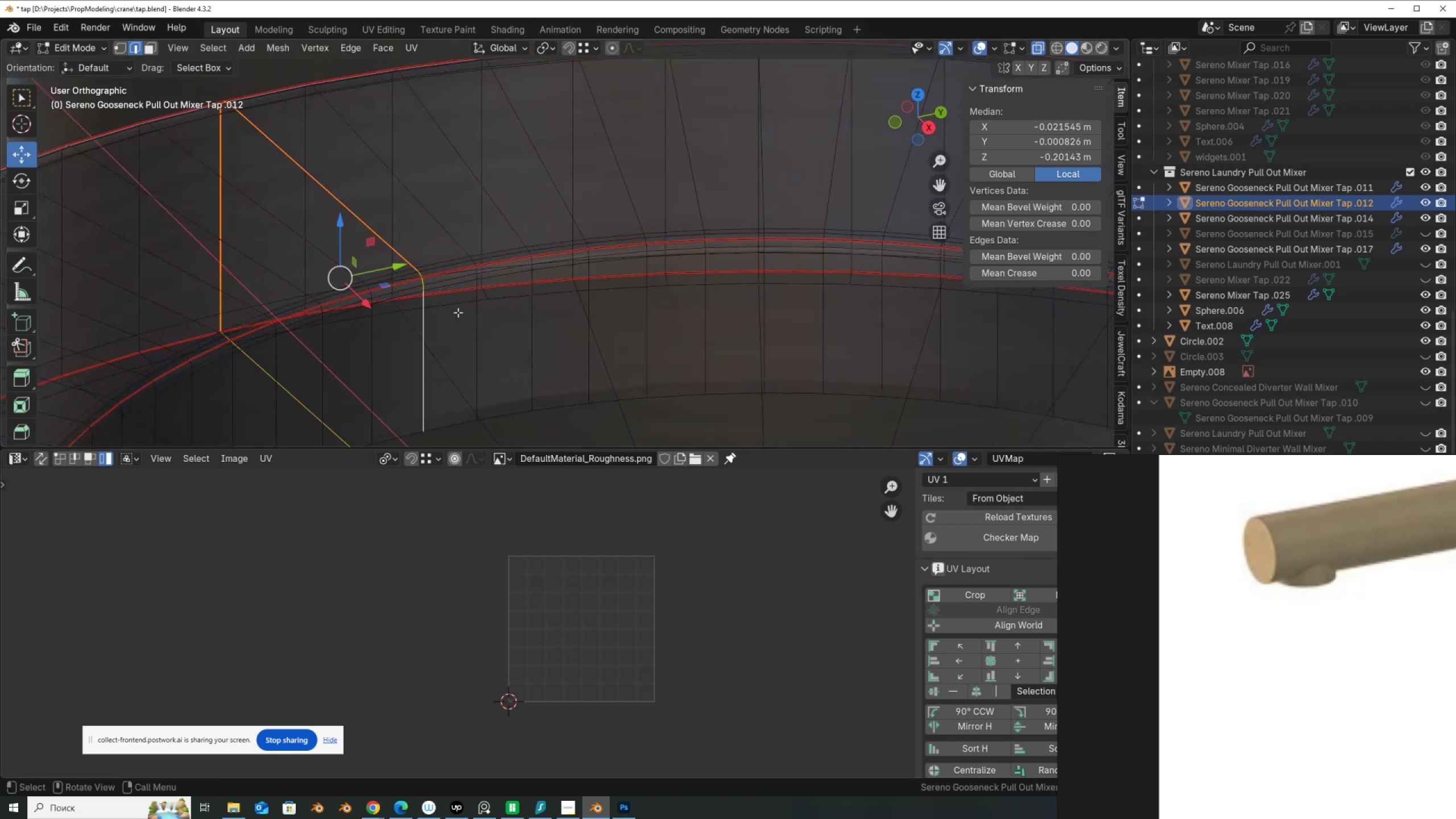 
scroll: coordinate [468, 305], scroll_direction: down, amount: 5.0
 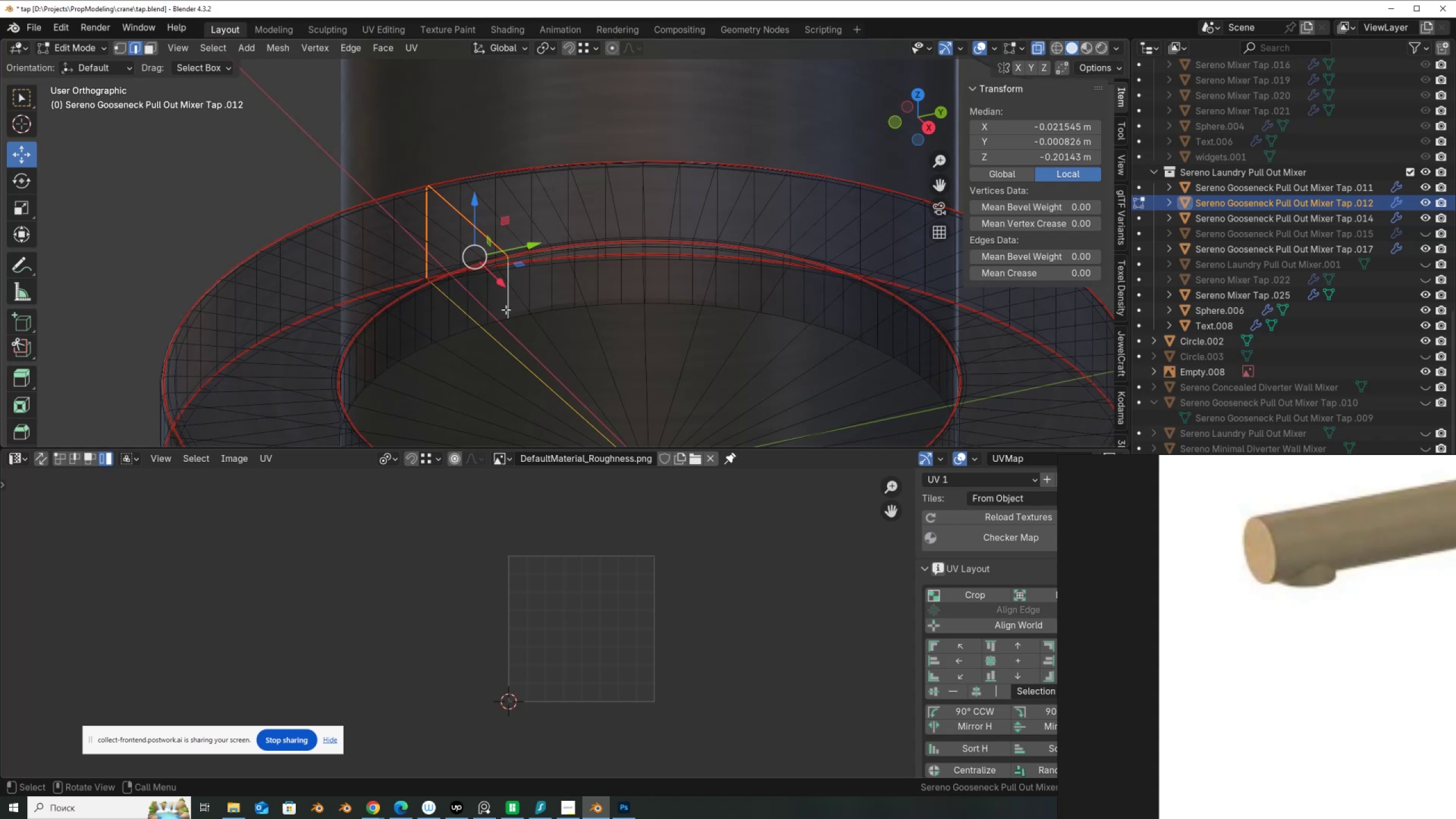 
key(Control+ControlLeft)
 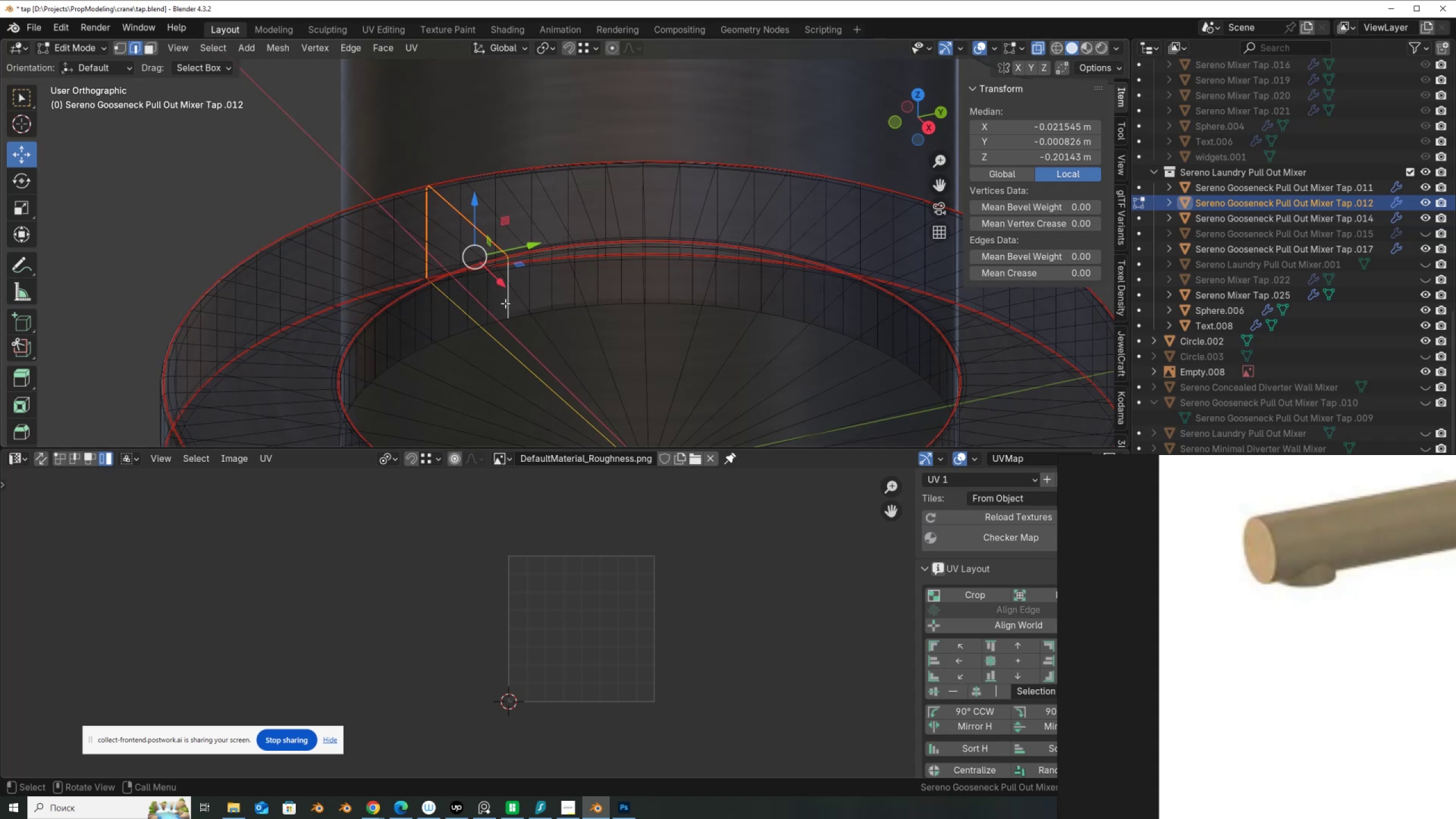 
key(Control+Z)
 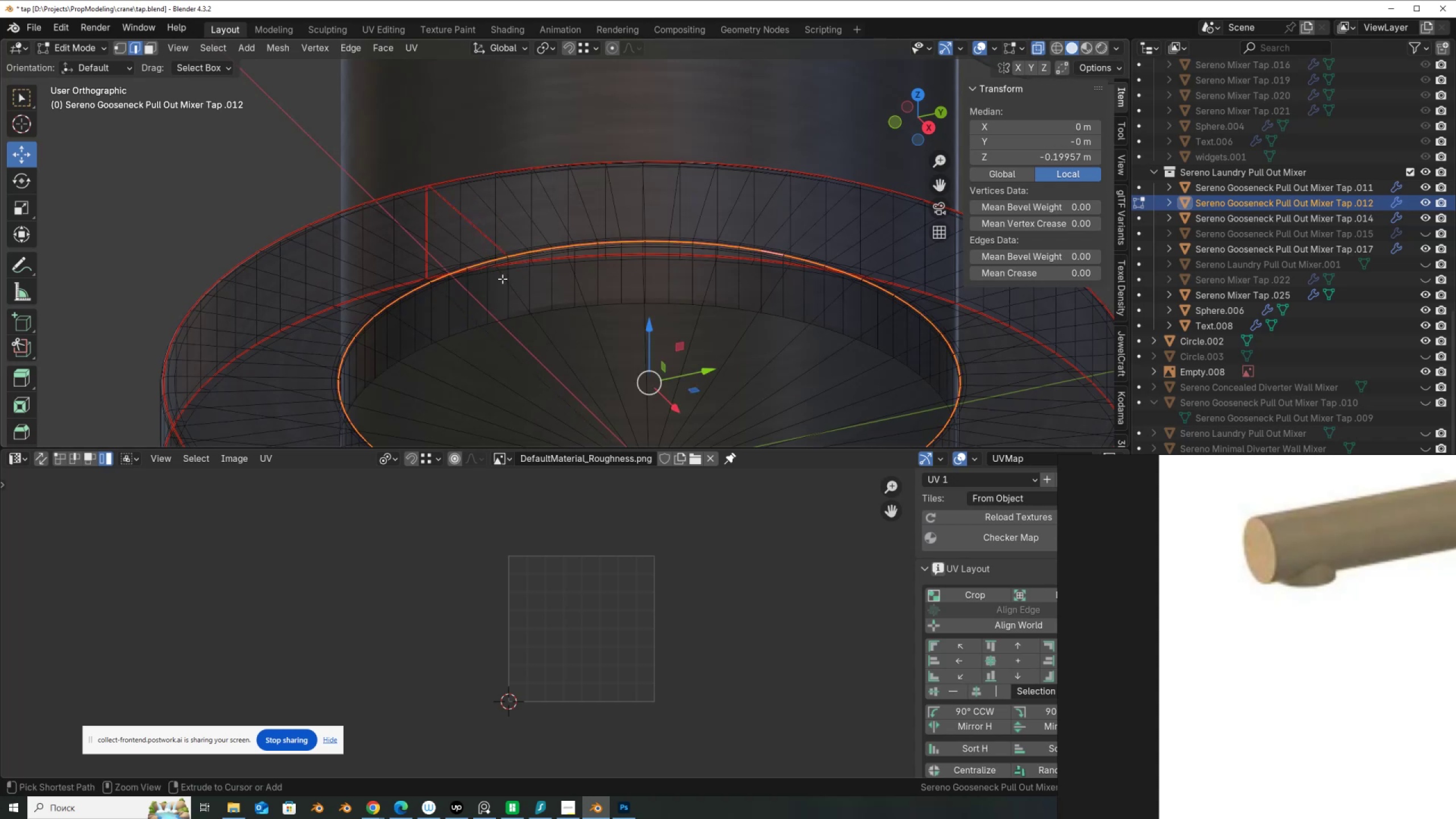 
scroll: coordinate [502, 278], scroll_direction: up, amount: 2.0
 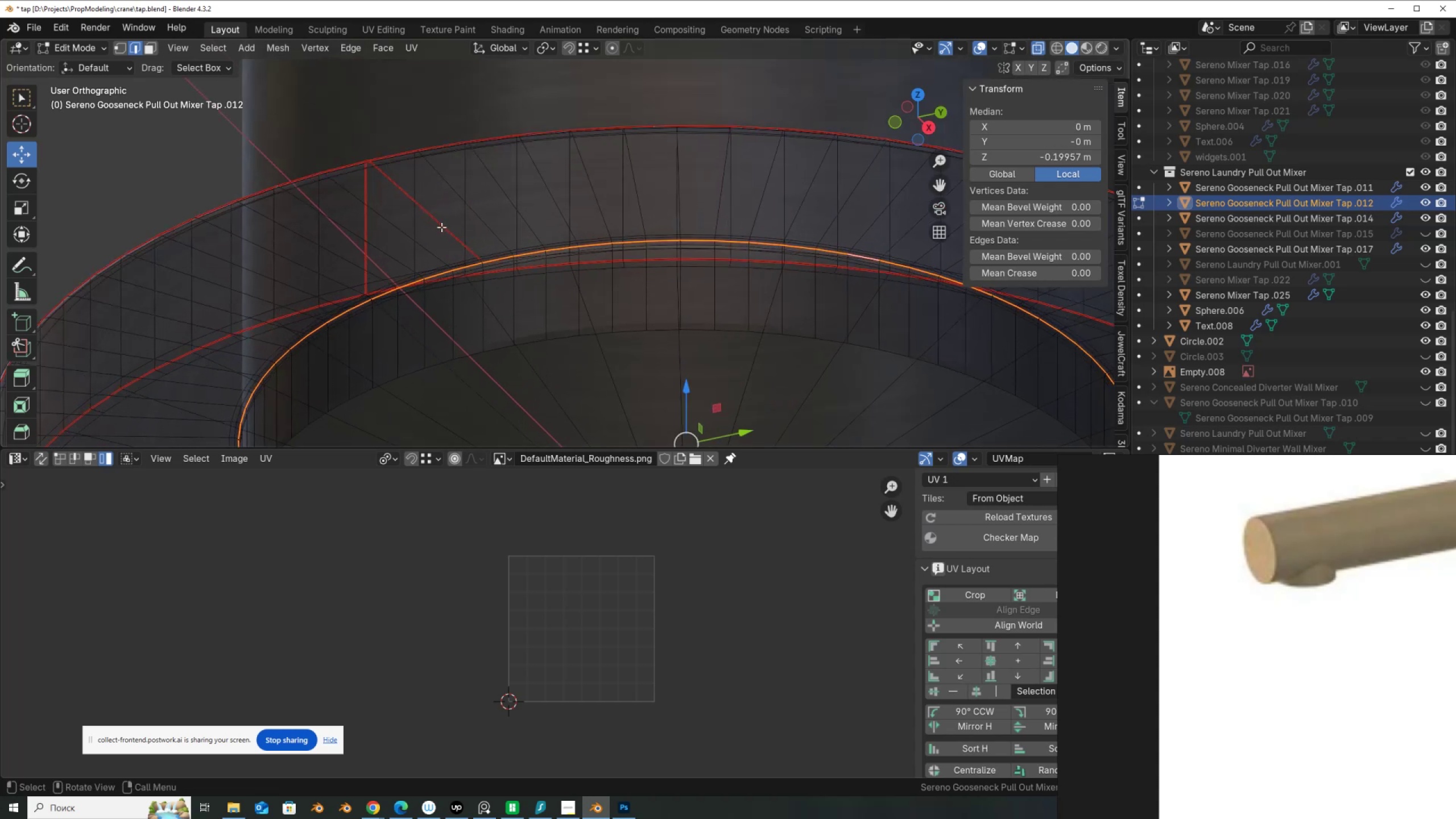 
left_click([445, 227])
 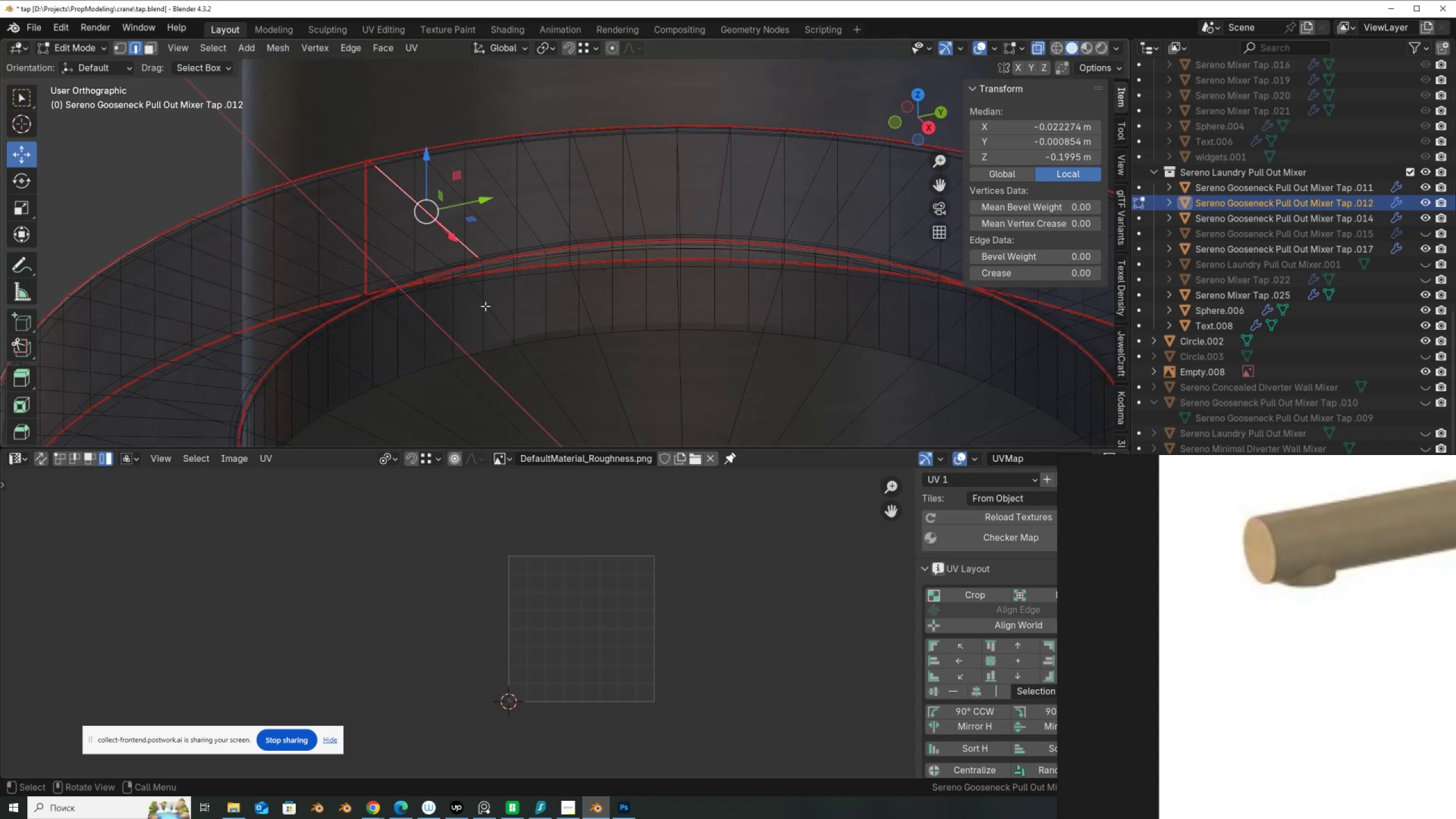 
hold_key(key=ControlLeft, duration=0.38)
left_click([485, 307])
 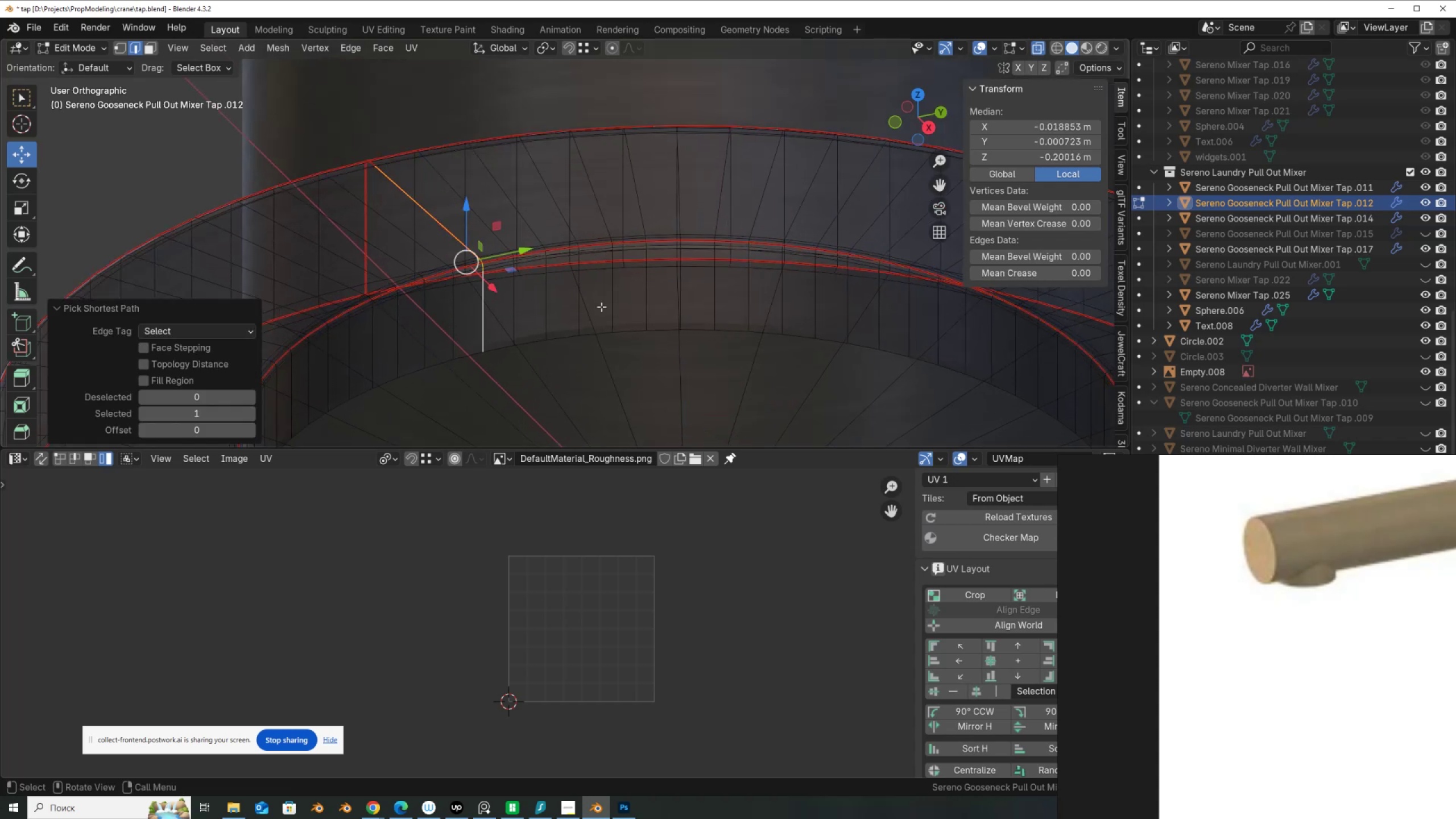 
right_click([639, 292])
 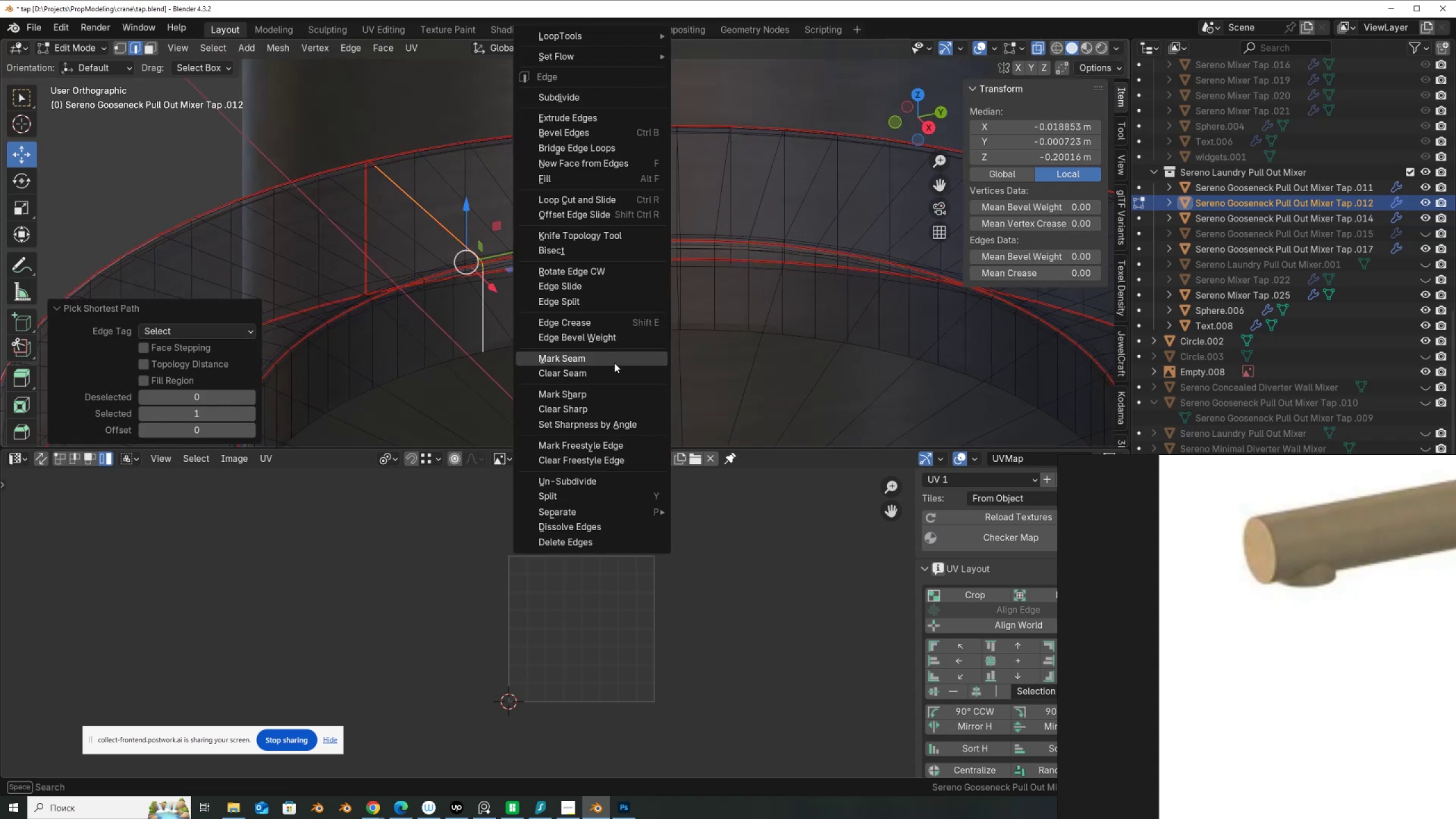 
left_click([614, 361])
 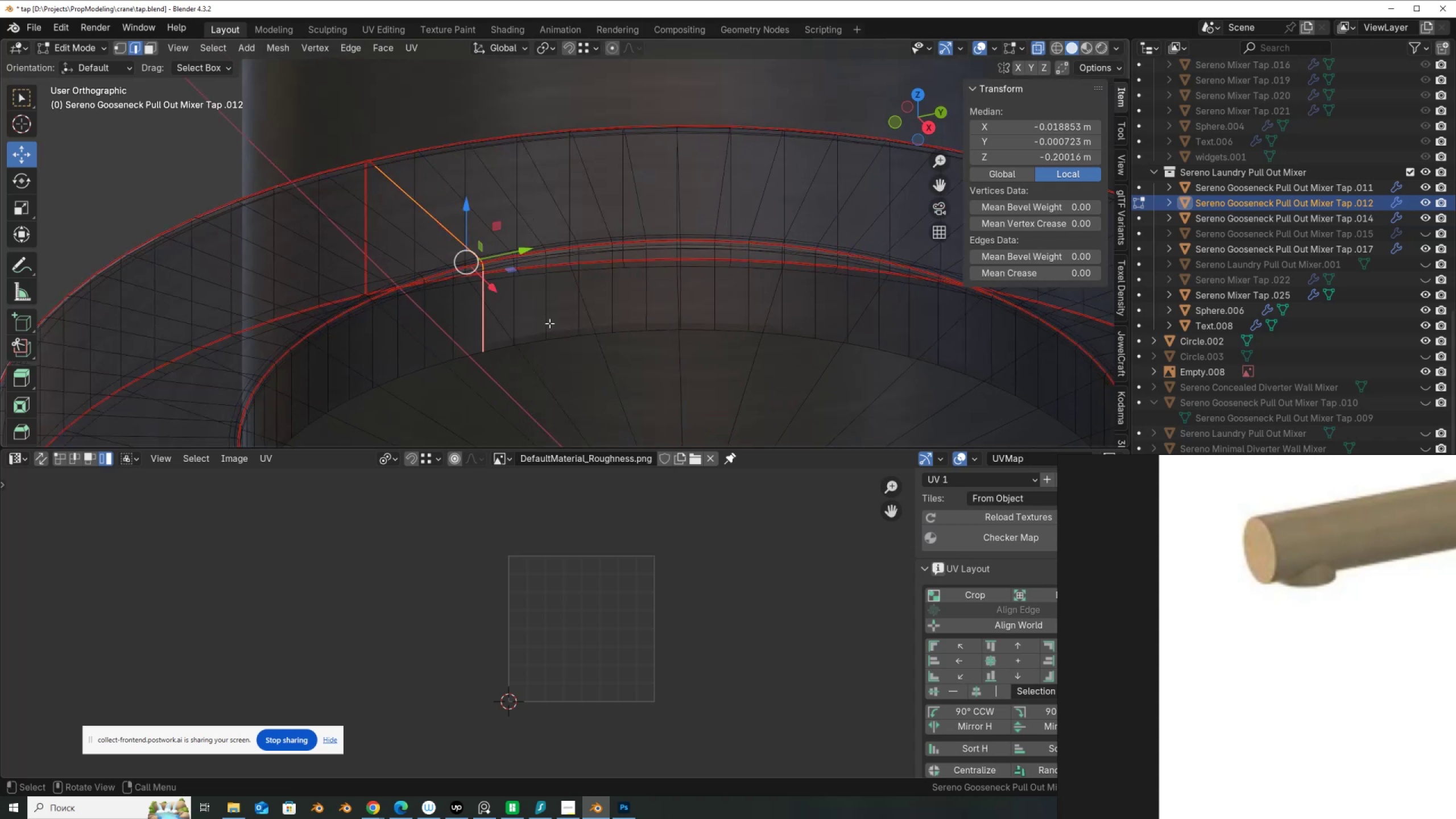 
scroll: coordinate [449, 272], scroll_direction: up, amount: 4.0
 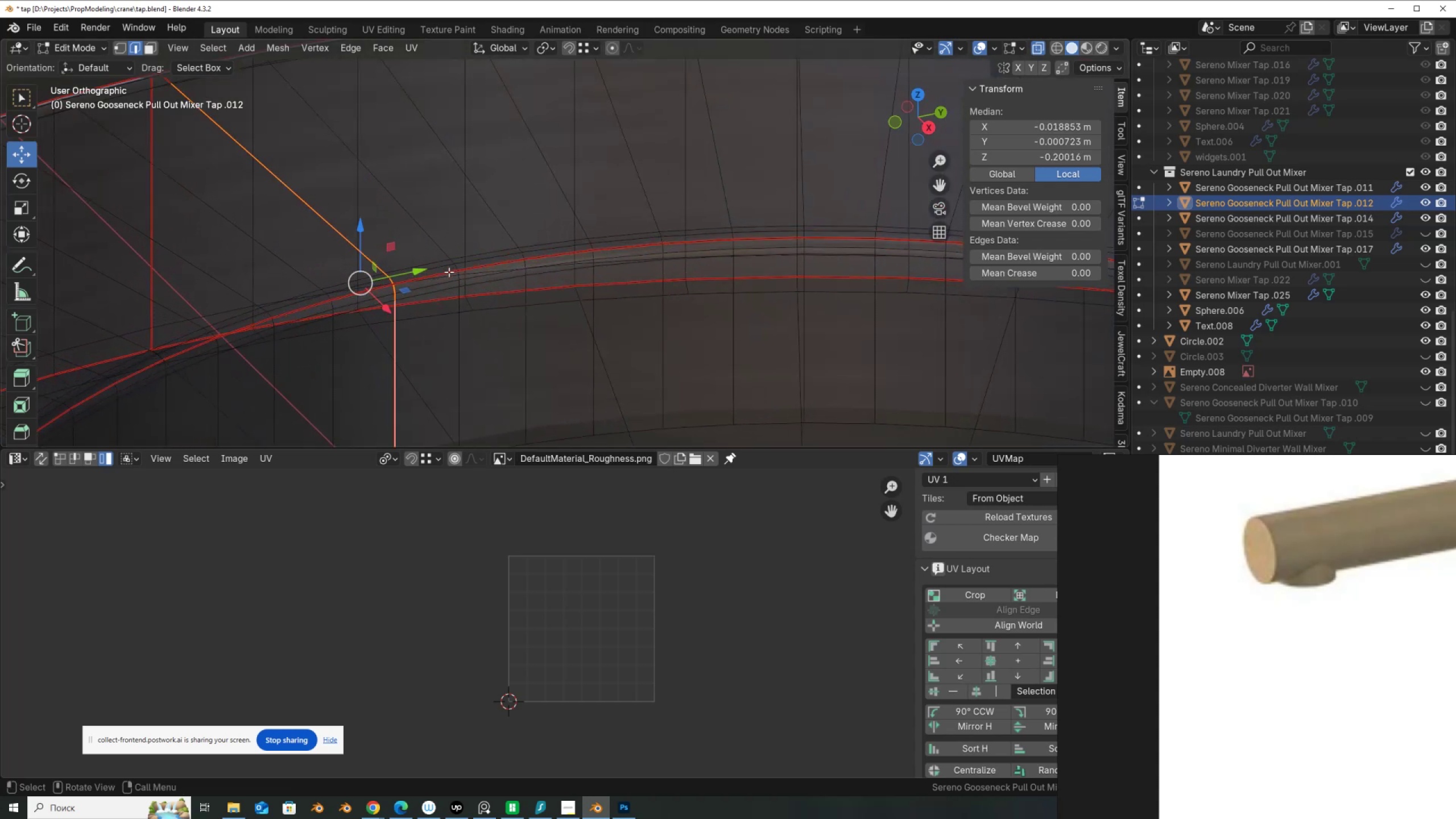 
hold_key(key=ShiftLeft, duration=0.54)
 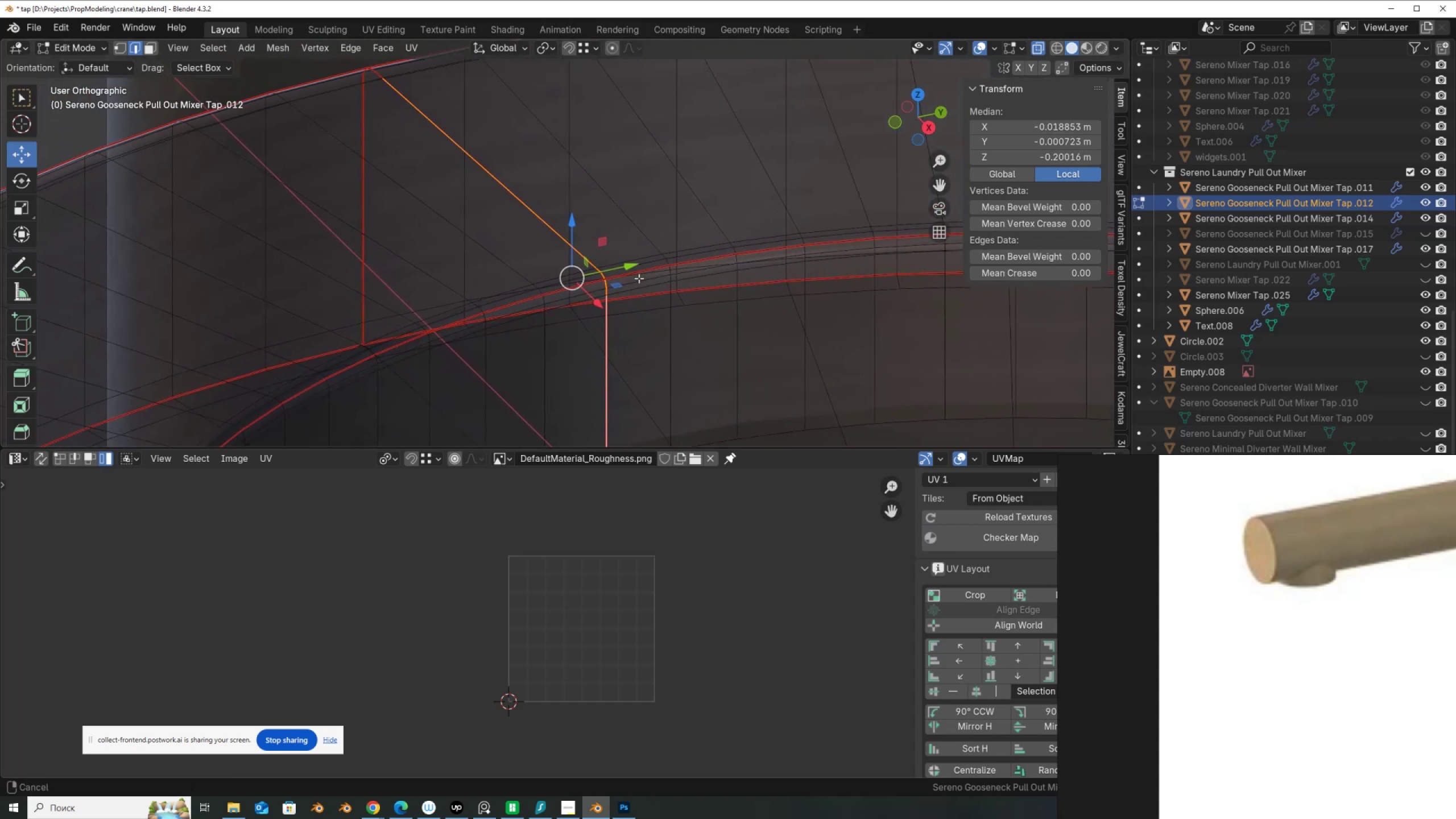 
scroll: coordinate [630, 287], scroll_direction: up, amount: 5.0
 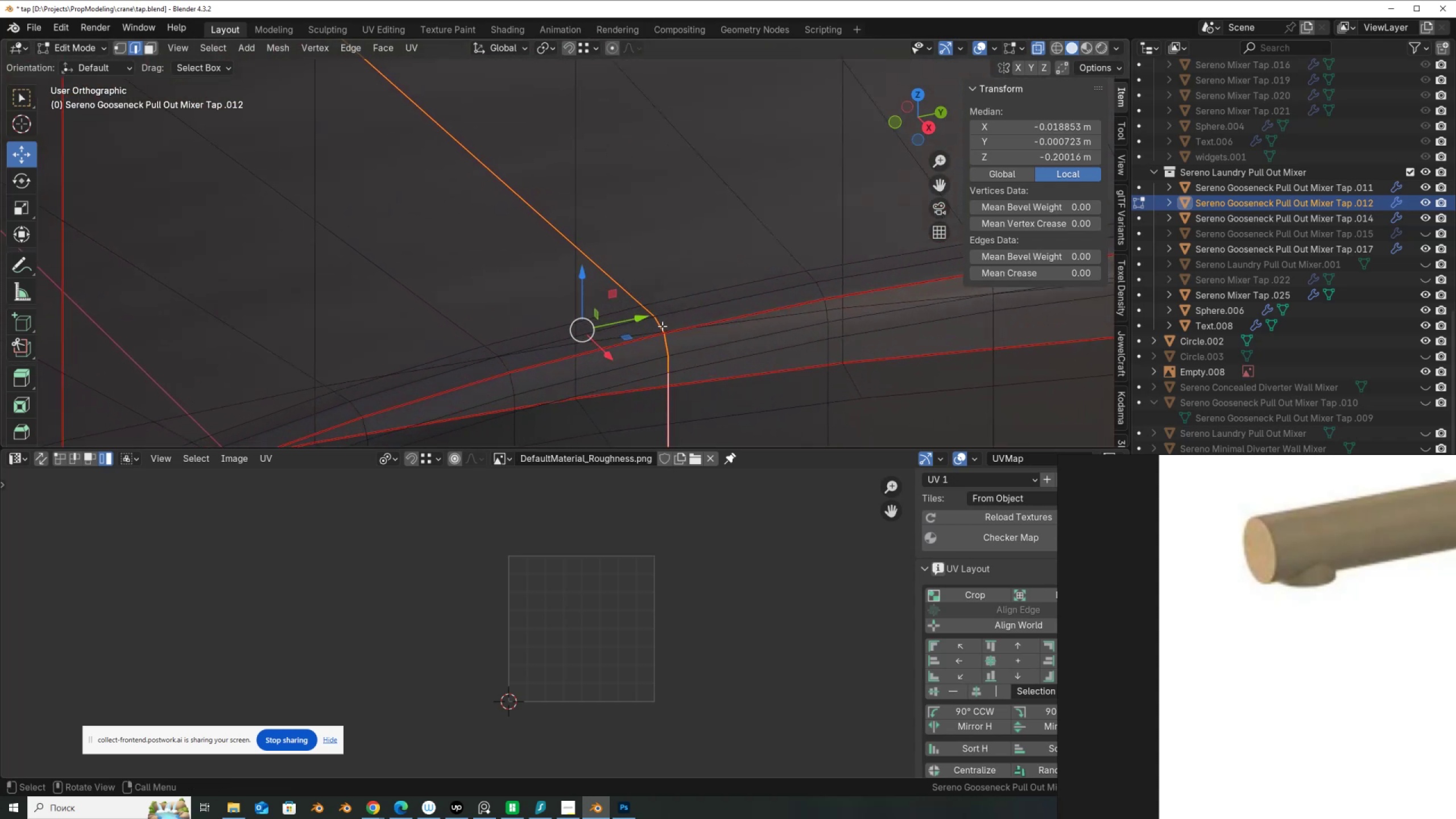 
left_click([661, 325])
 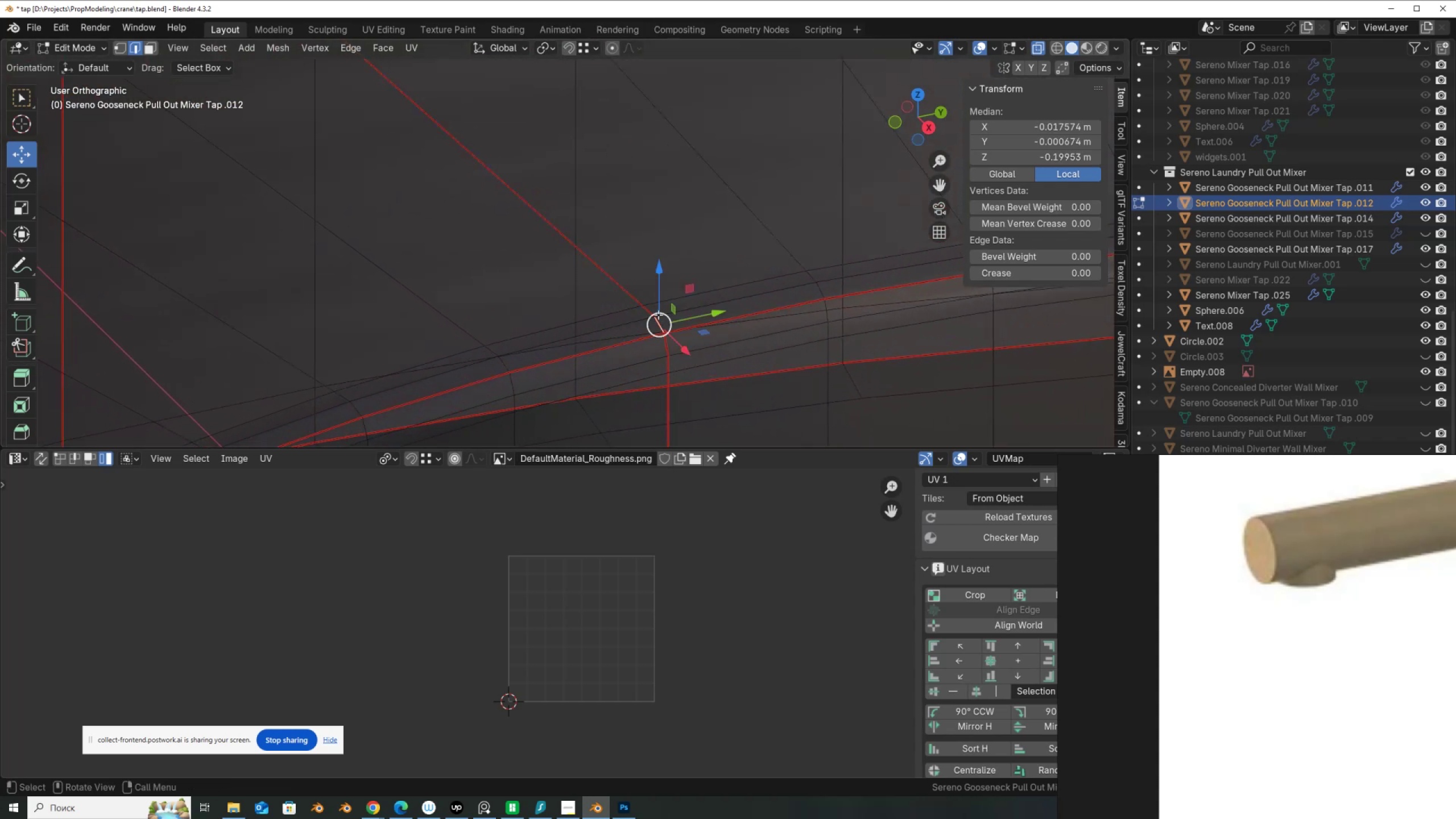 
scroll: coordinate [585, 247], scroll_direction: down, amount: 12.0
 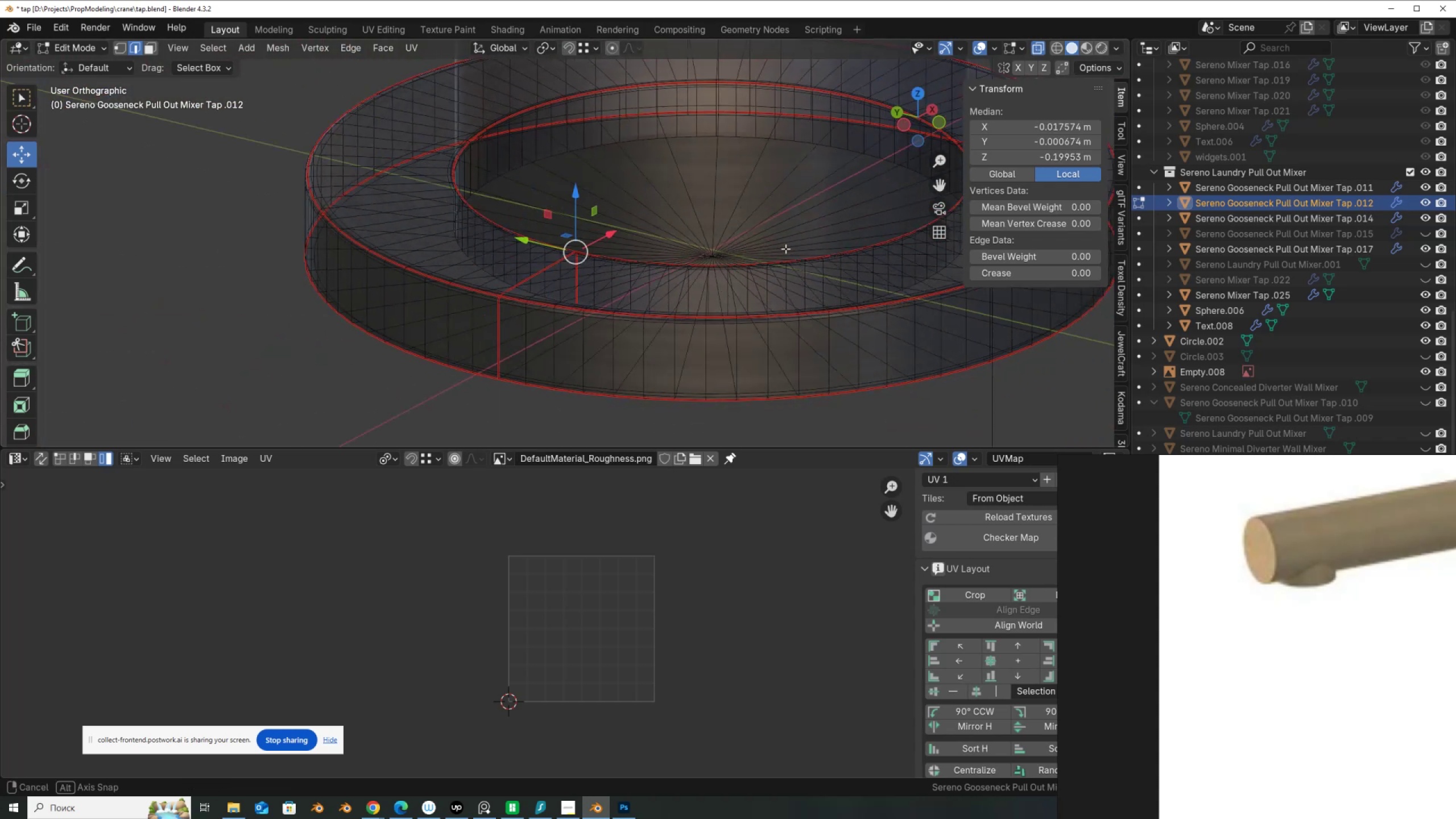 
scroll: coordinate [541, 335], scroll_direction: up, amount: 3.0
 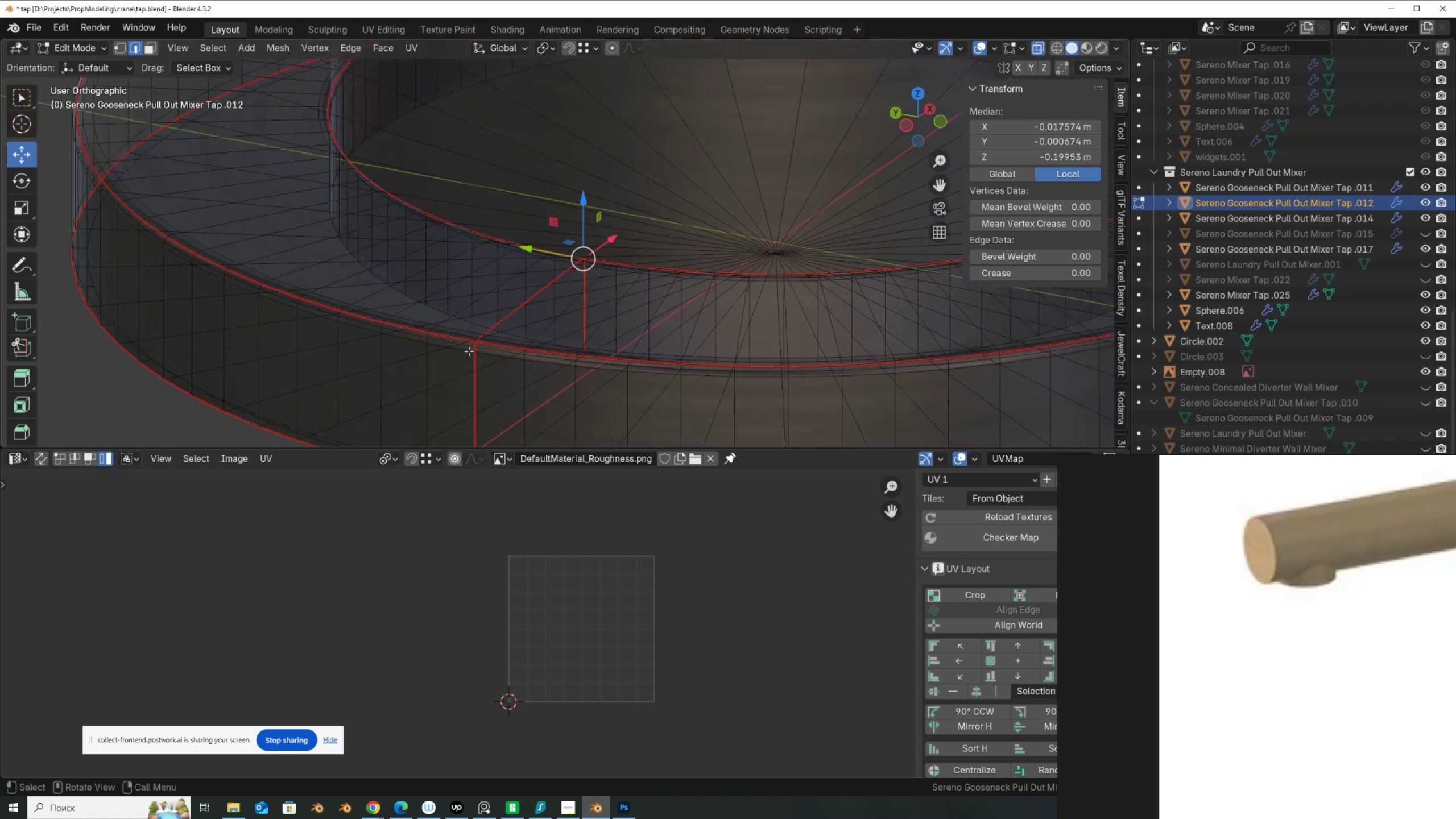 
hold_key(key=ShiftLeft, duration=0.4)
 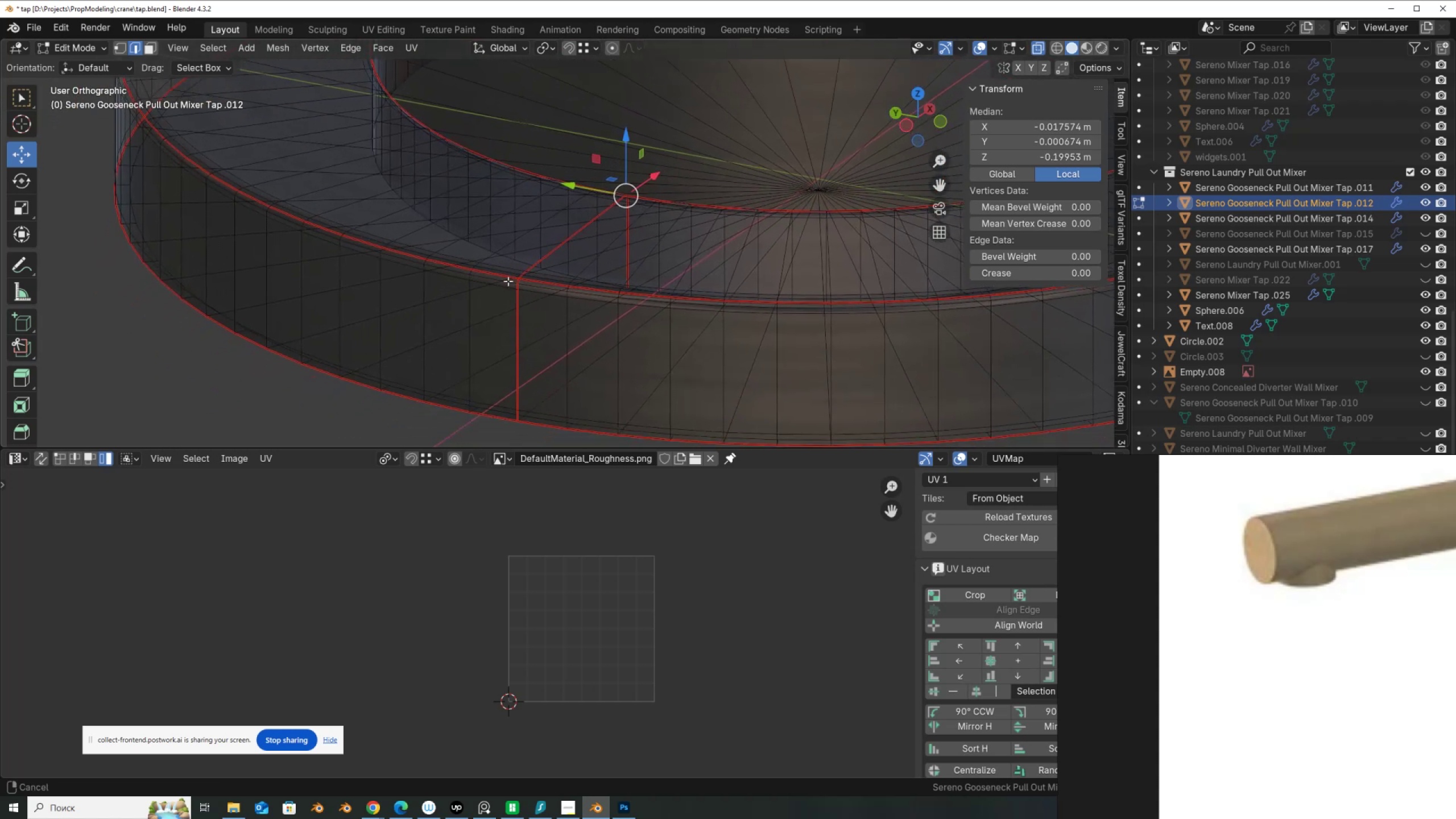 
scroll: coordinate [539, 315], scroll_direction: up, amount: 7.0
 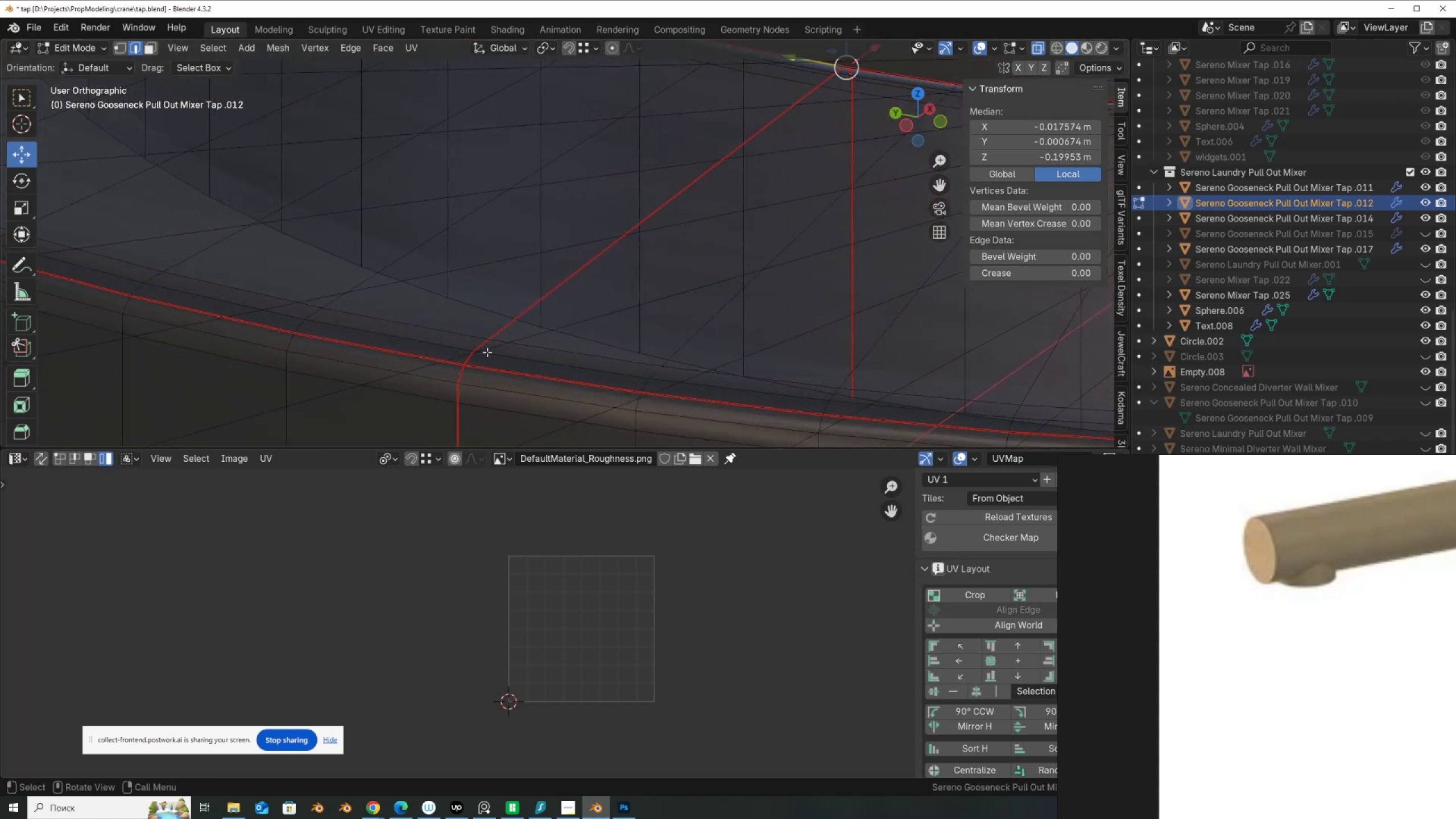 
hold_key(key=ControlLeft, duration=0.84)
left_click([469, 358])
 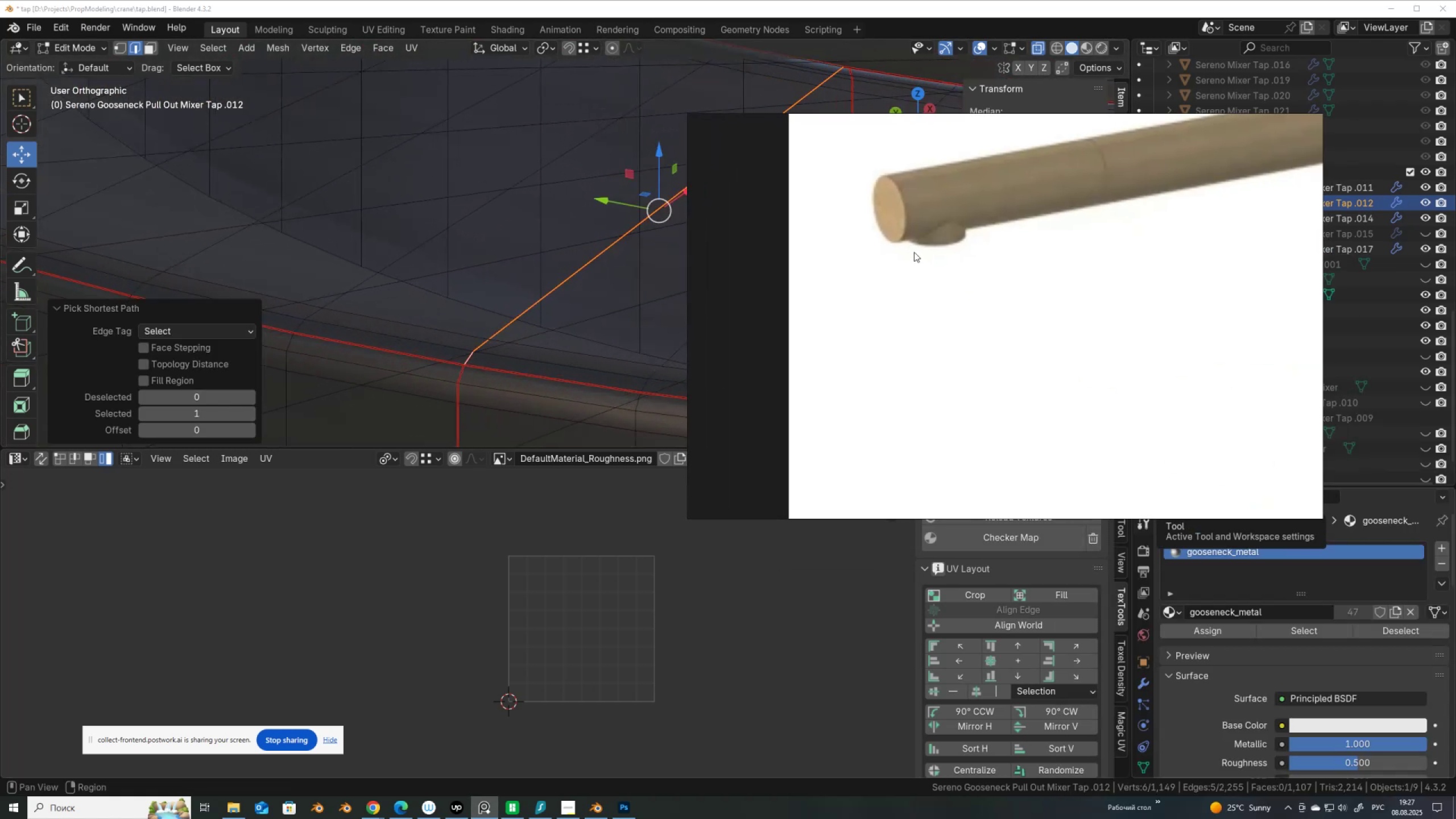 
scroll: coordinate [998, 297], scroll_direction: down, amount: 14.0
 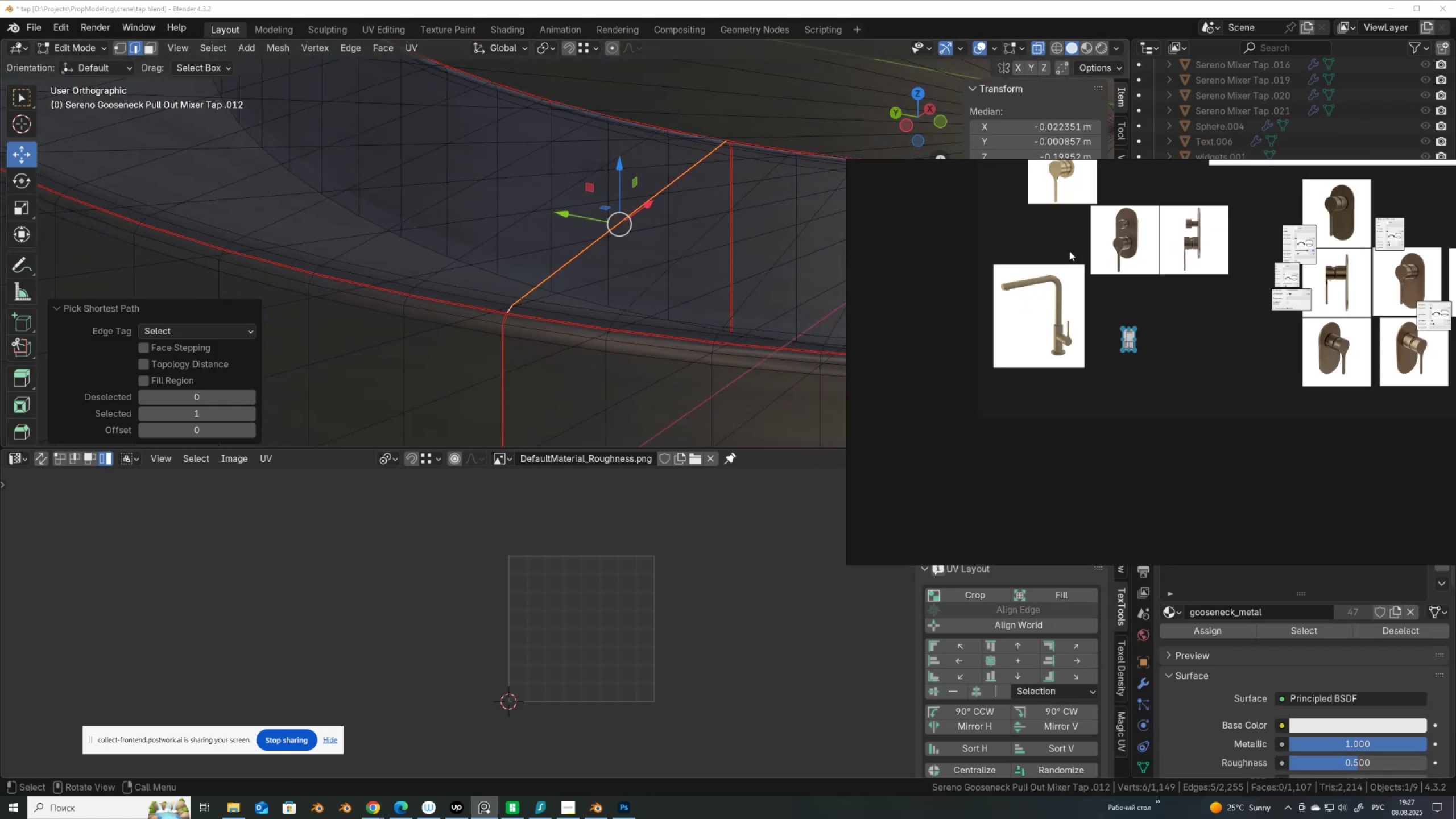 
scroll: coordinate [1112, 225], scroll_direction: up, amount: 2.0
 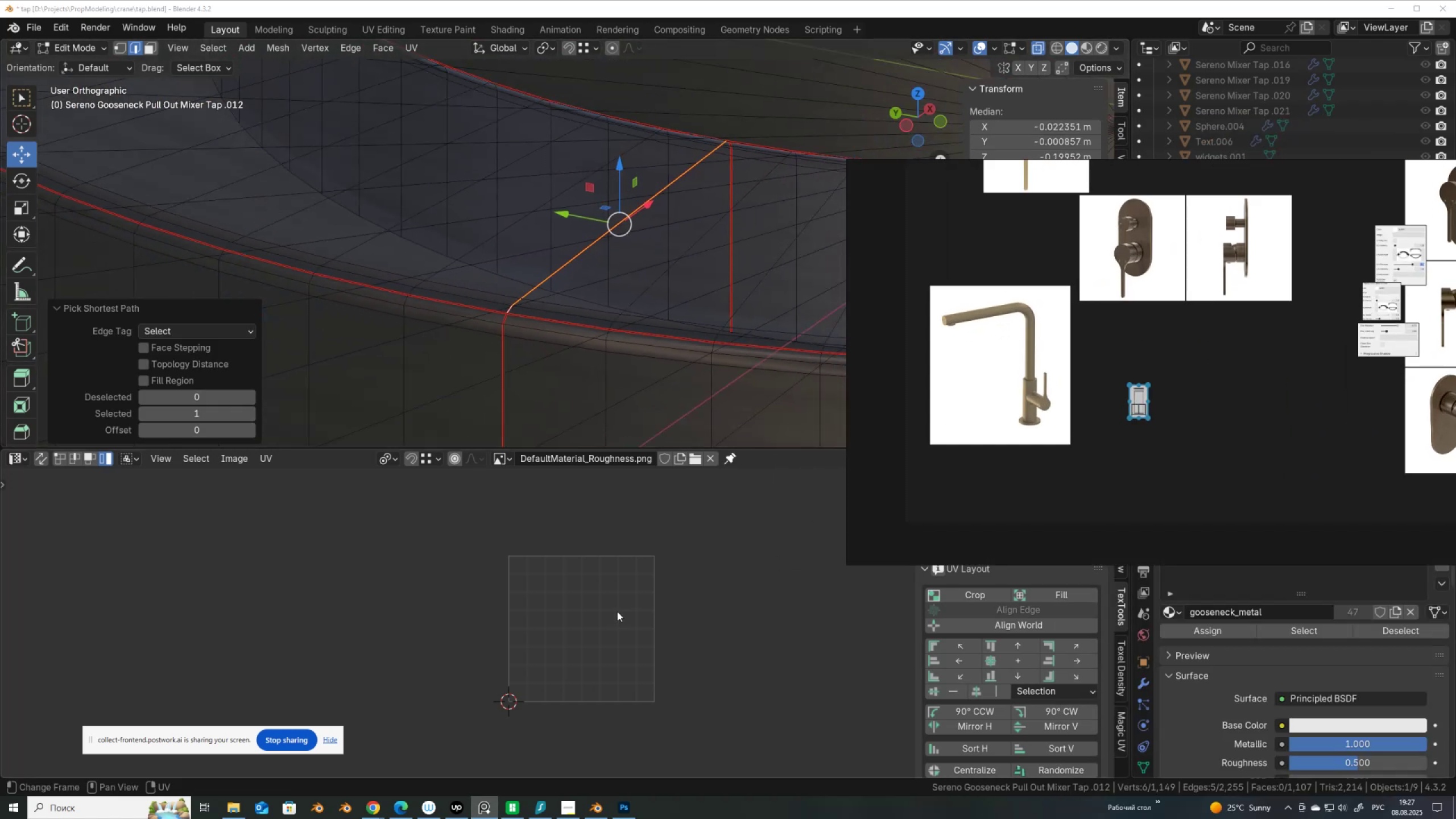 
scroll: coordinate [1242, 275], scroll_direction: down, amount: 9.0
 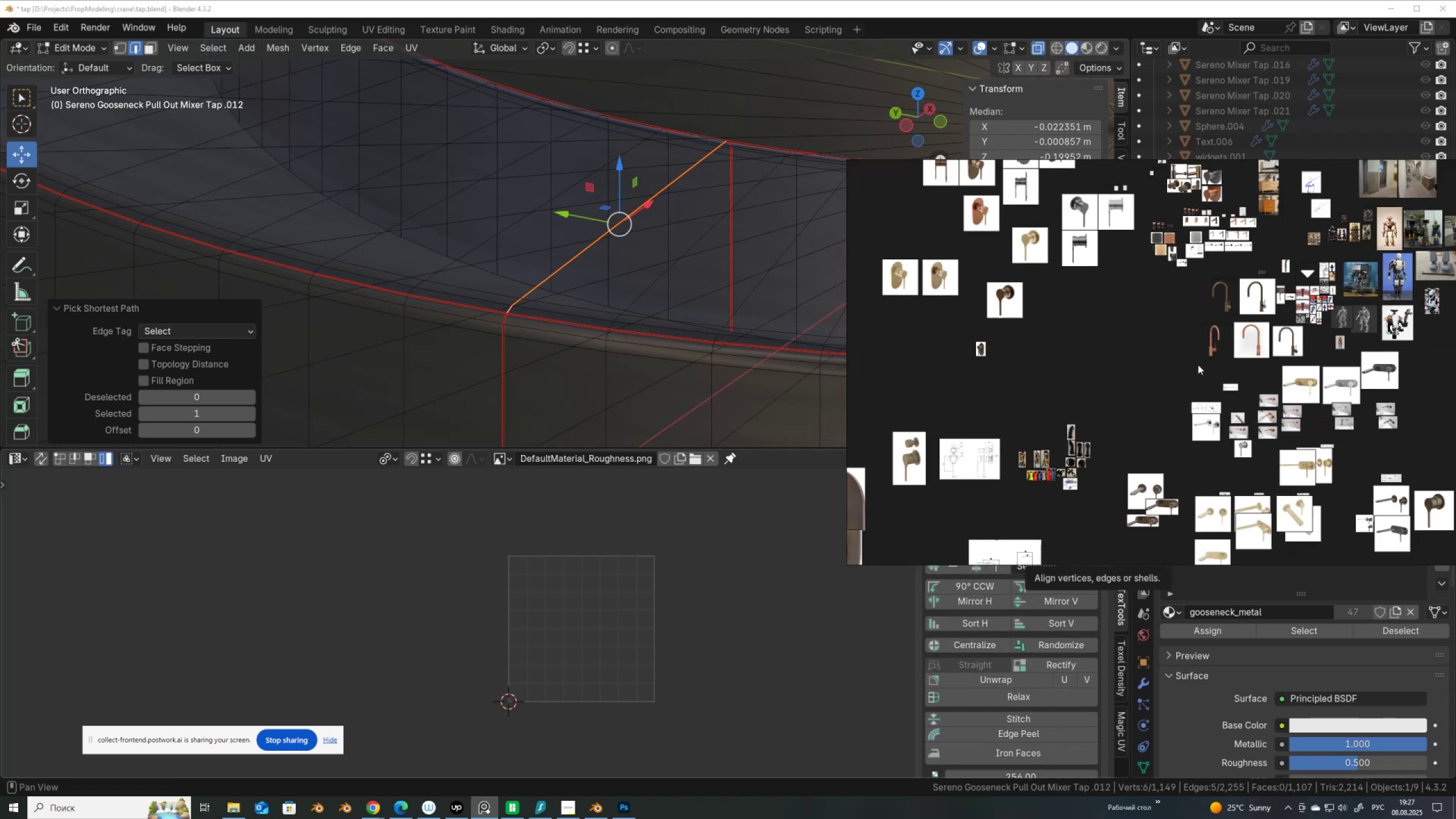 
scroll: coordinate [1029, 511], scroll_direction: up, amount: 15.0
 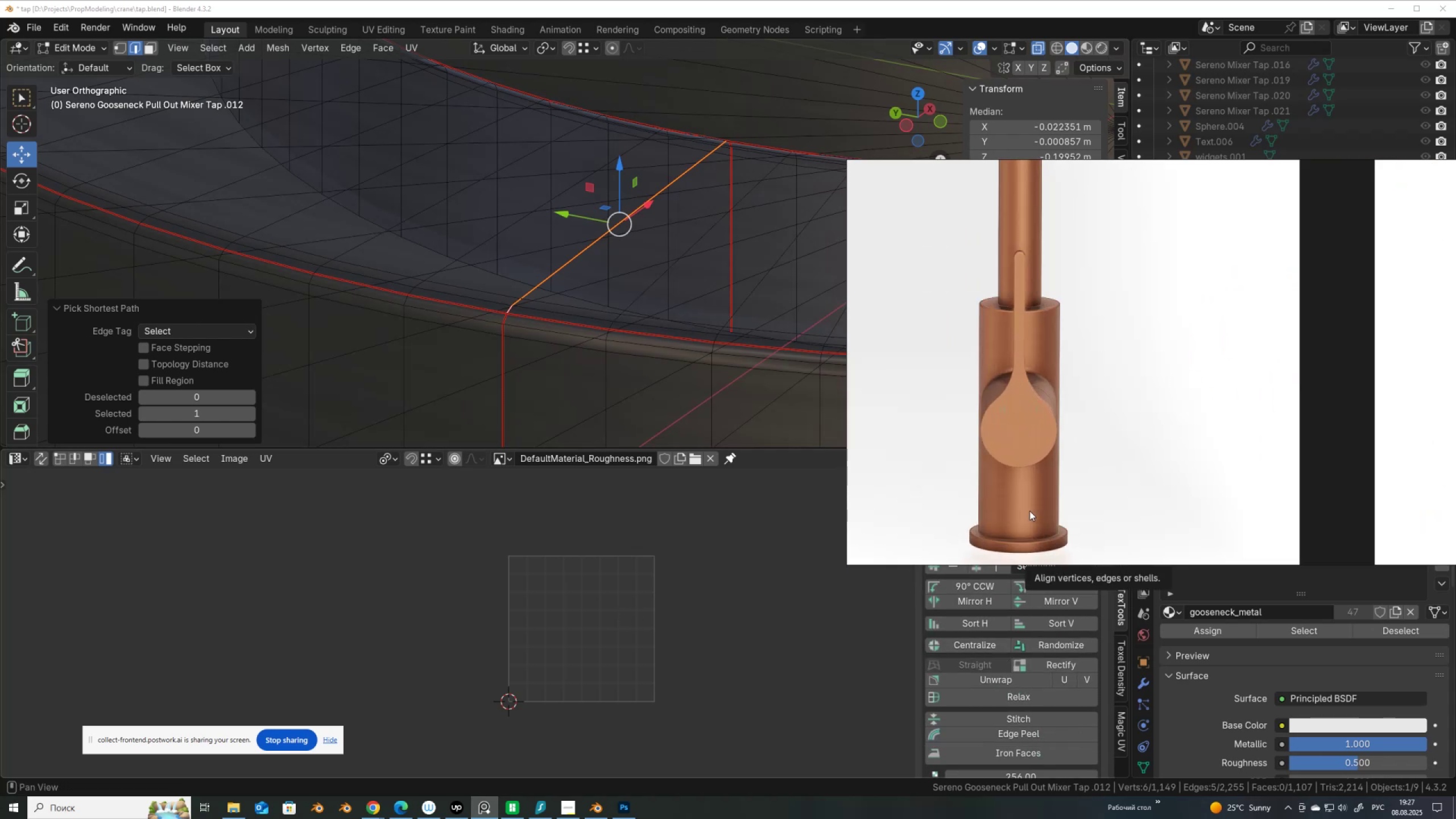 
scroll: coordinate [1085, 463], scroll_direction: down, amount: 6.0
 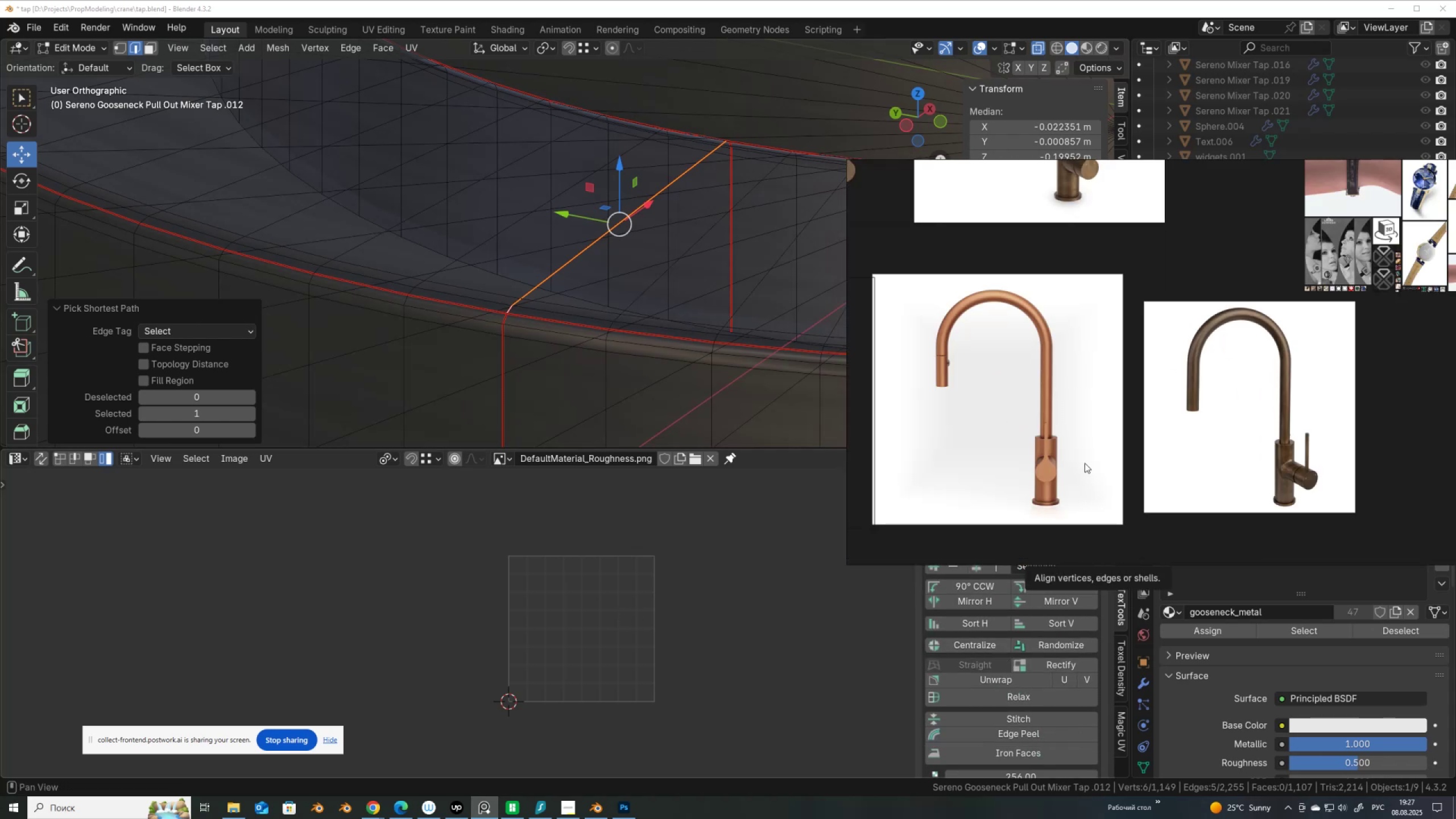 
scroll: coordinate [1168, 456], scroll_direction: up, amount: 7.0
 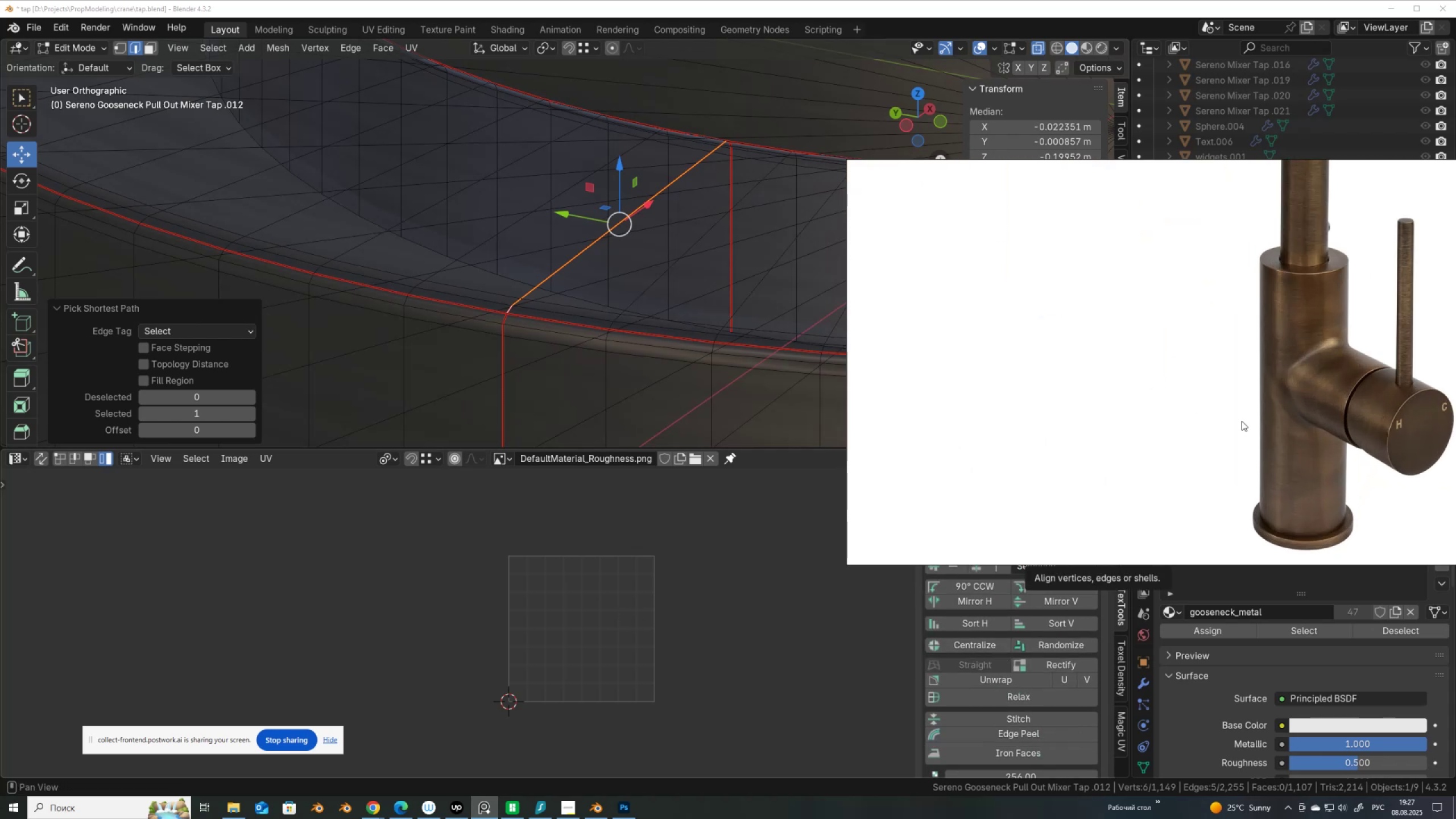 
scroll: coordinate [1242, 421], scroll_direction: down, amount: 6.0
 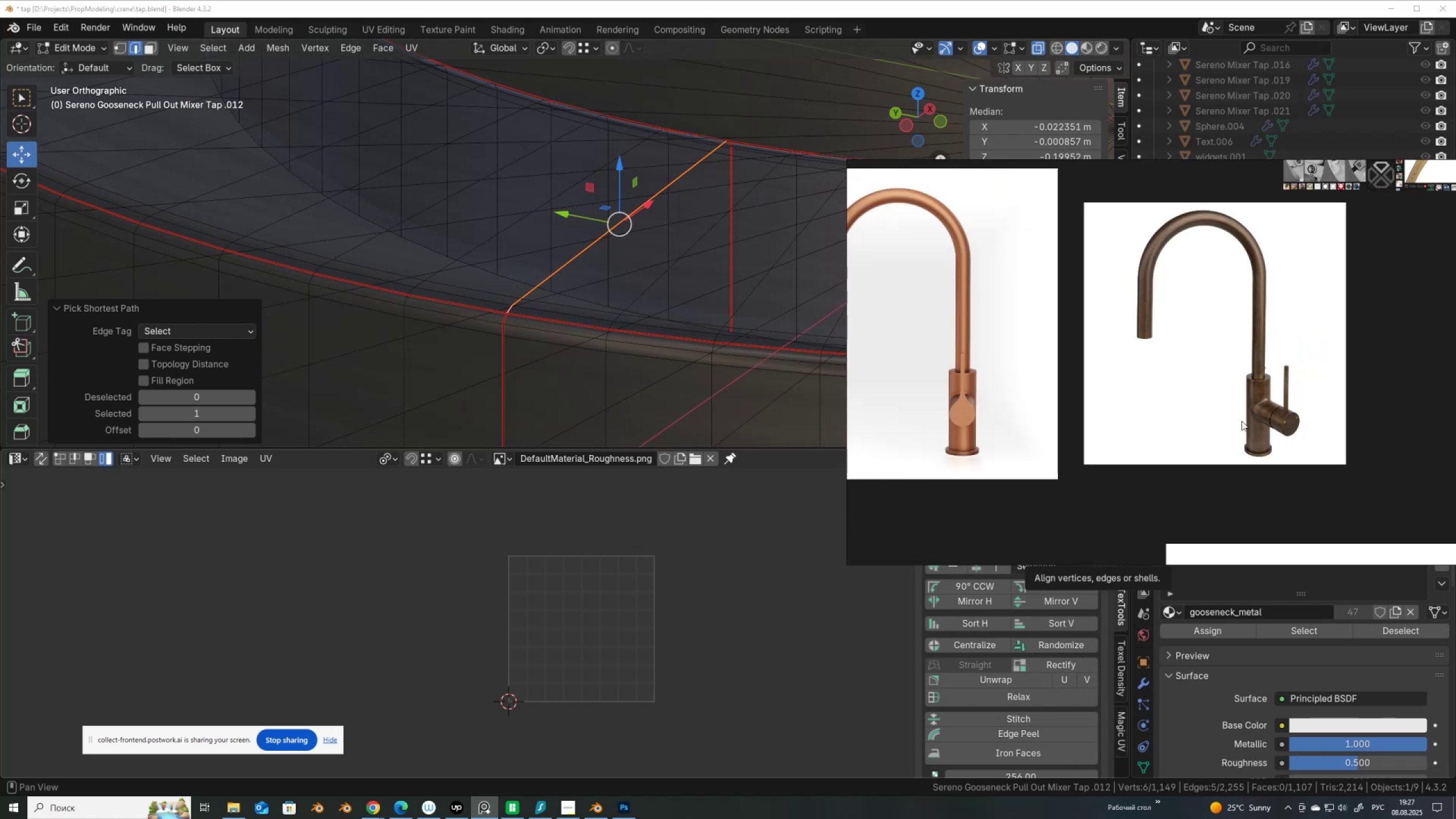 
scroll: coordinate [1173, 370], scroll_direction: up, amount: 11.0
 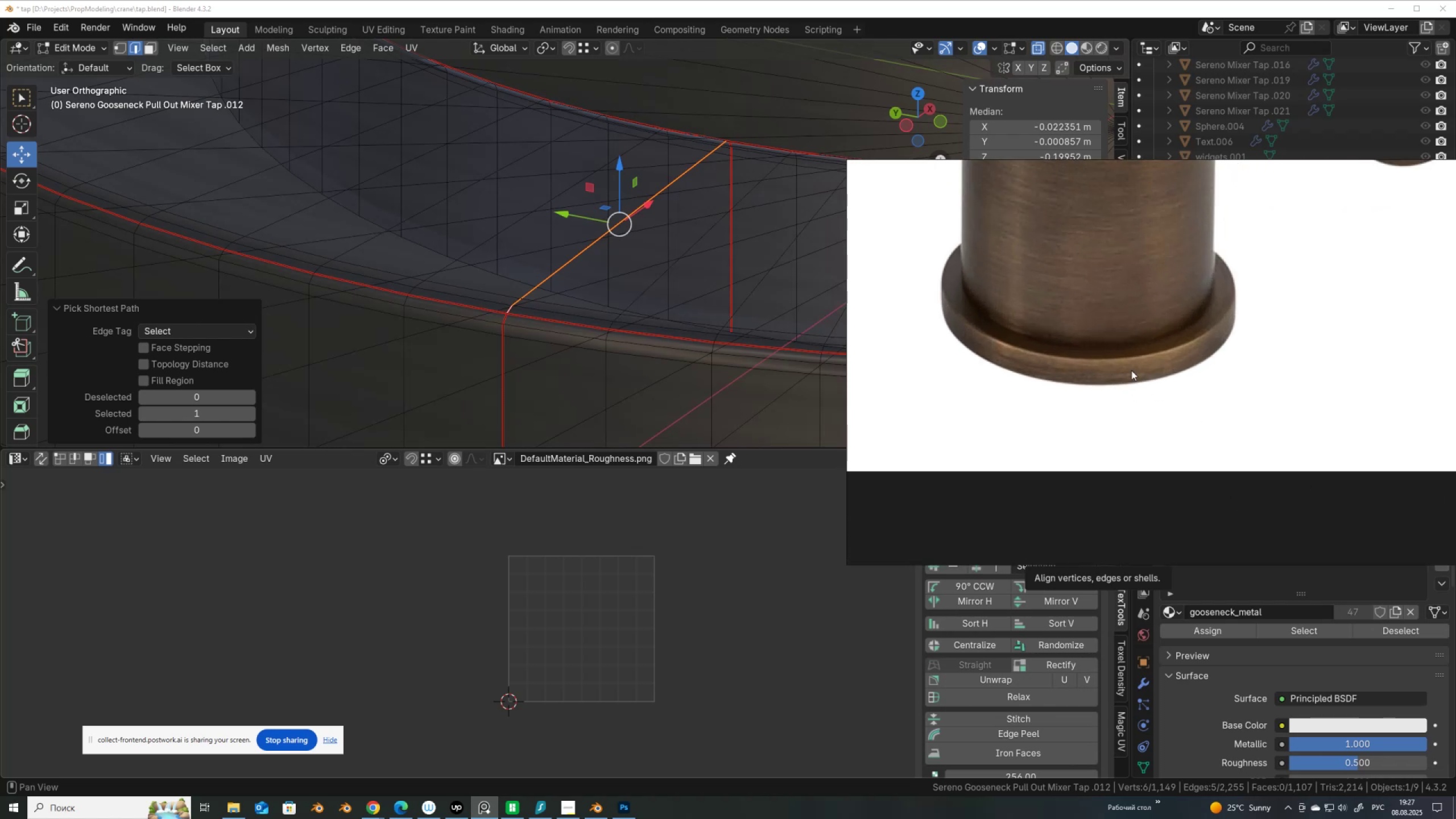 
scroll: coordinate [1131, 479], scroll_direction: down, amount: 22.0
 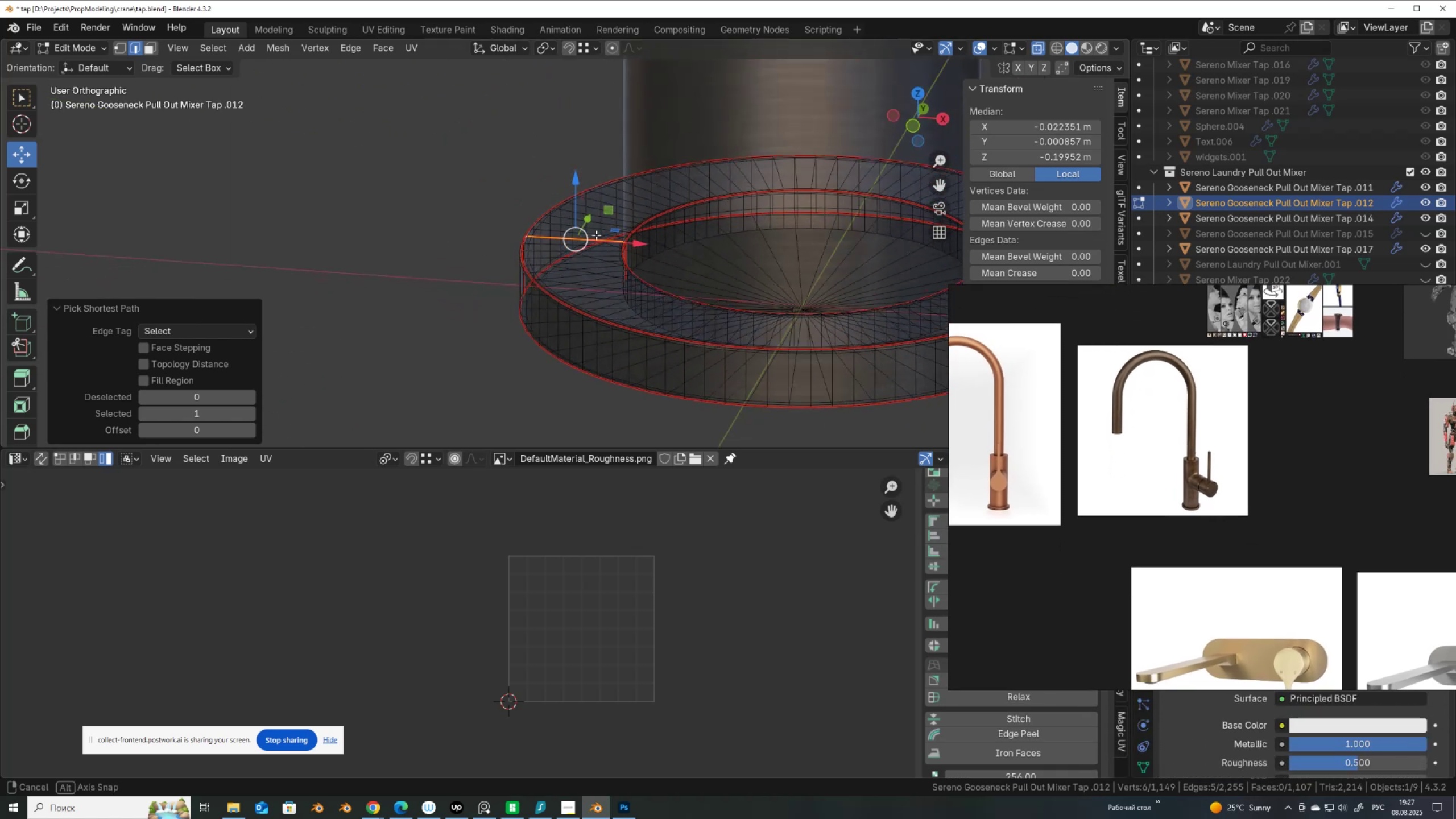 
key(Alt+AltLeft)
 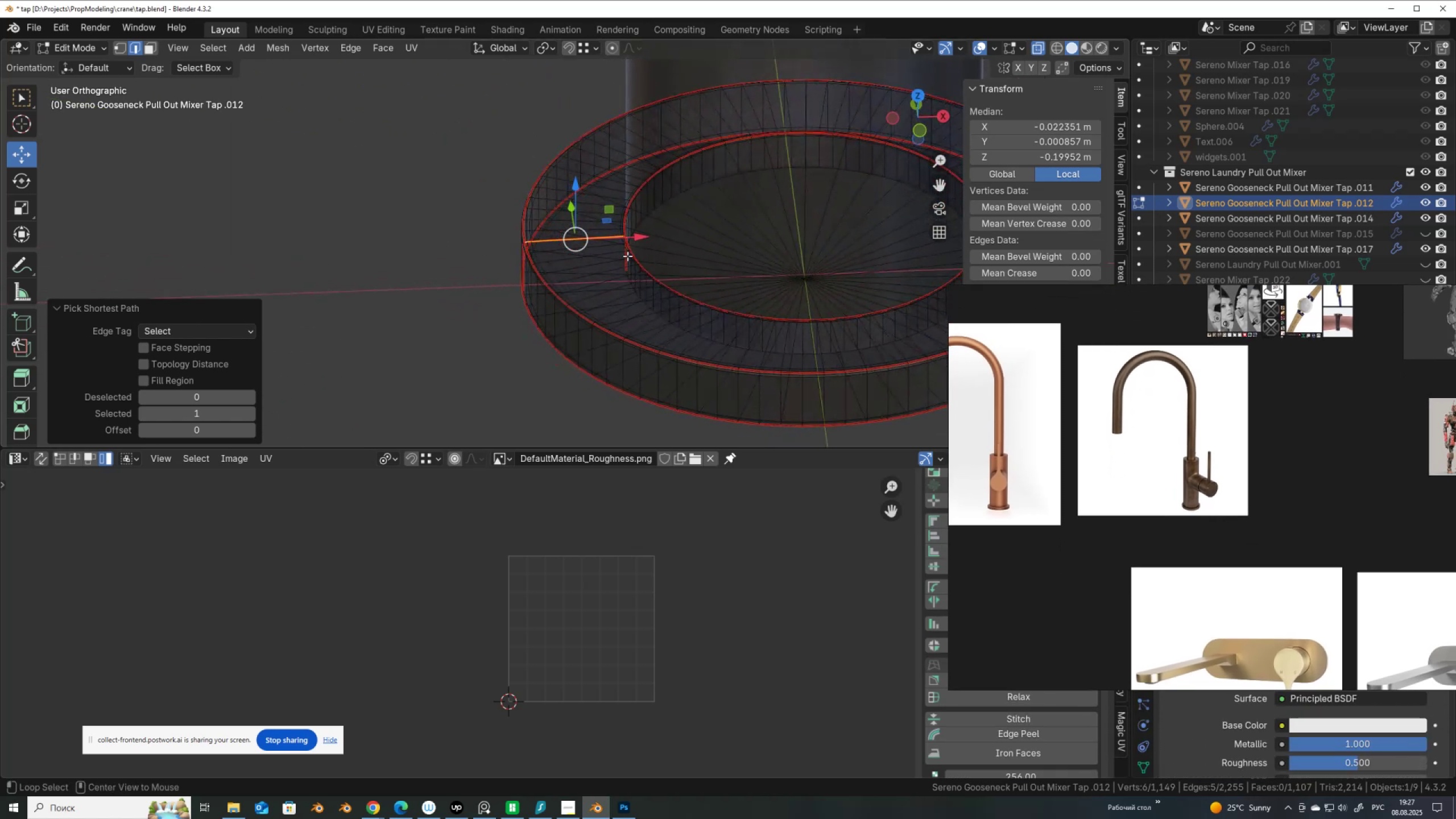 
key(Alt+Z)
 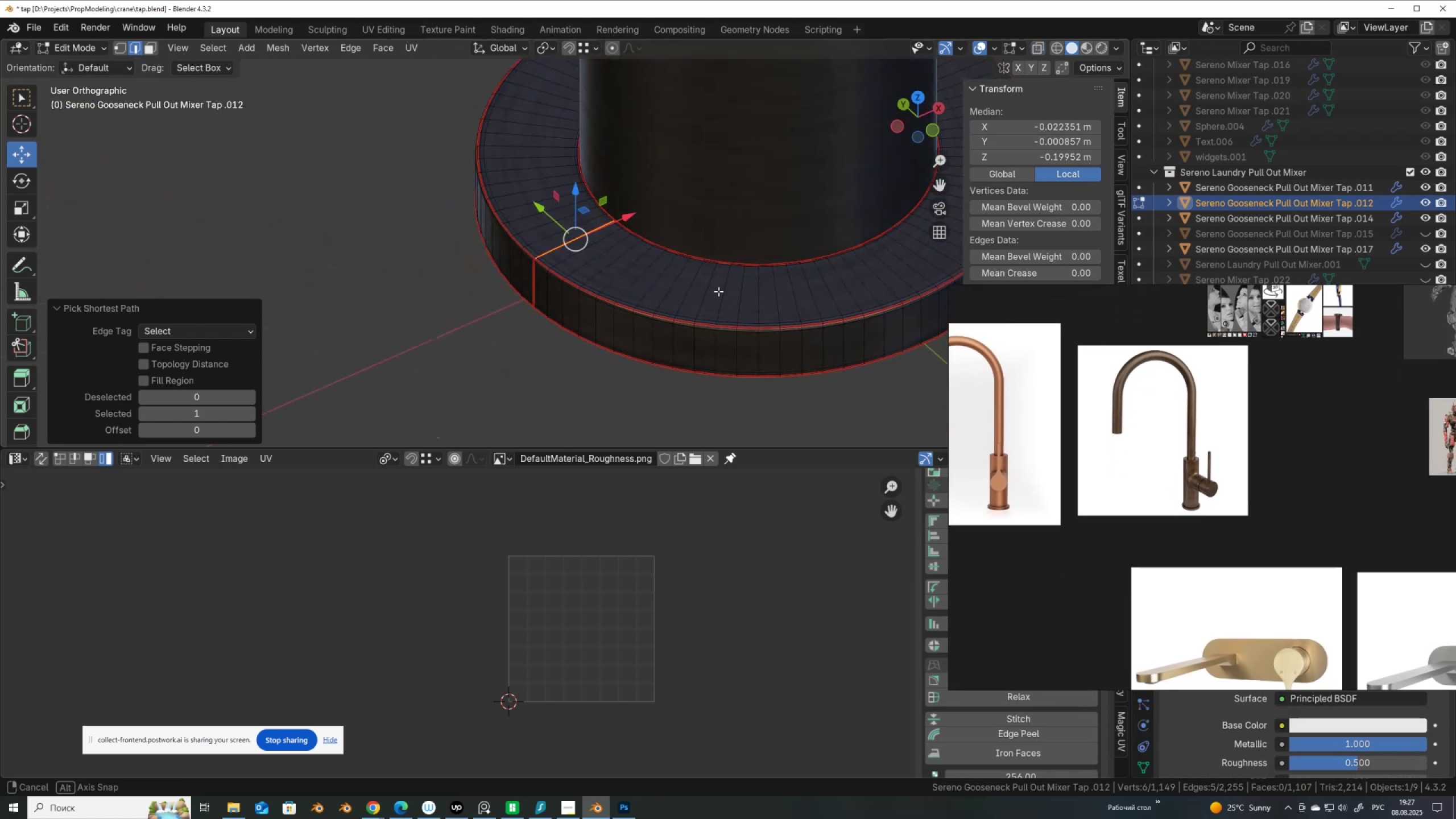 
hold_key(key=ShiftLeft, duration=0.46)
 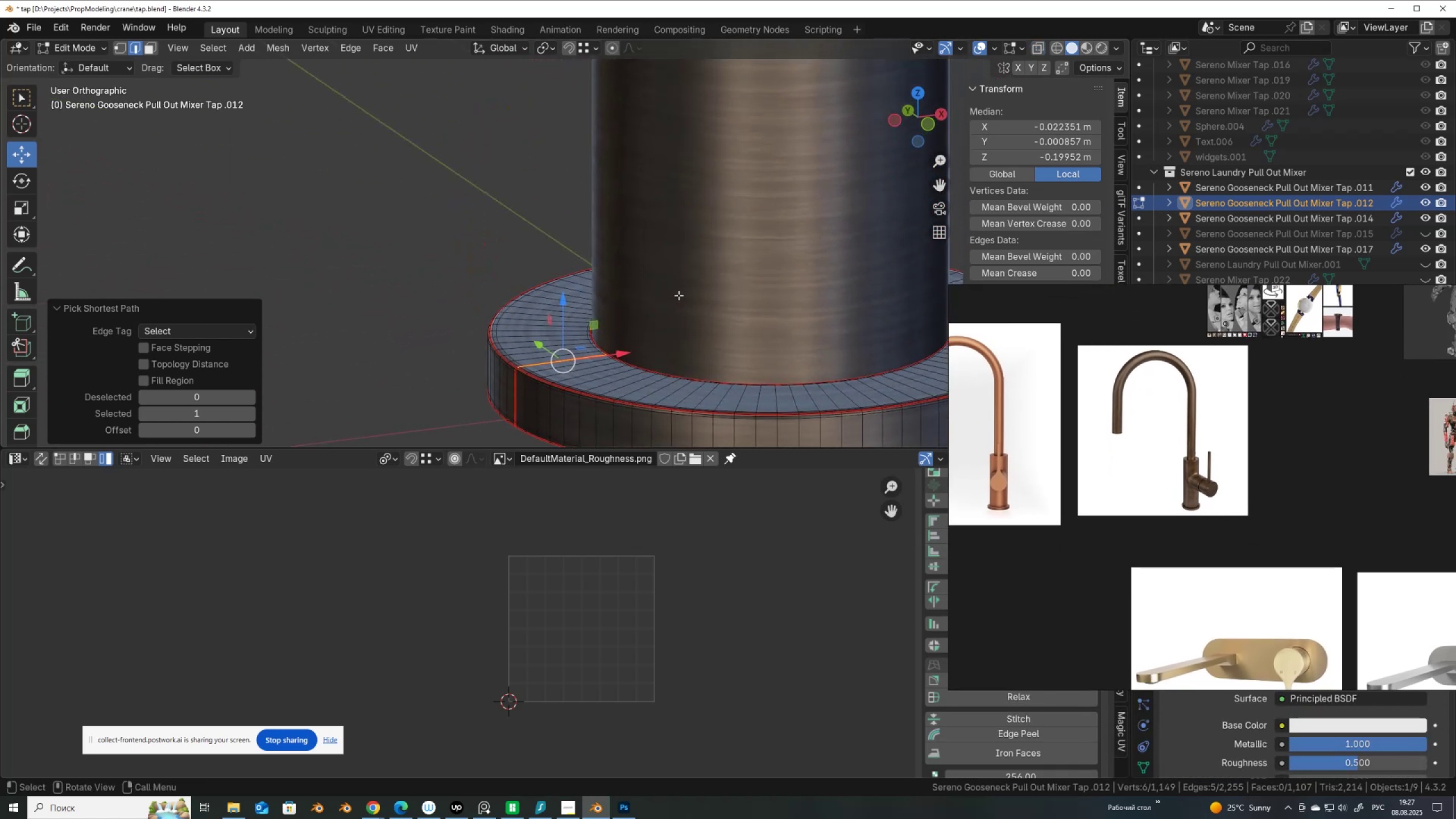 
scroll: coordinate [679, 295], scroll_direction: down, amount: 5.0
 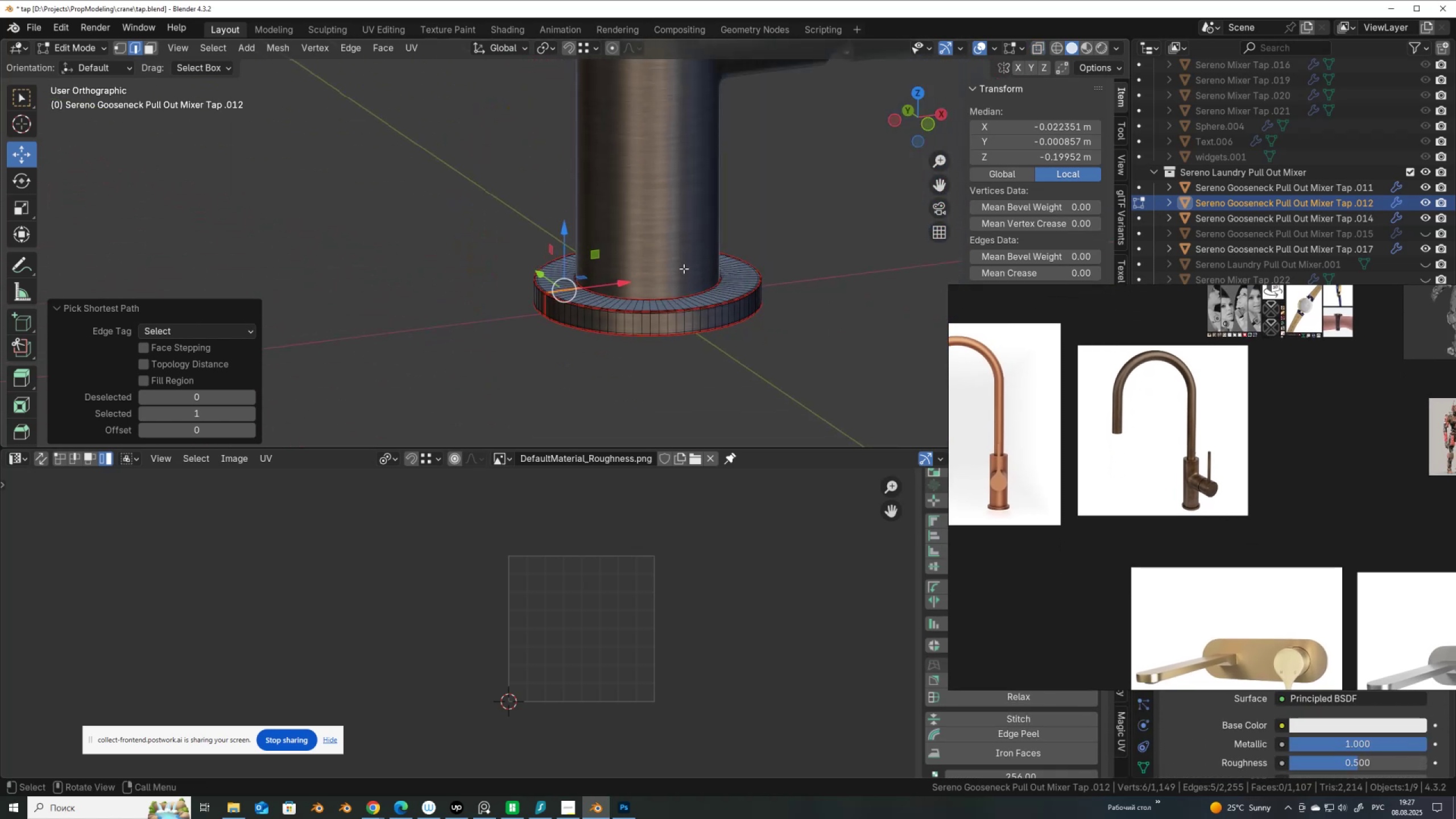 
key(Tab)
key(Tab)
type(au)
 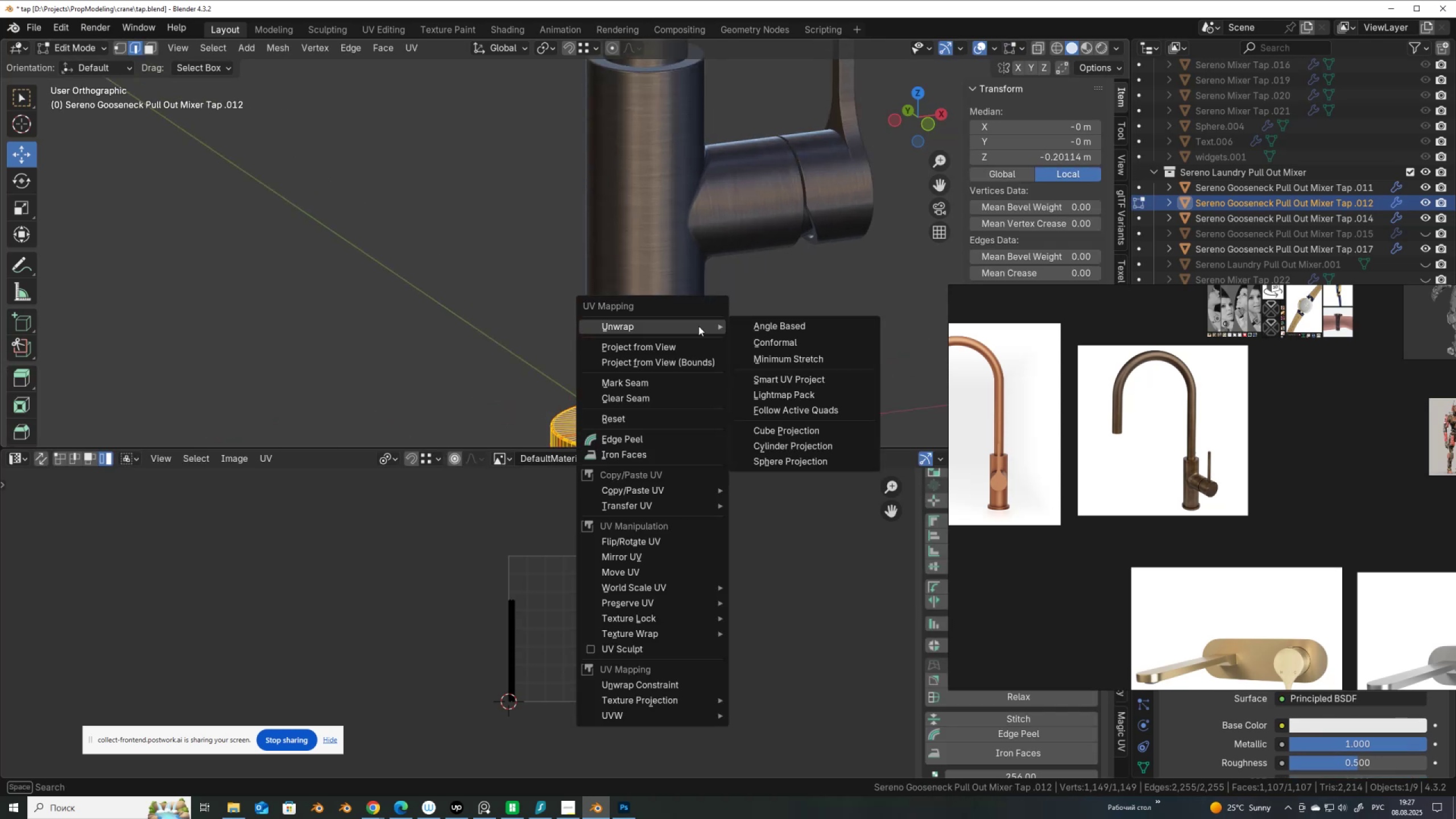 
scroll: coordinate [684, 267], scroll_direction: down, amount: 3.0
 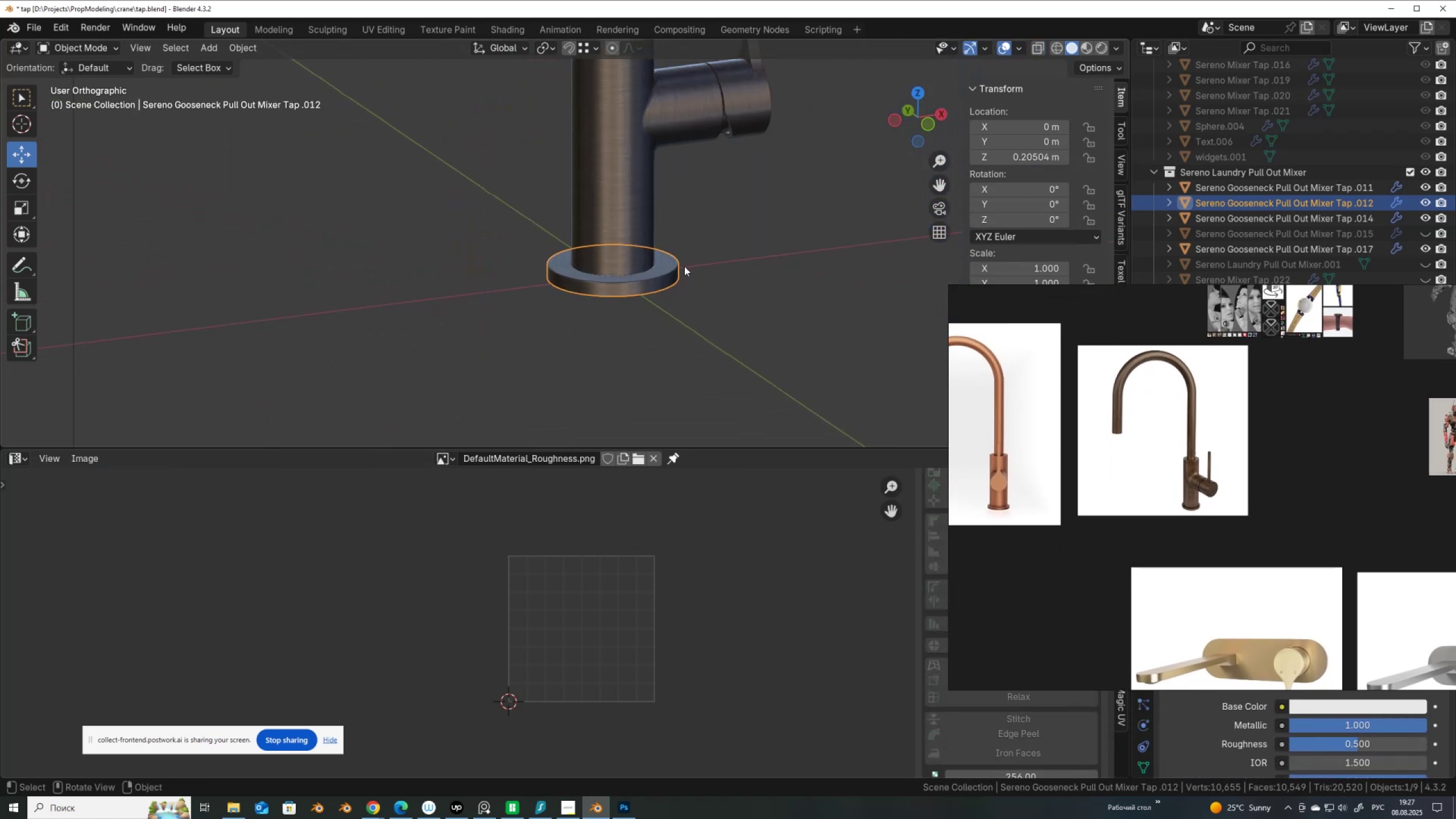 
scroll: coordinate [692, 304], scroll_direction: up, amount: 2.0
 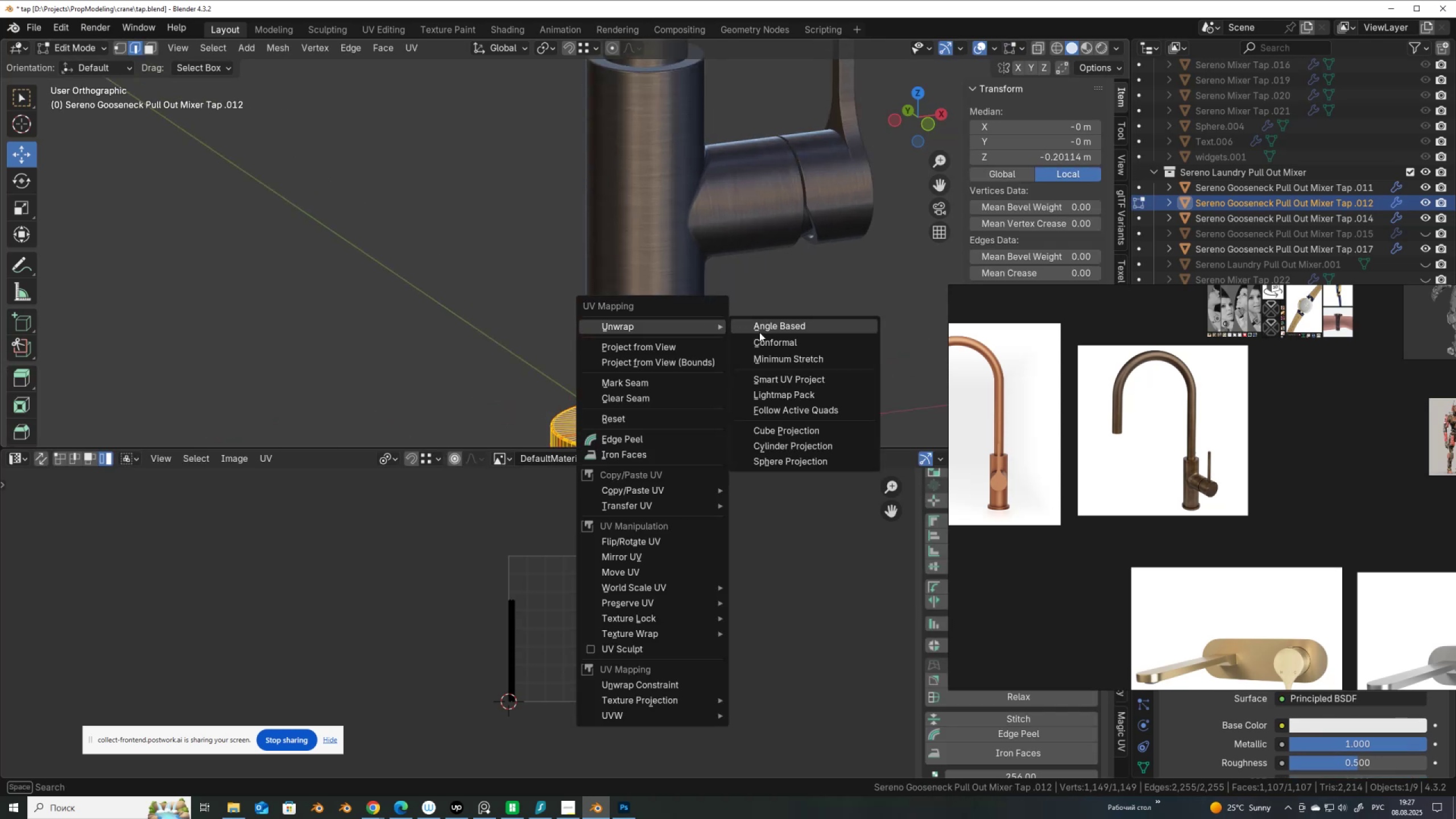 
left_click([766, 338])
 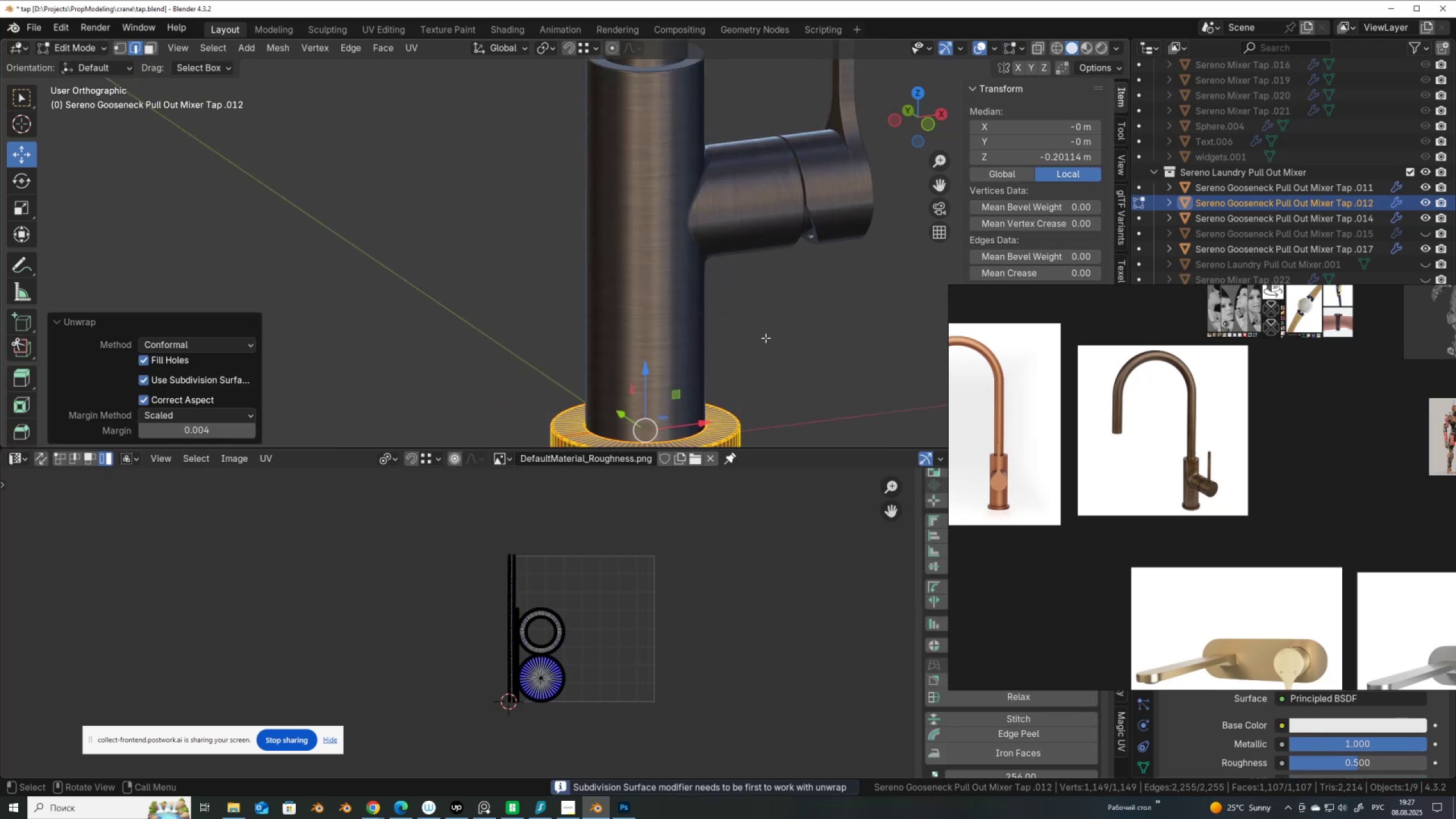 
scroll: coordinate [523, 642], scroll_direction: up, amount: 6.0
 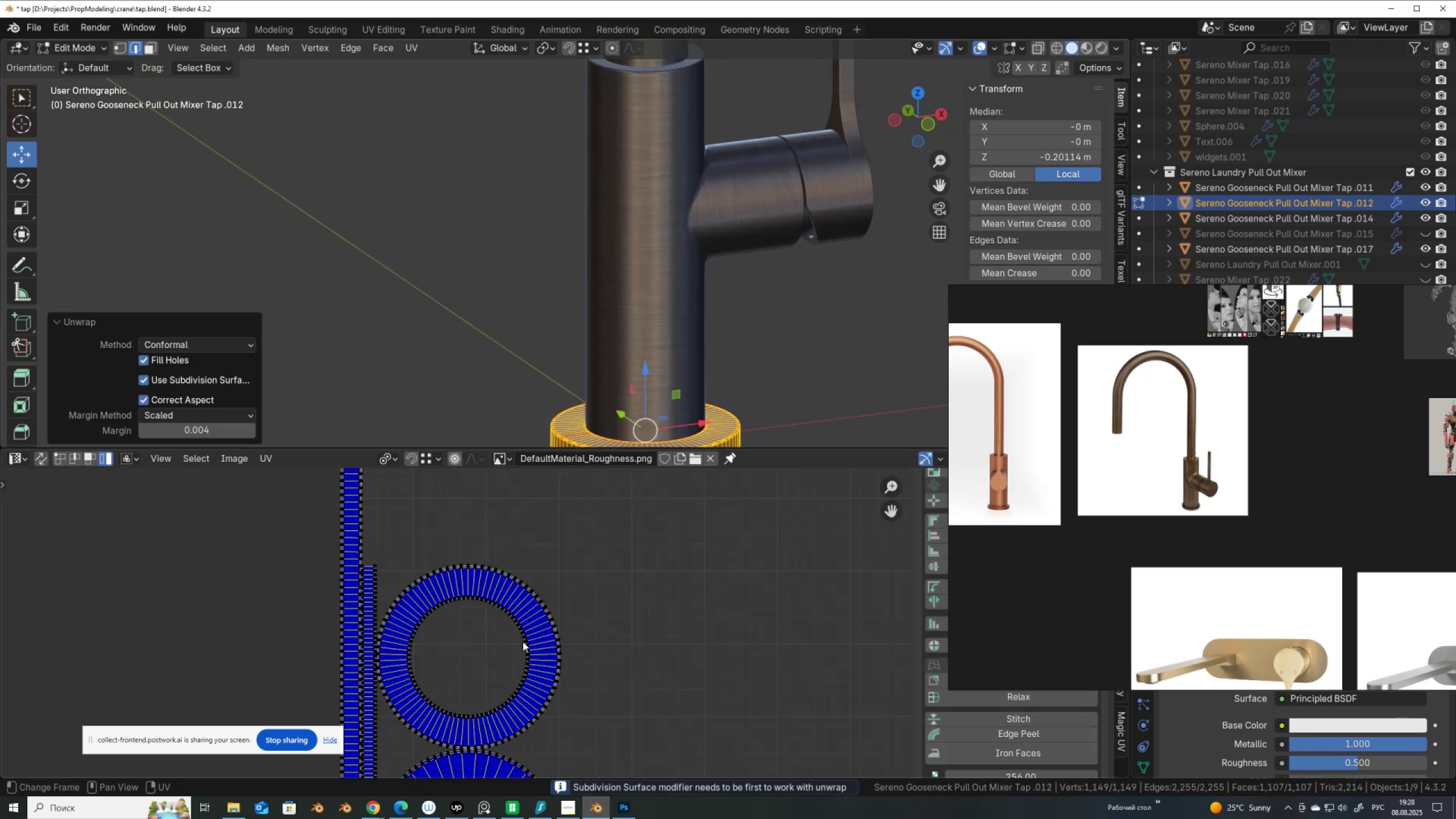 
scroll: coordinate [523, 642], scroll_direction: down, amount: 3.0
 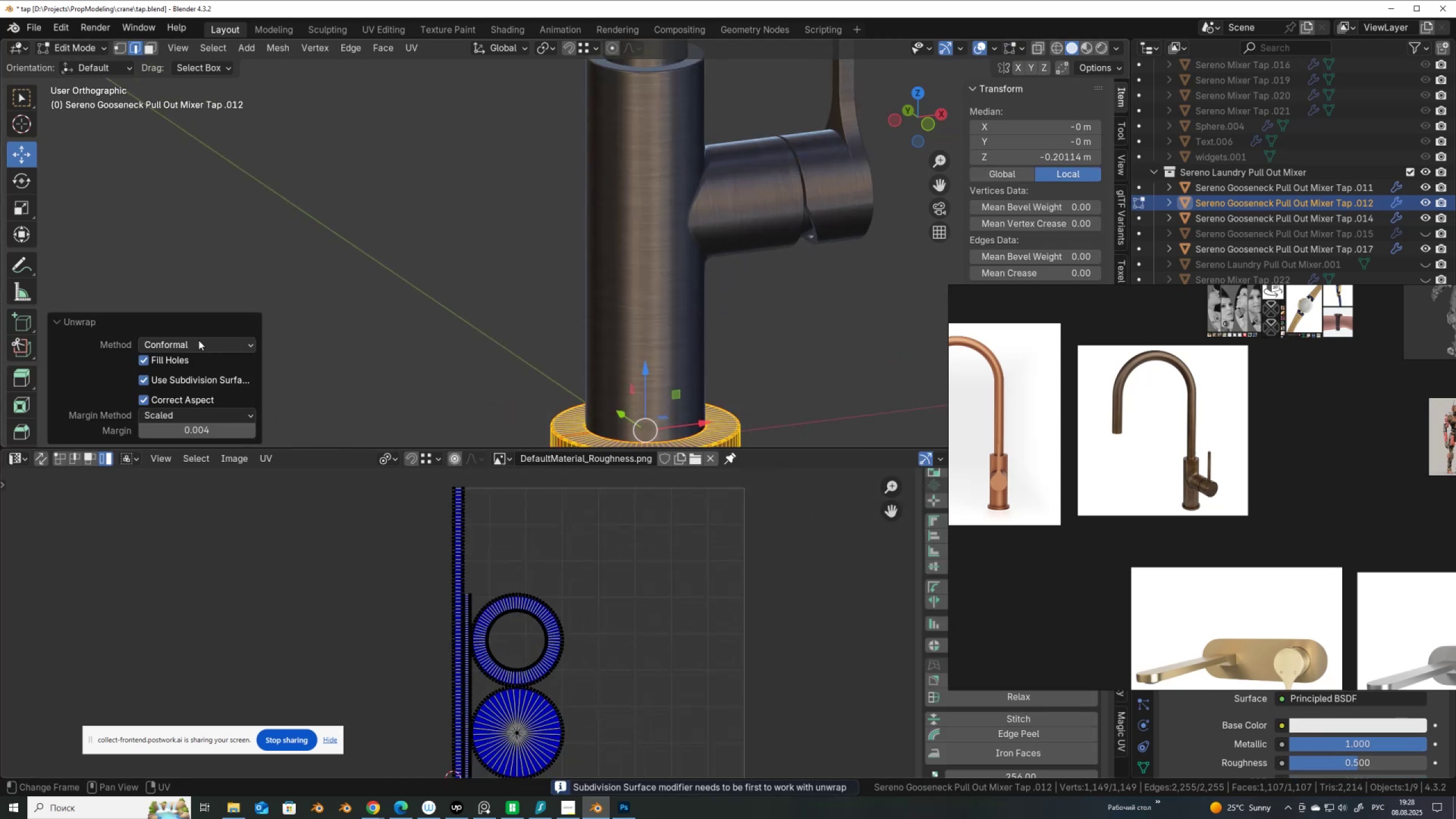 
left_click([198, 340])
 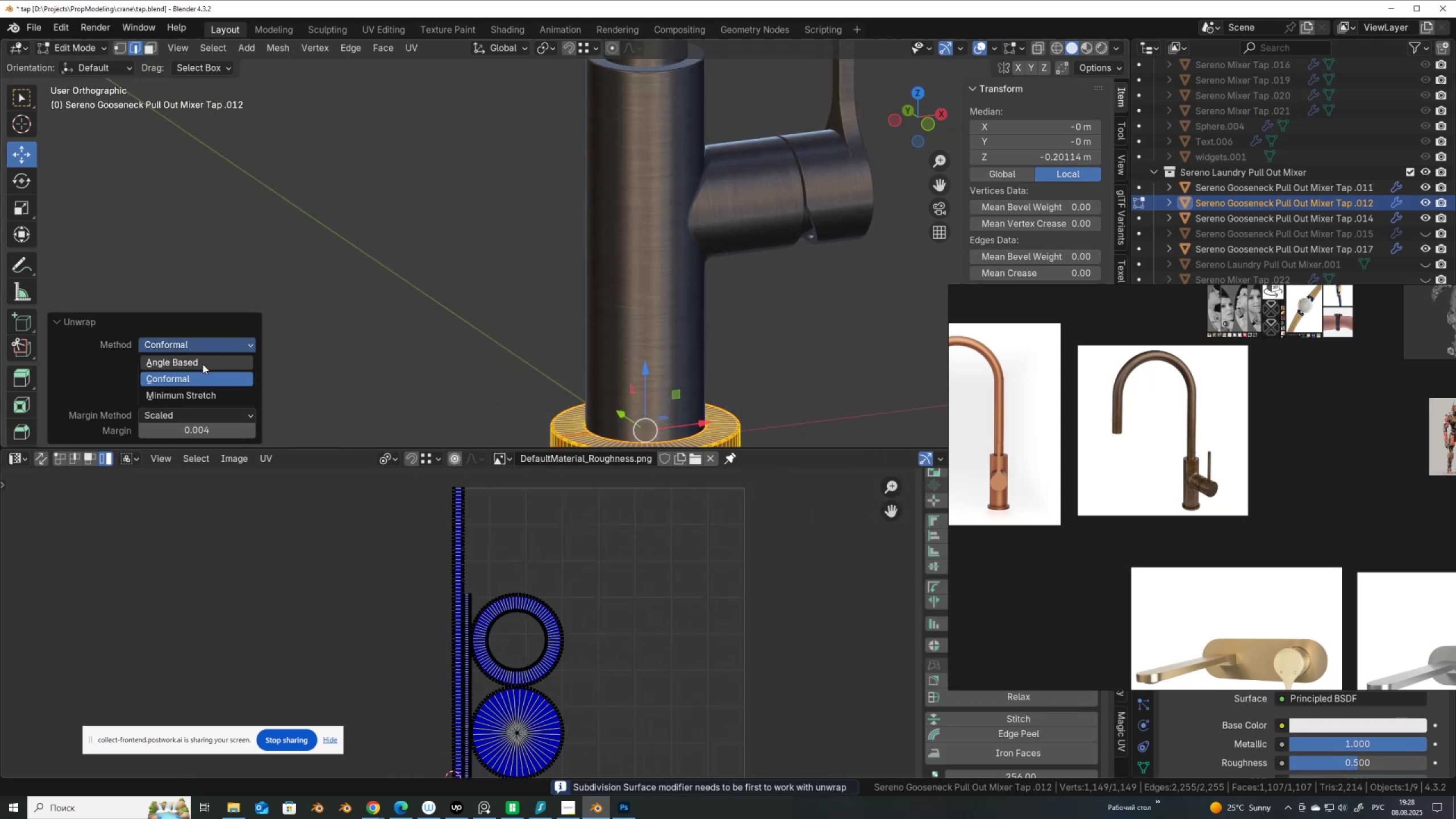 
left_click([202, 364])
 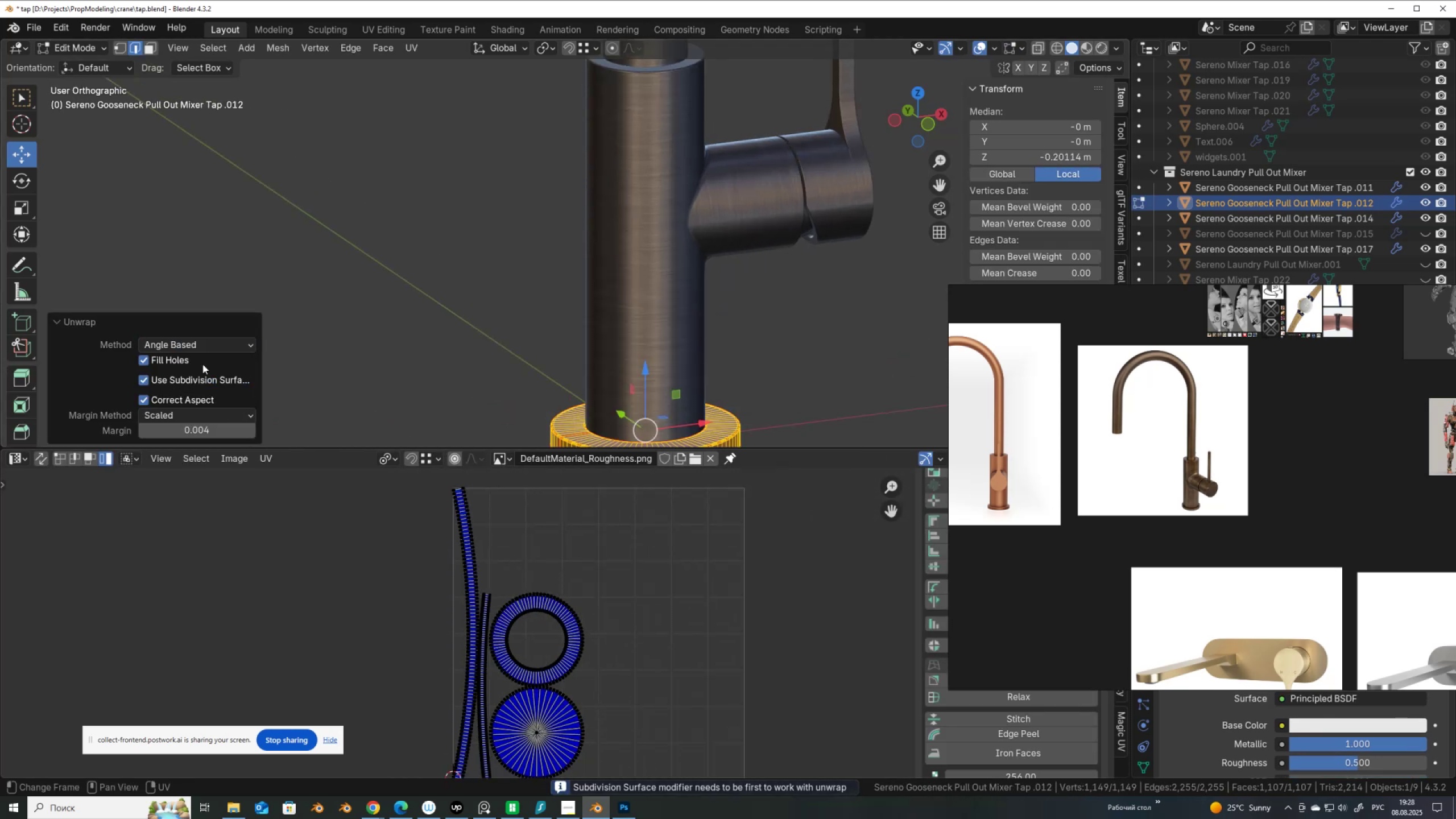 
left_click([206, 347])
 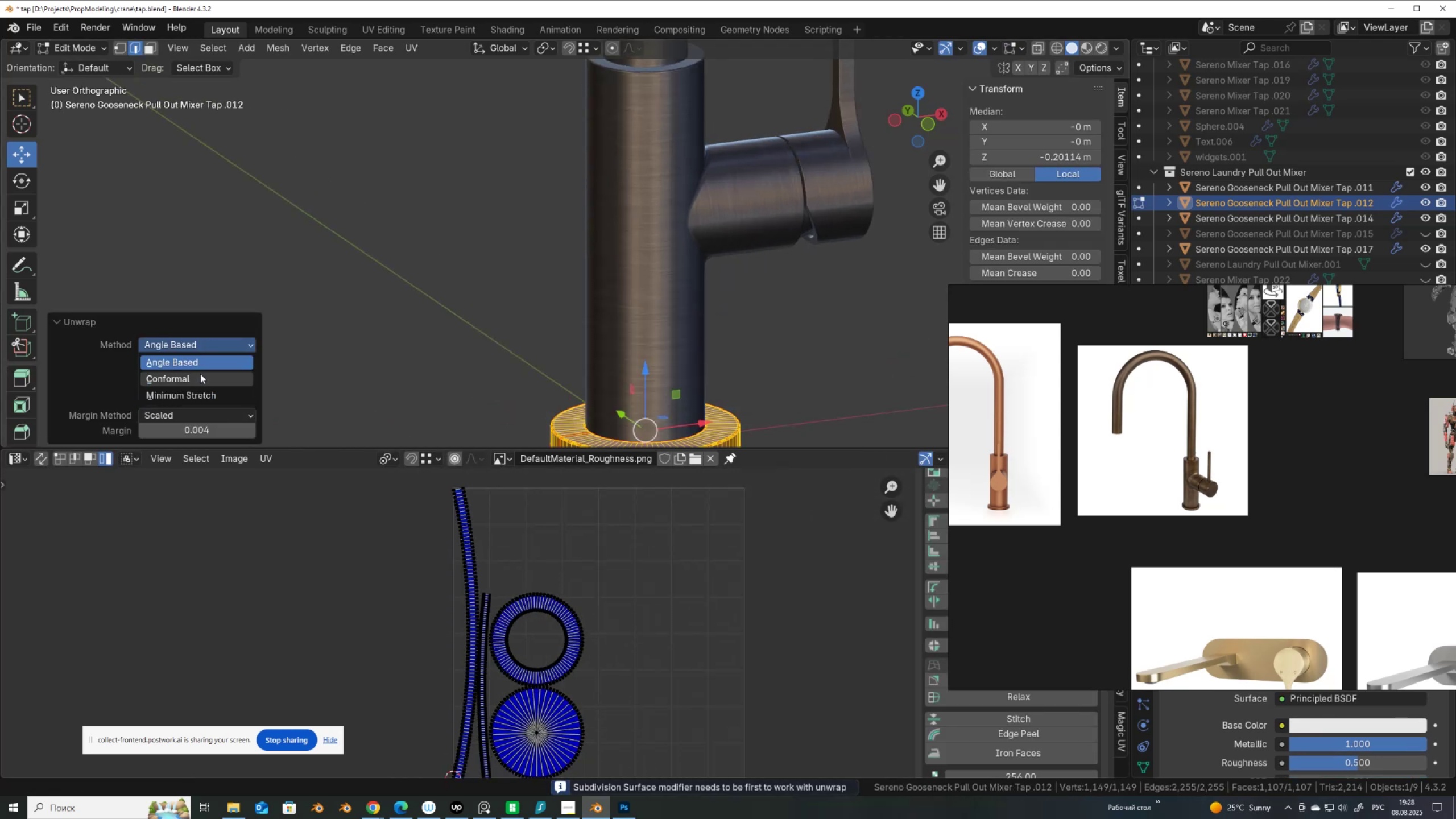 
left_click([200, 375])
 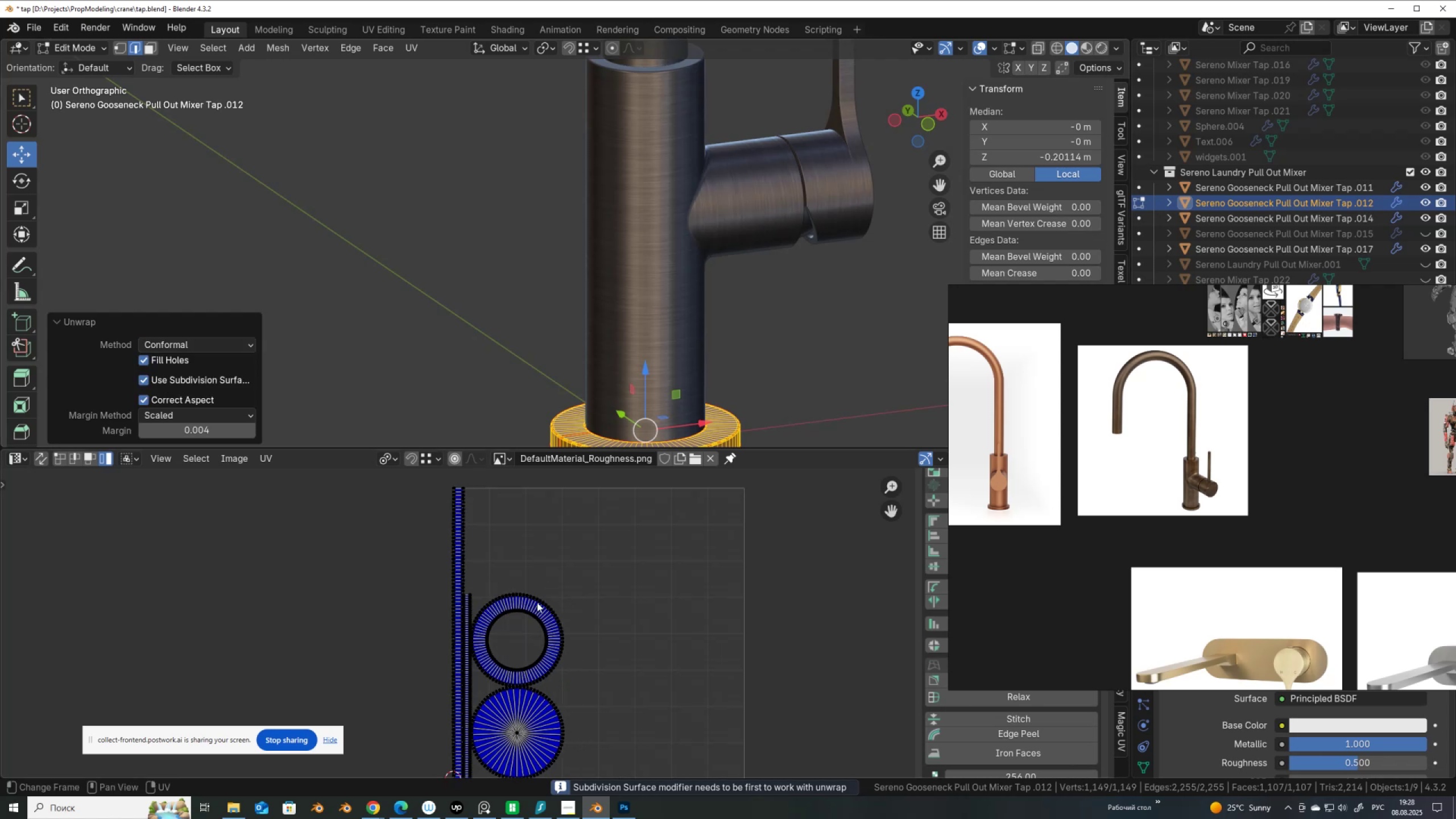 
left_click([537, 602])
 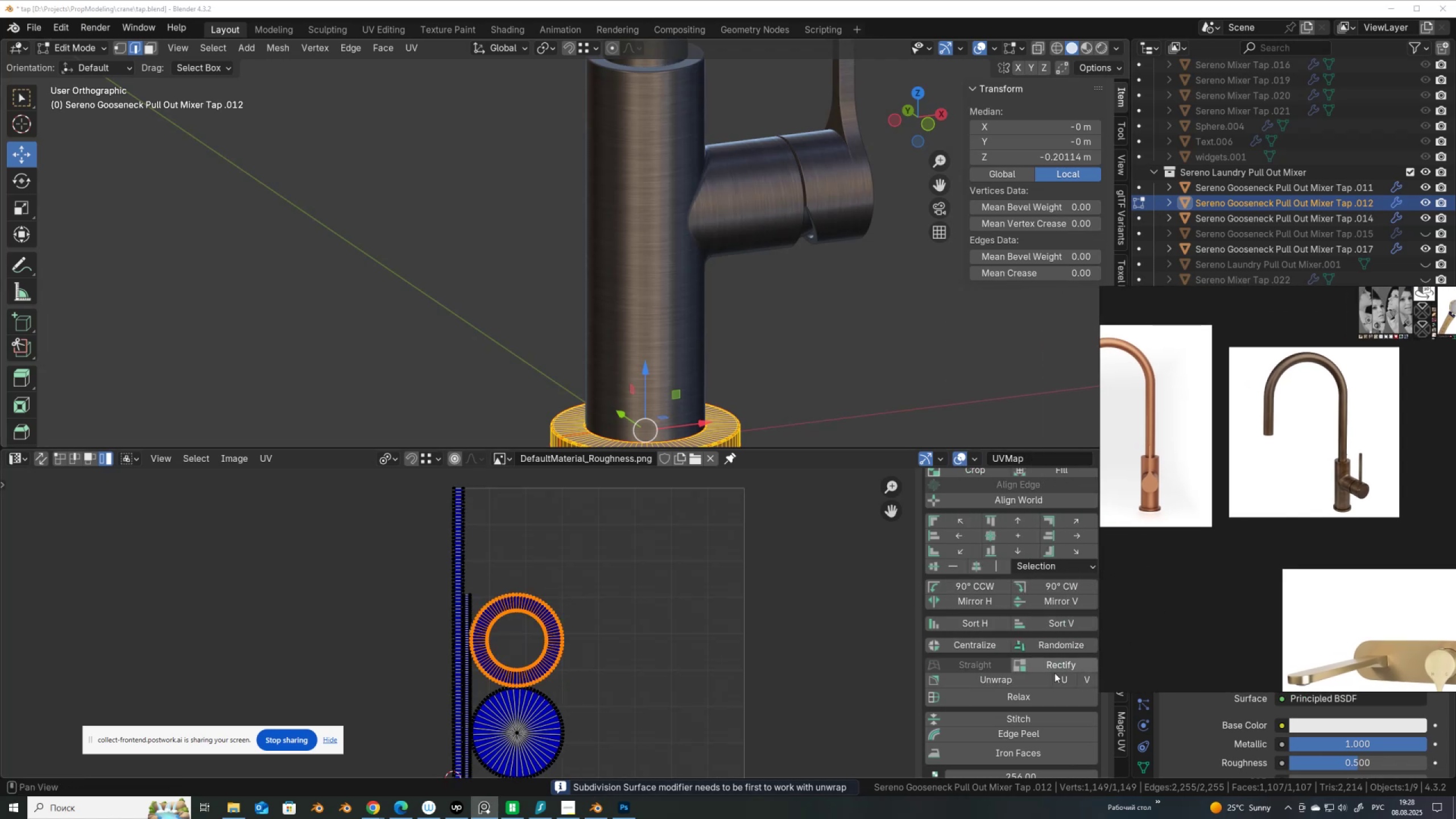 
left_click([1048, 664])
 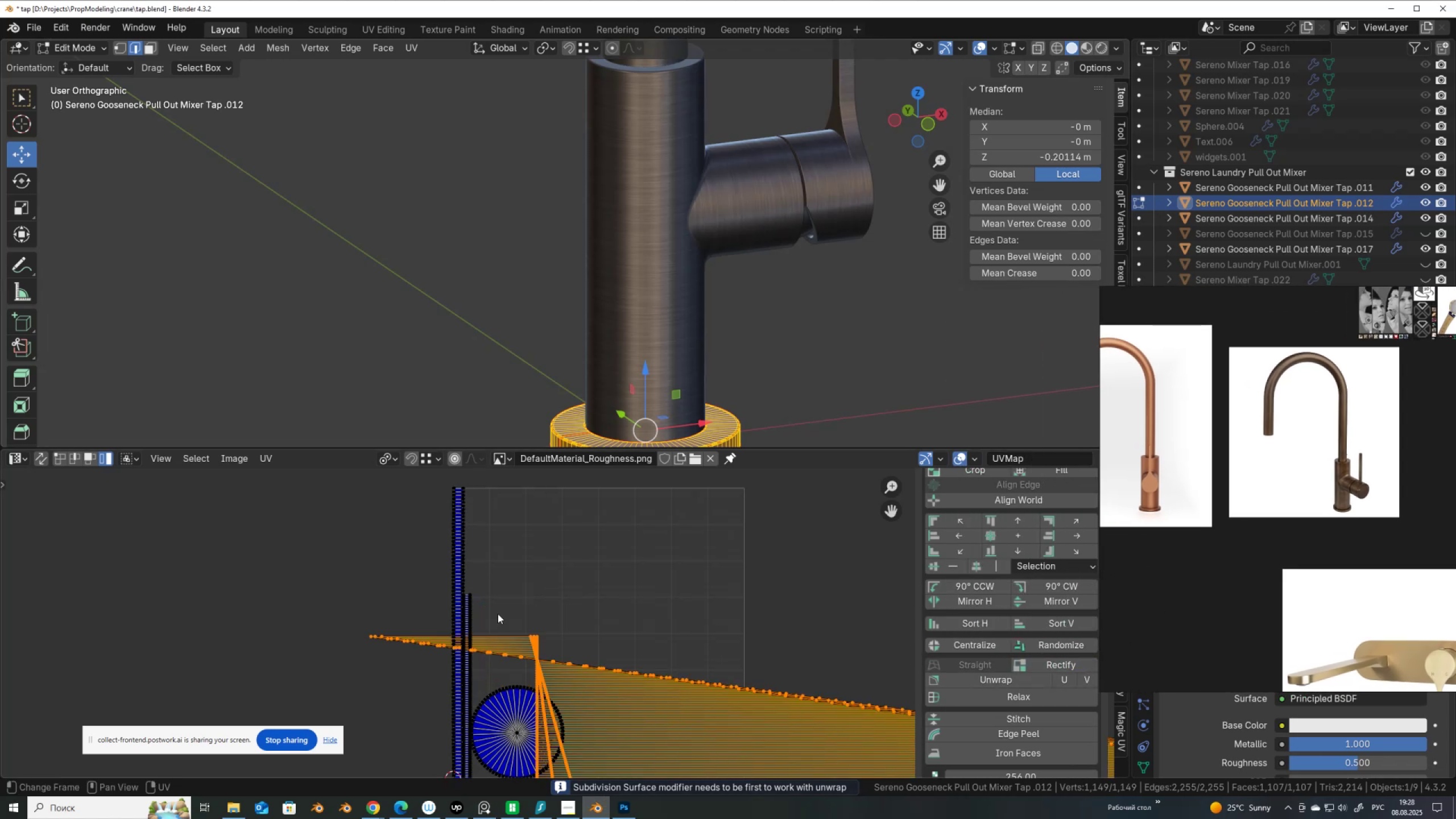 
key(Control+Z)
 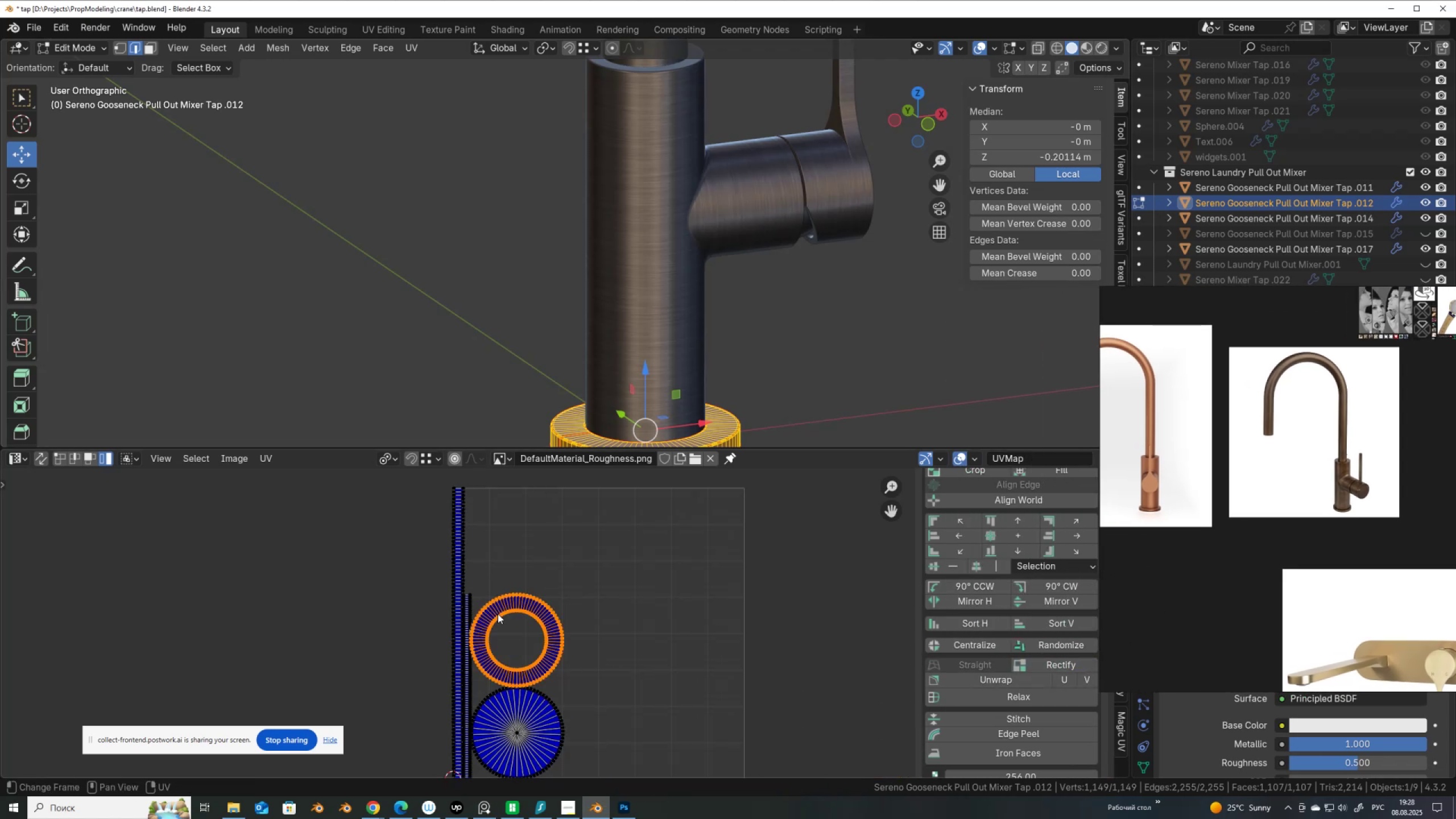 
scroll: coordinate [498, 614], scroll_direction: up, amount: 2.0
 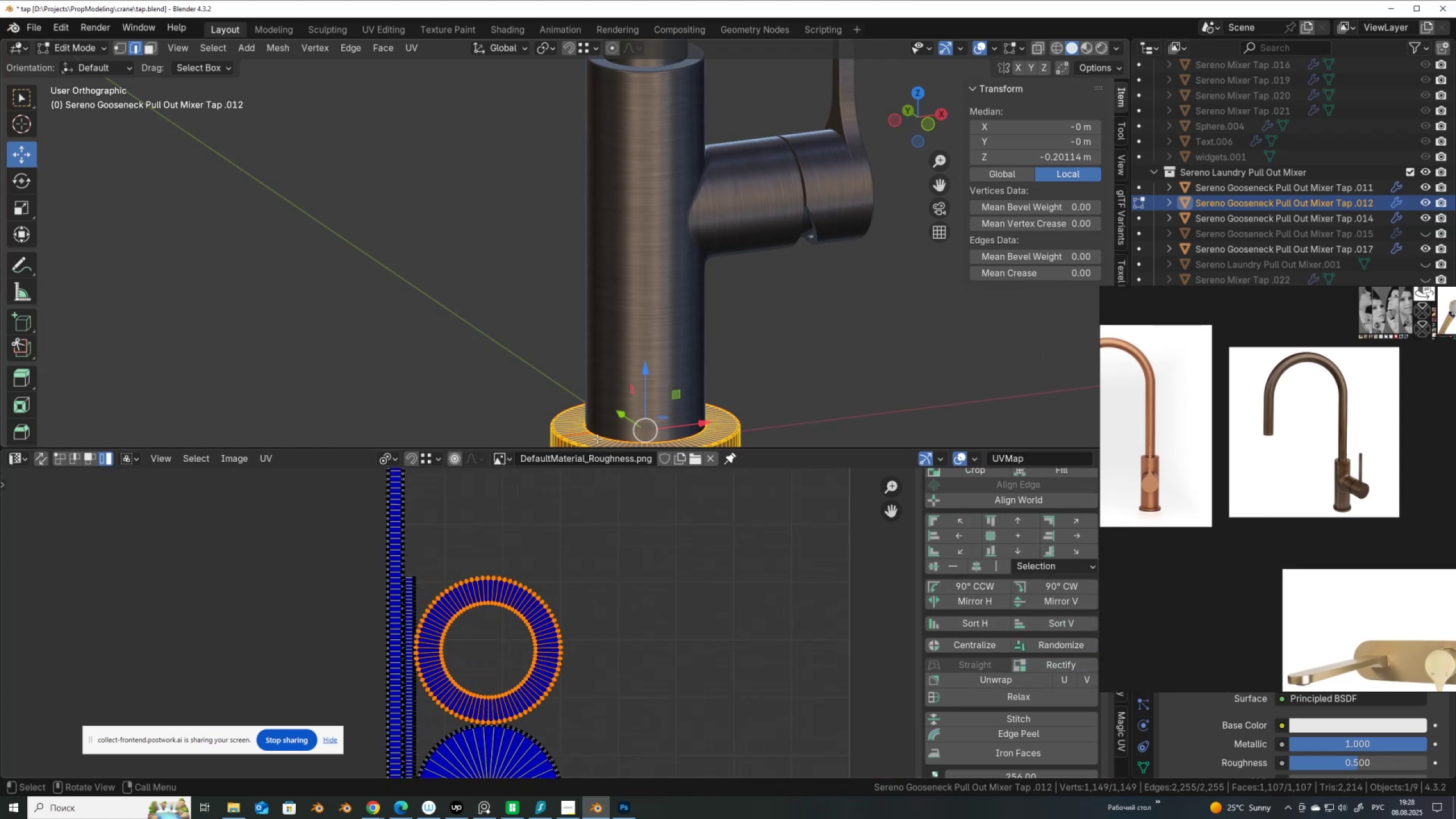 
hold_key(key=ShiftLeft, duration=0.85)
 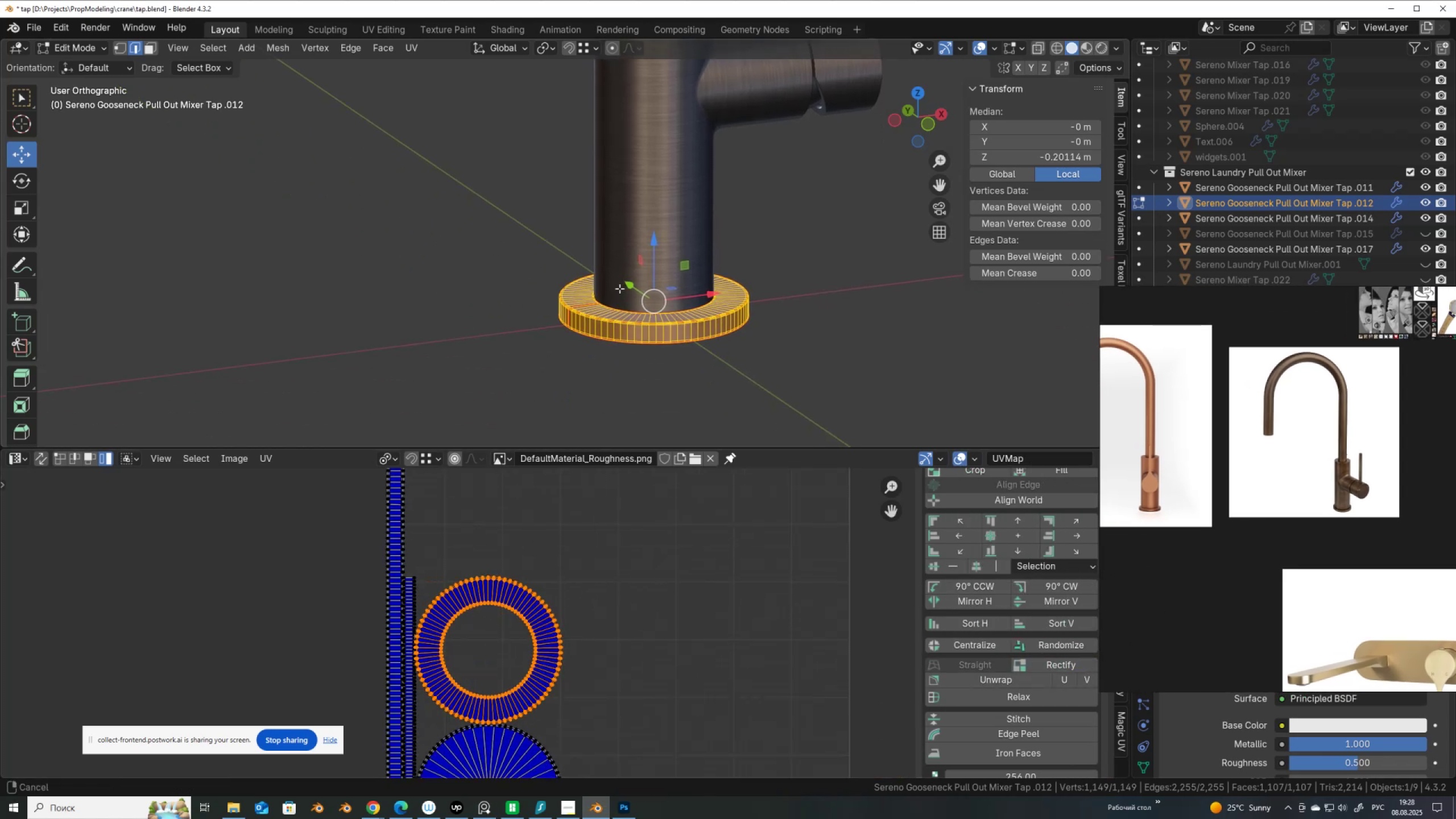 
scroll: coordinate [674, 393], scroll_direction: up, amount: 8.0
 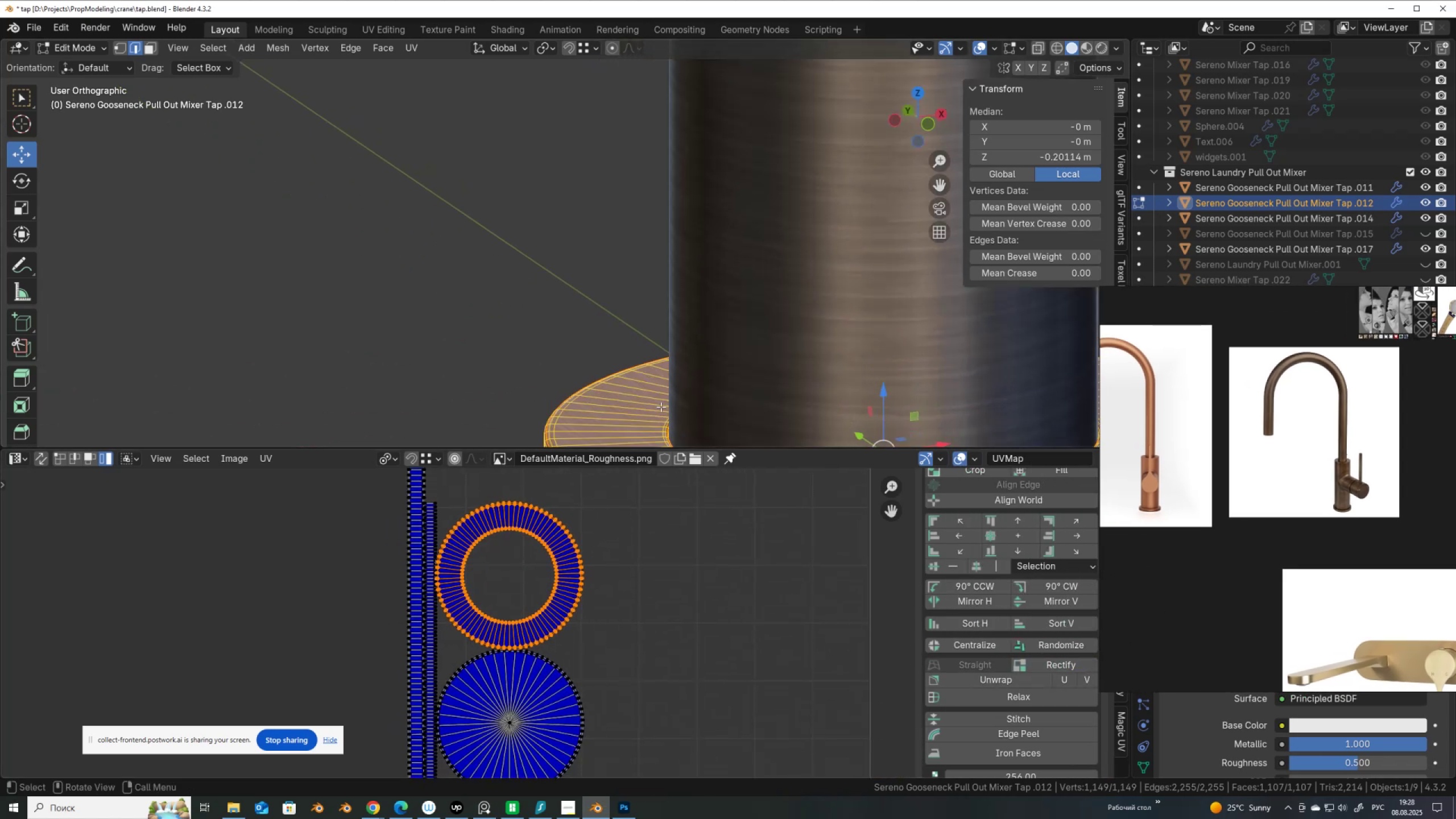 
hold_key(key=ShiftLeft, duration=0.42)
 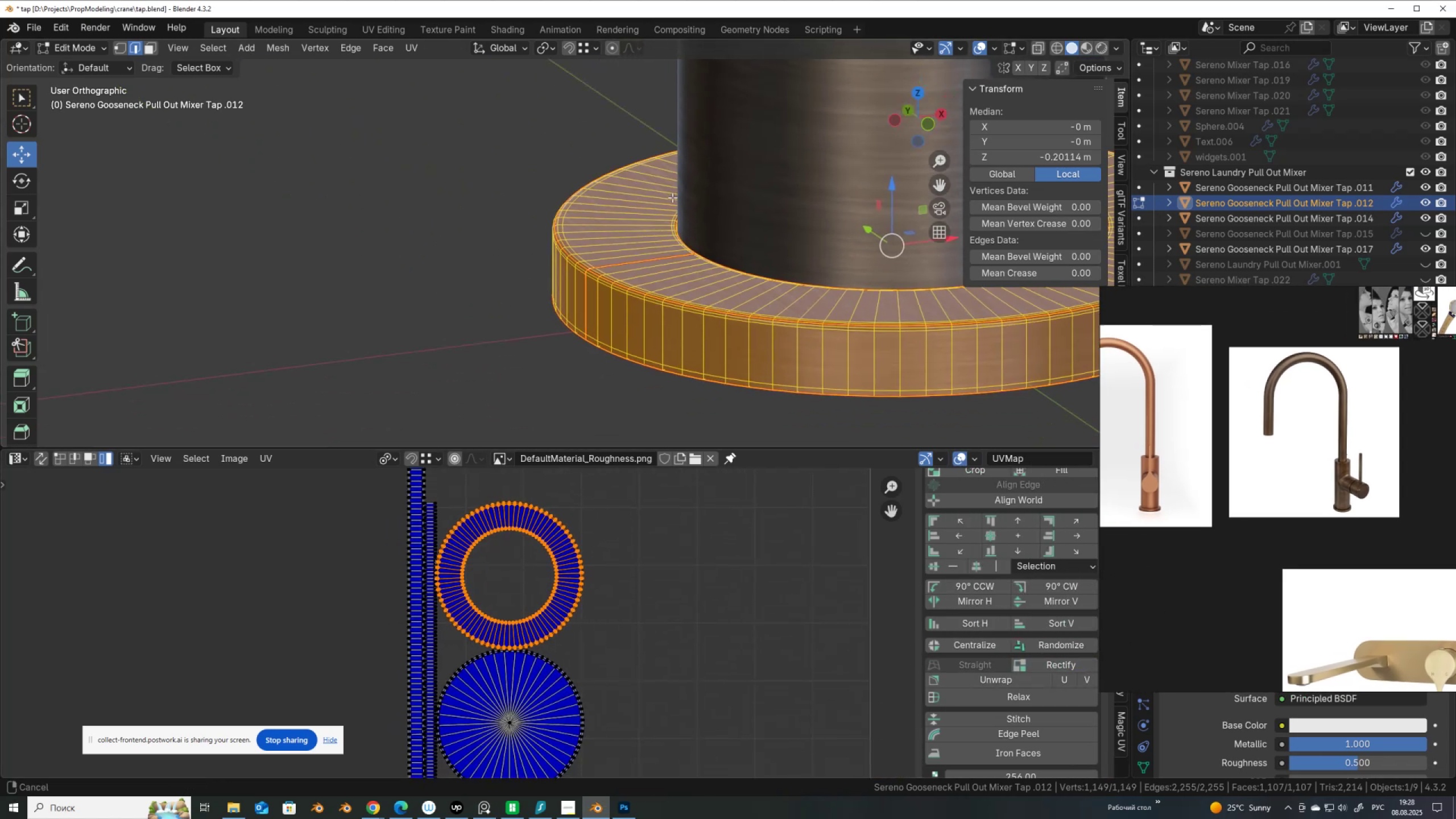 
scroll: coordinate [685, 303], scroll_direction: up, amount: 7.0
 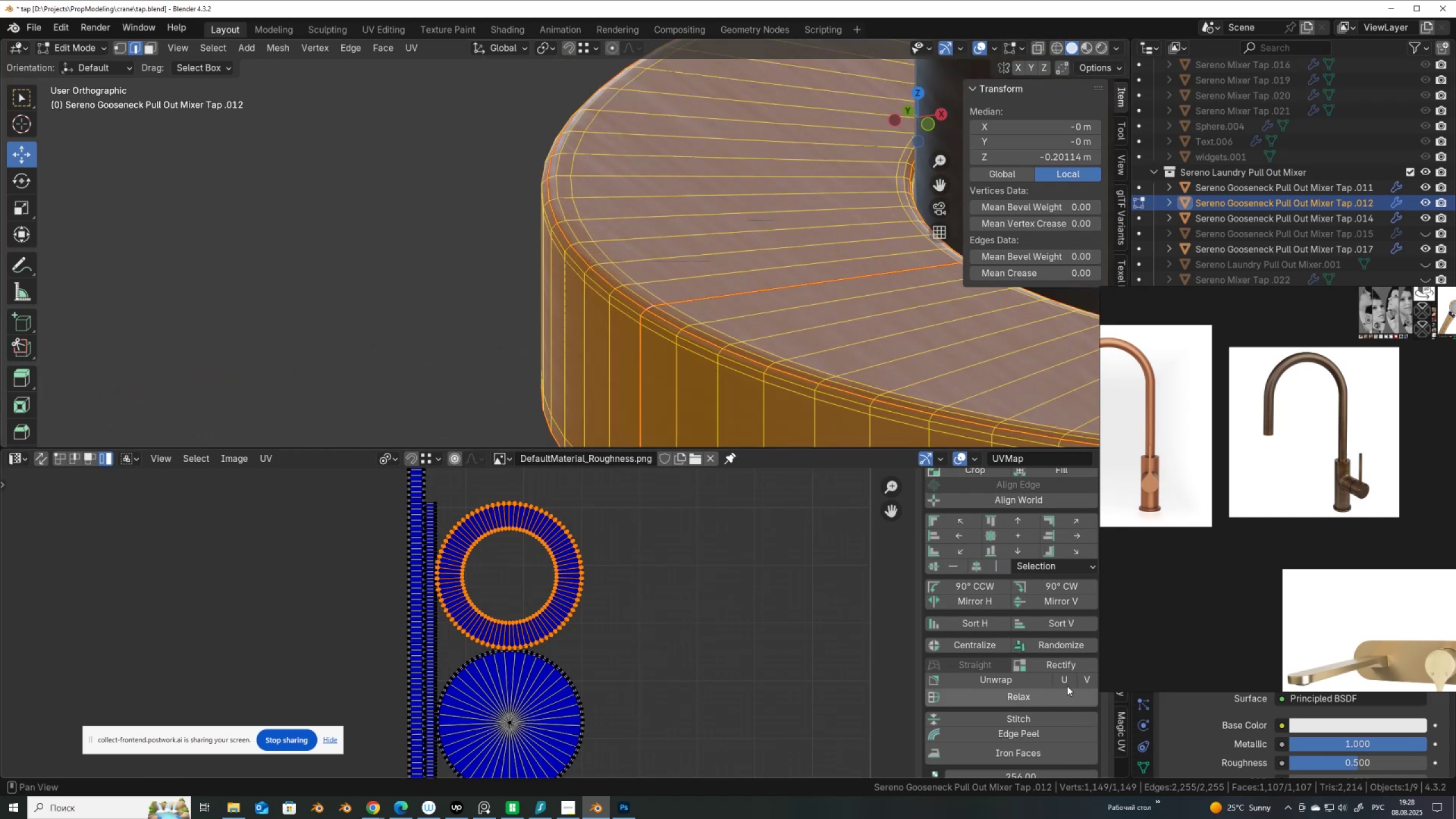 
left_click([1064, 664])
 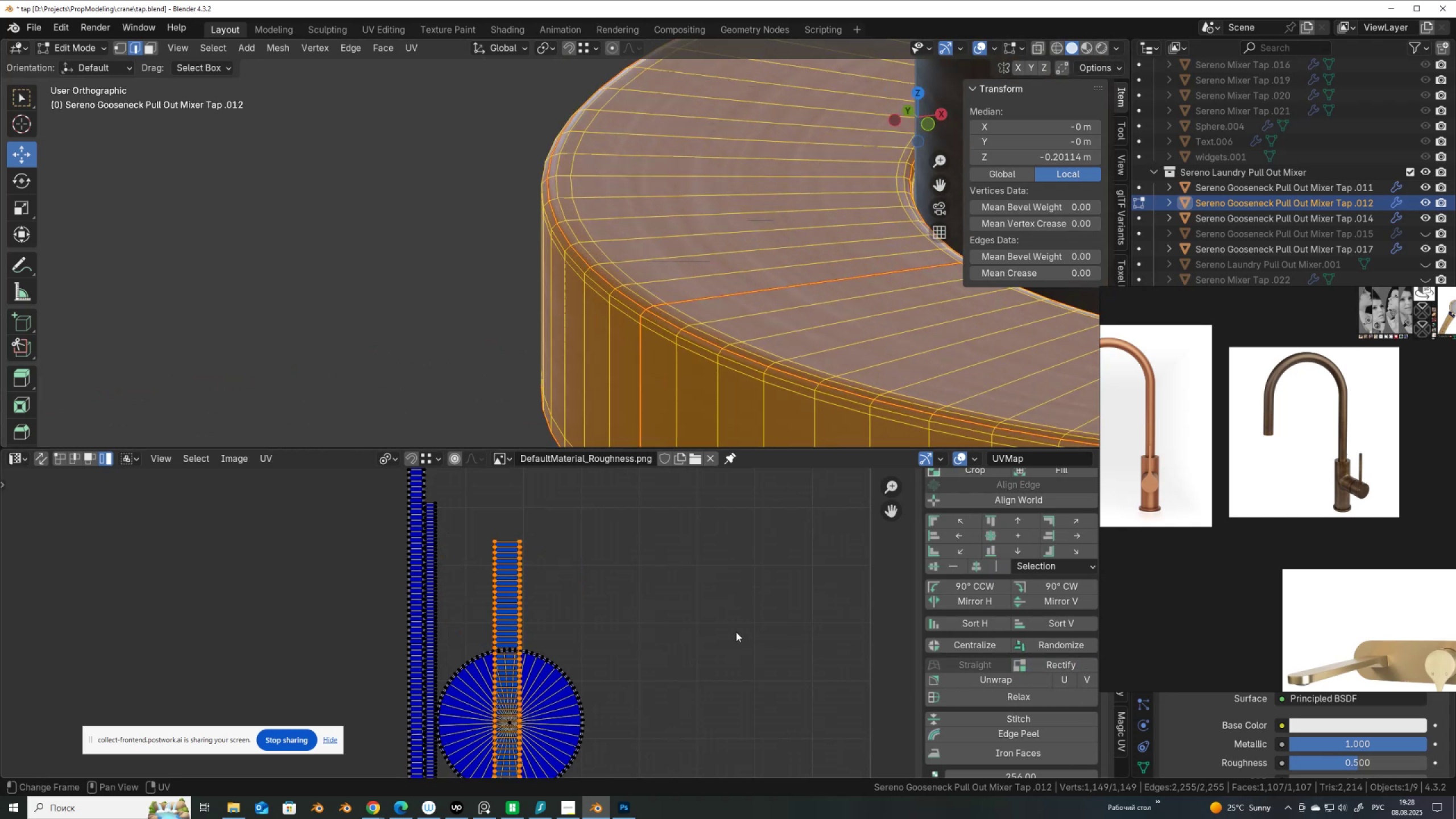 
scroll: coordinate [577, 580], scroll_direction: down, amount: 4.0
 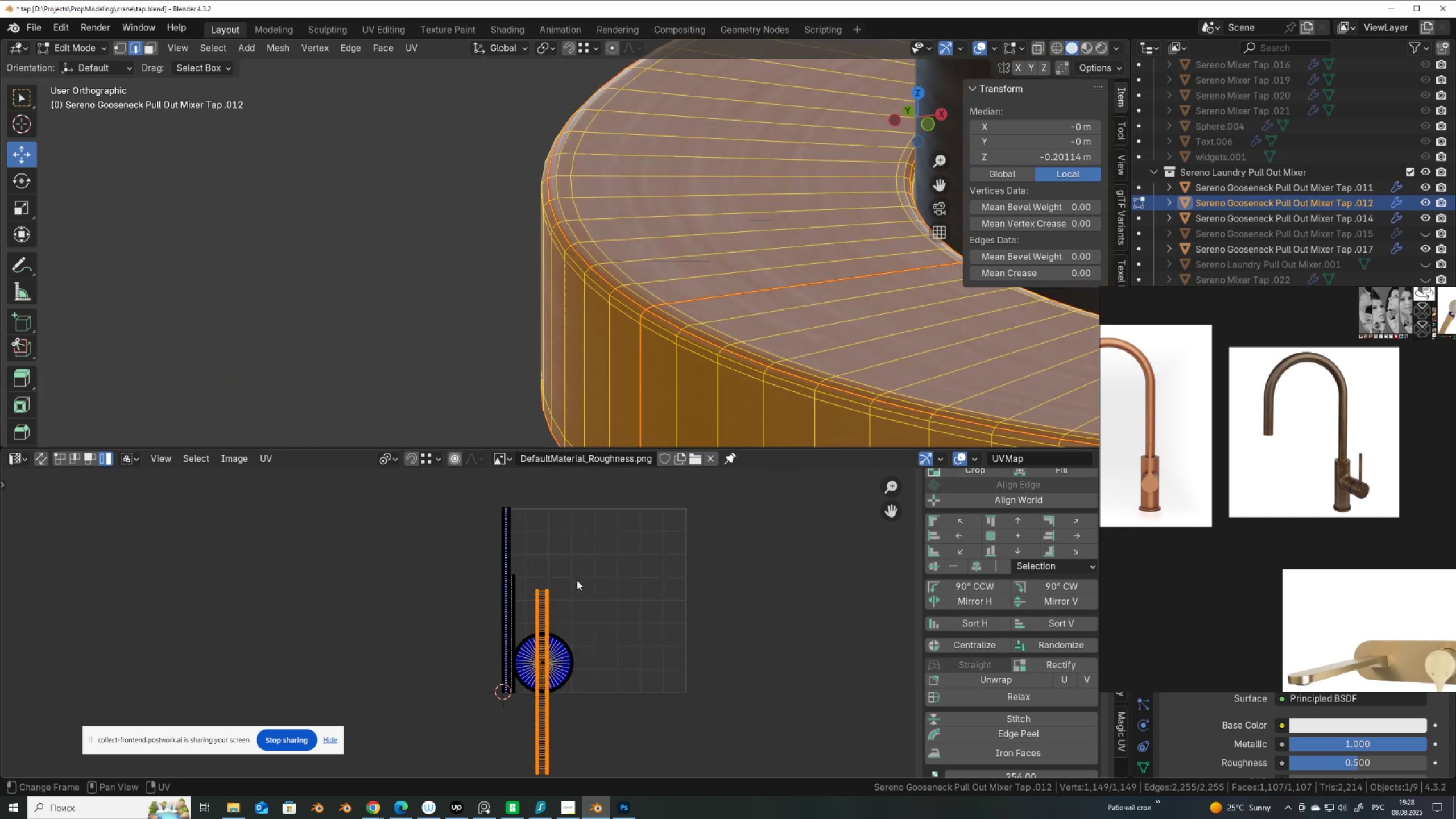 
scroll: coordinate [570, 637], scroll_direction: up, amount: 4.0
 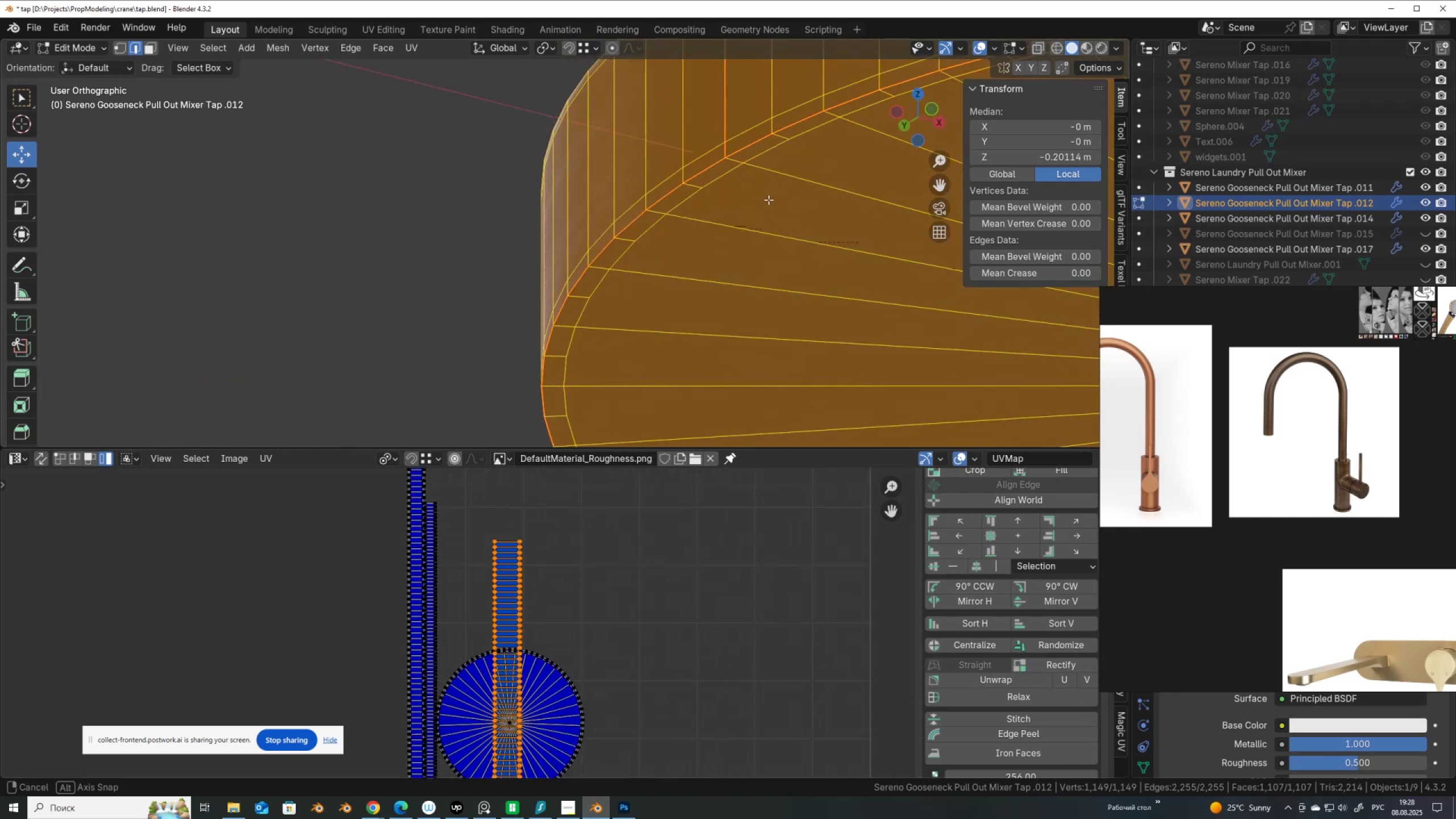 
scroll: coordinate [686, 147], scroll_direction: down, amount: 10.0
 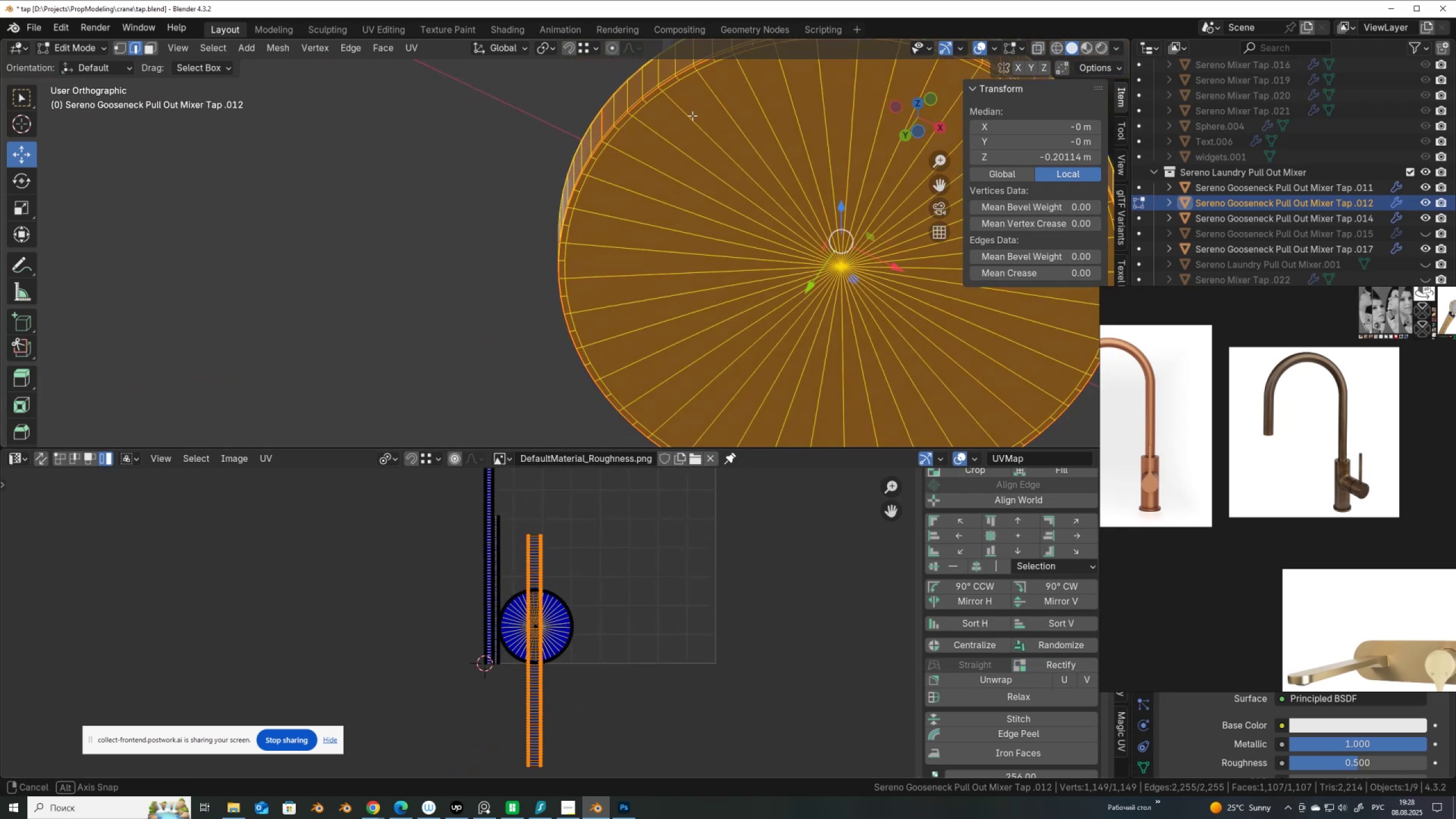 
scroll: coordinate [694, 222], scroll_direction: up, amount: 8.0
 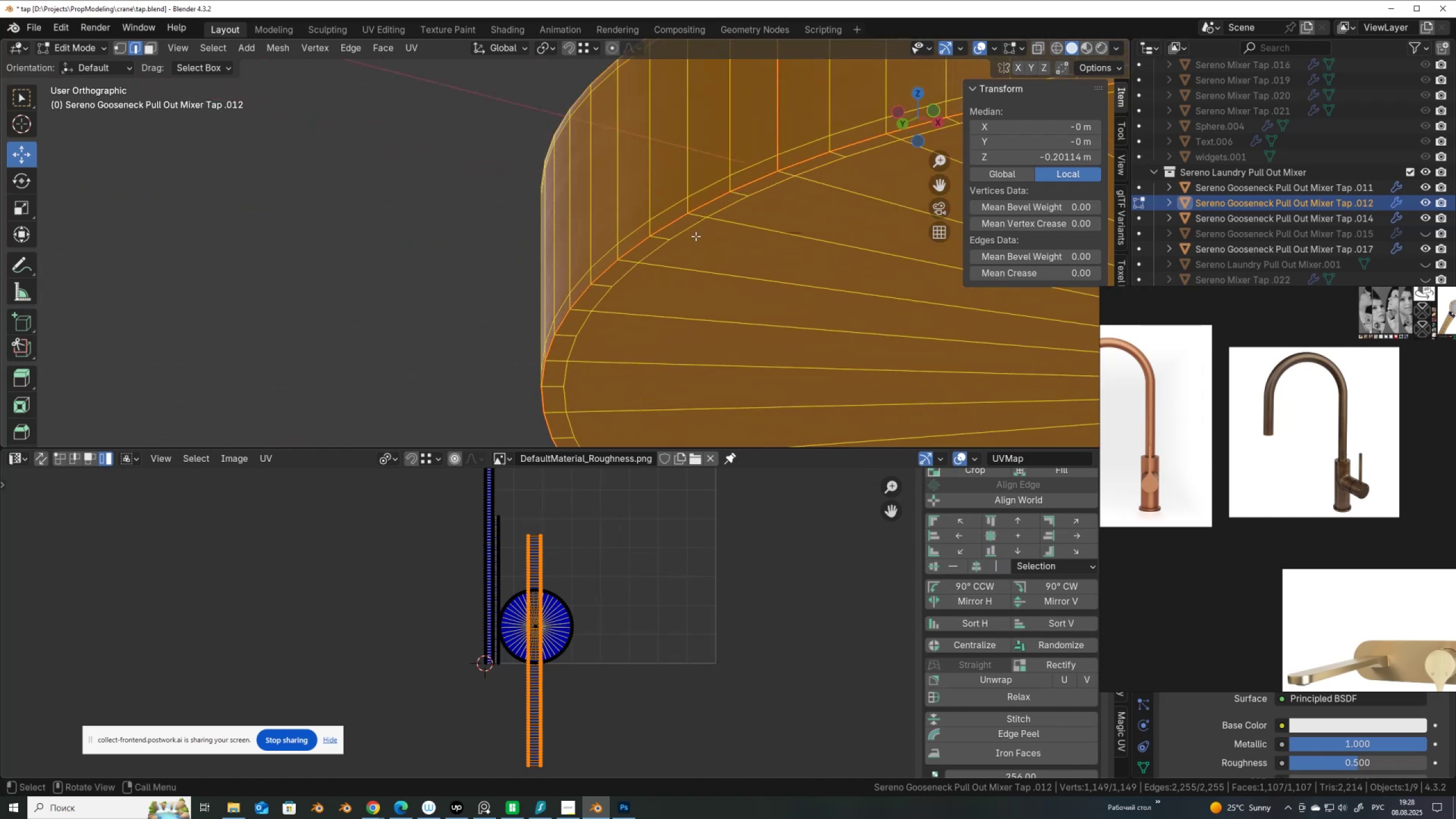 
key(2)
 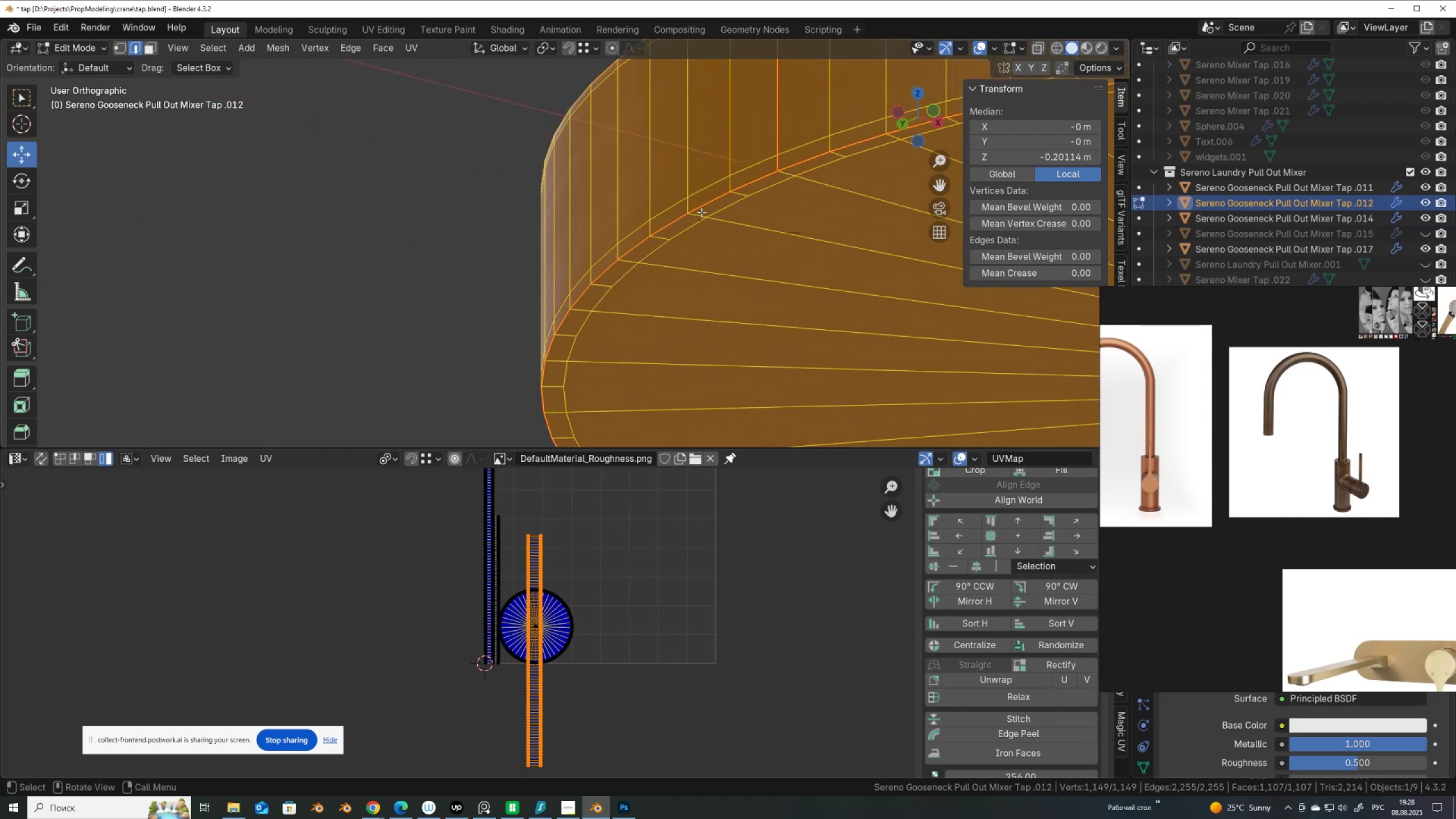 
key(Alt+AltLeft)
 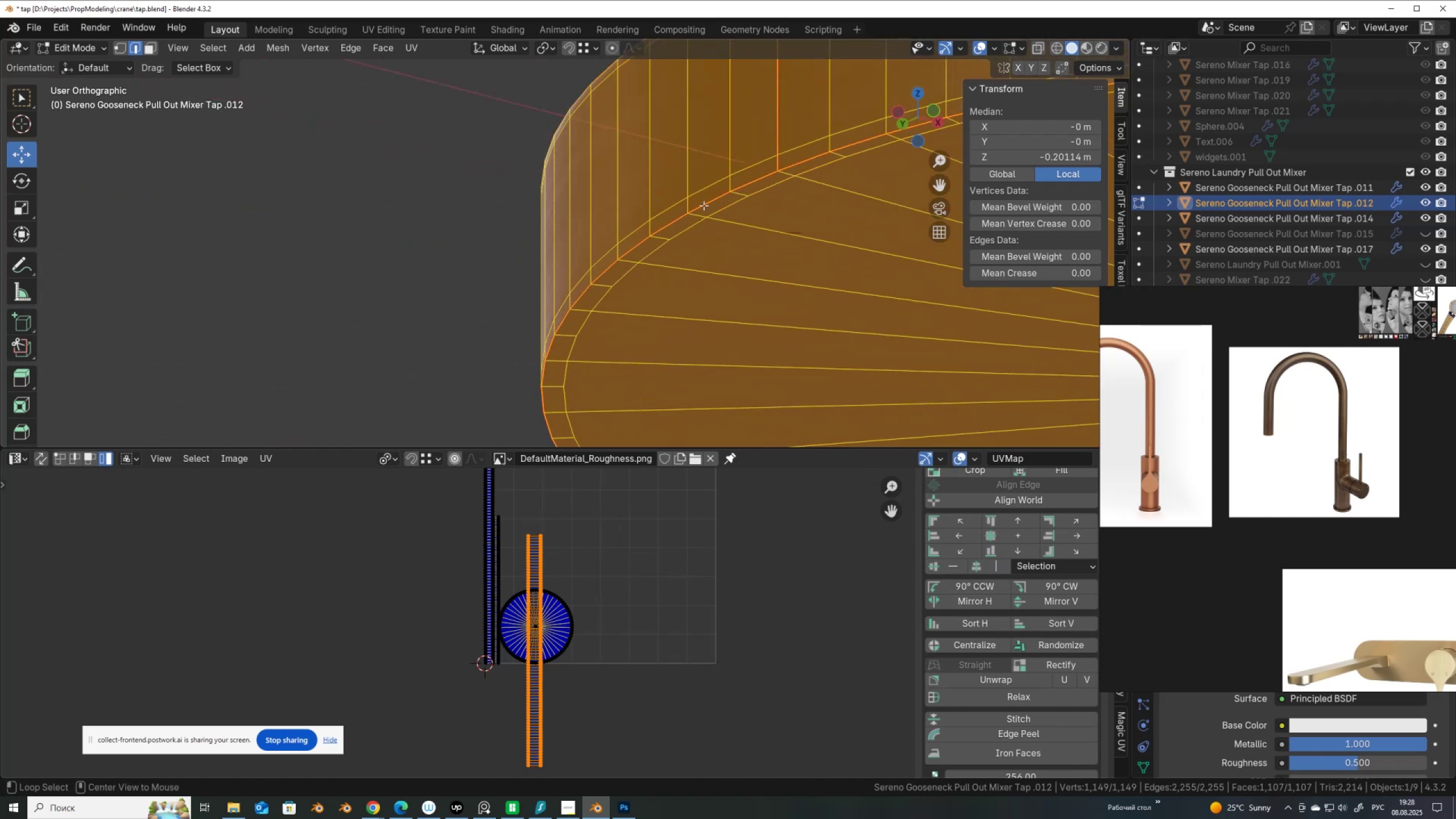 
left_click([704, 205])
 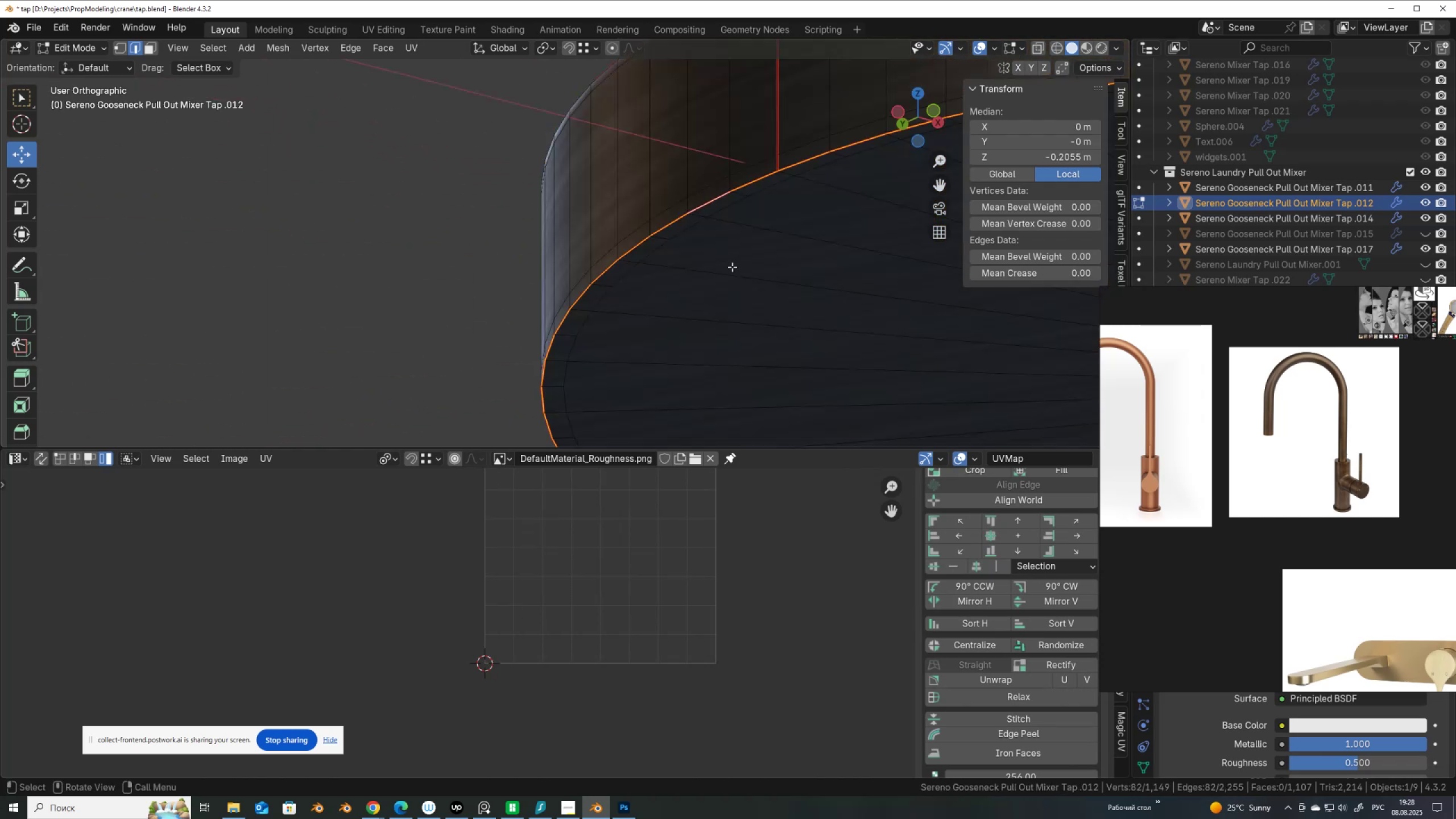 
key(Control+B)
 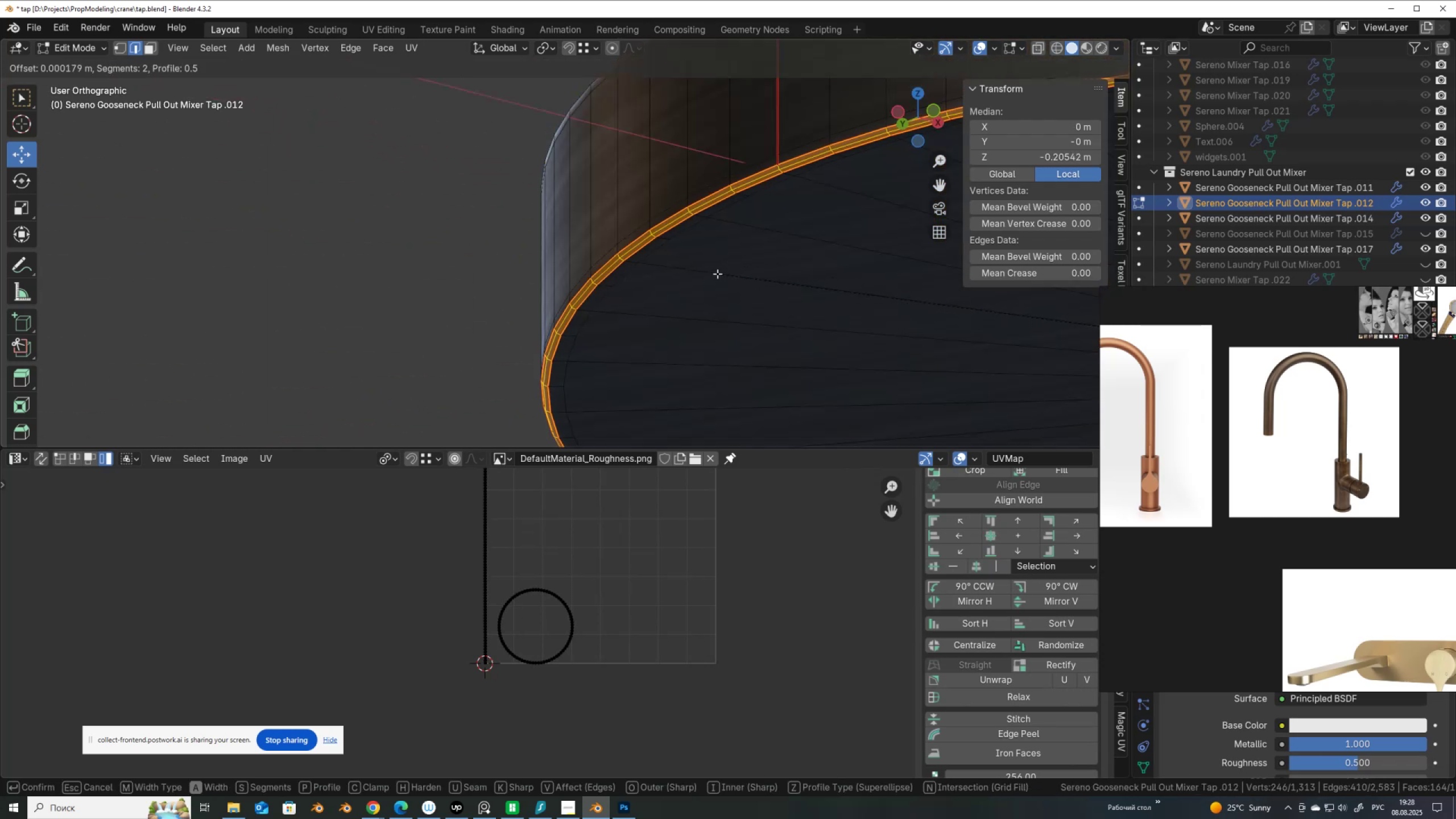 
left_click([718, 274])
 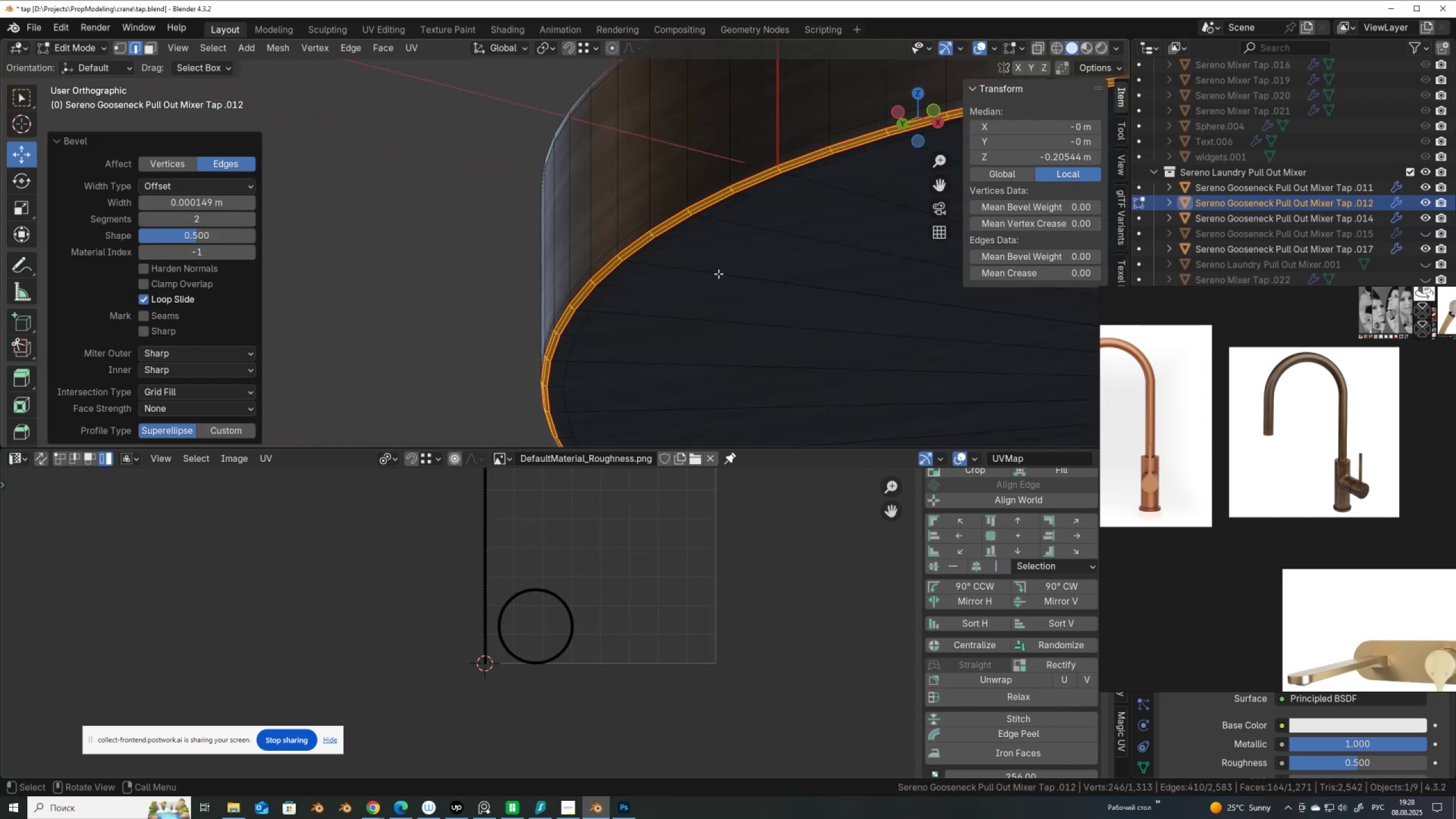 
scroll: coordinate [723, 204], scroll_direction: up, amount: 4.0
 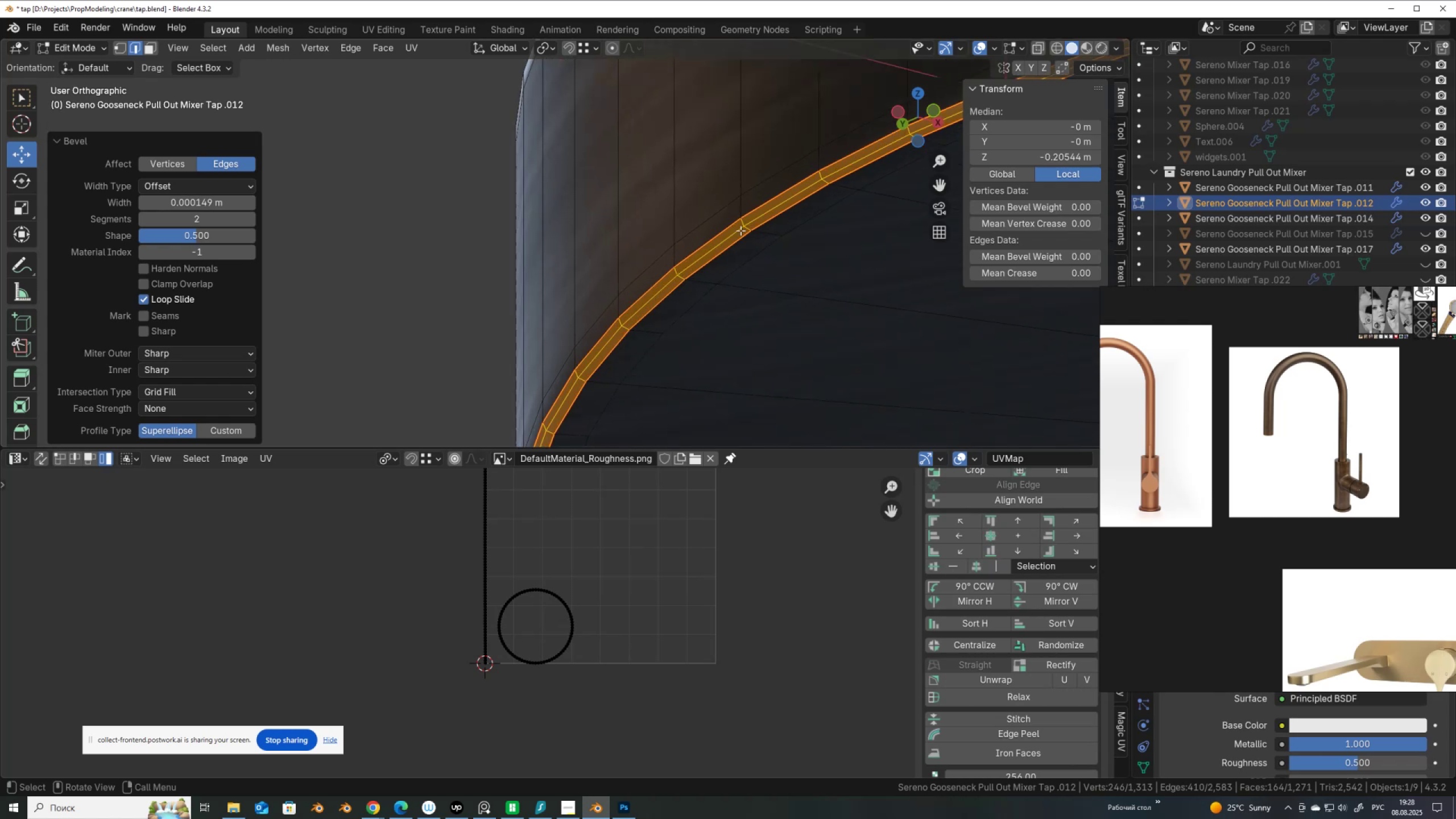 
hold_key(key=AltLeft, duration=1.48)
left_click([751, 210])
 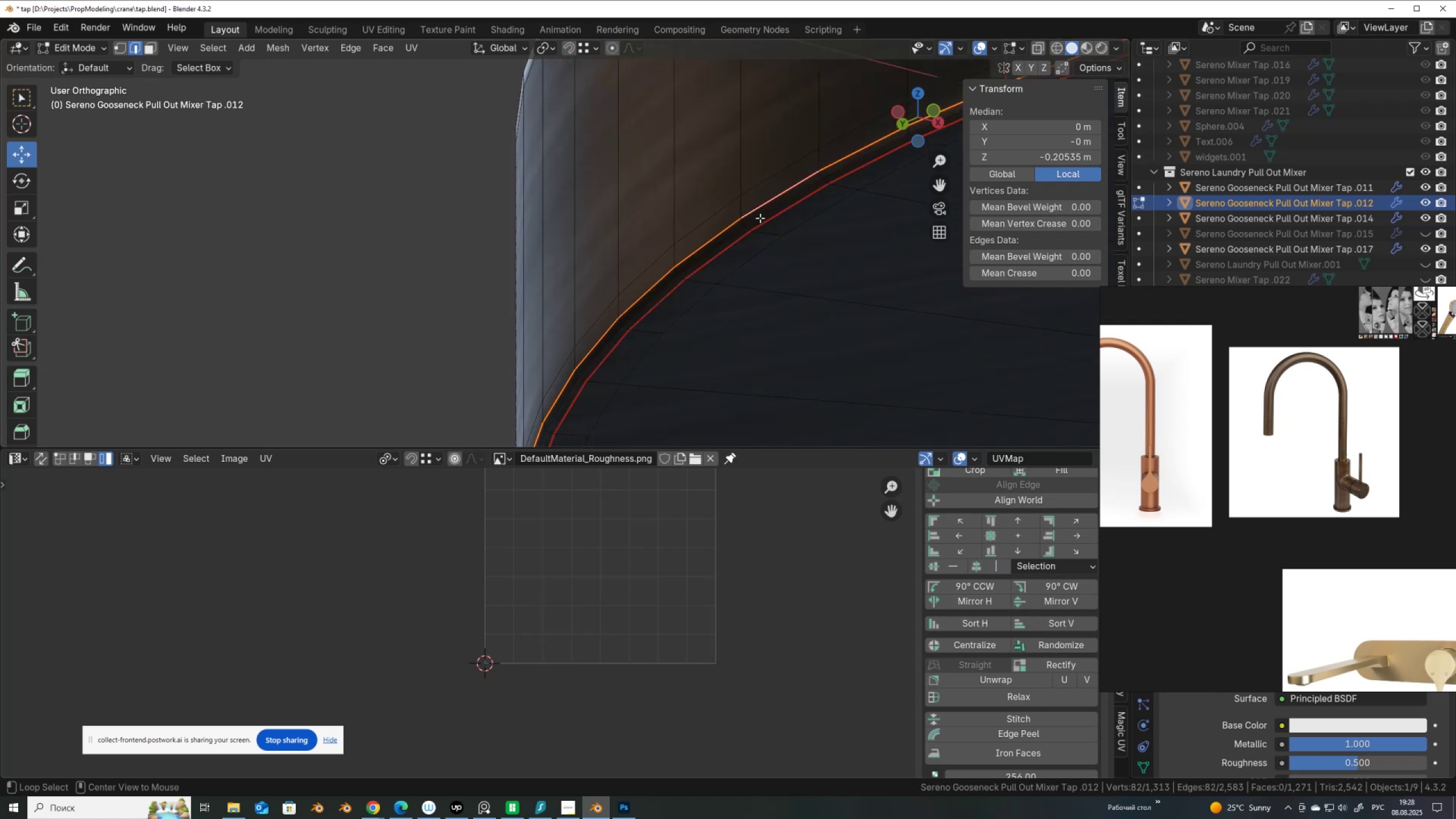 
hold_key(key=ShiftLeft, duration=0.71)
left_click([763, 220])
 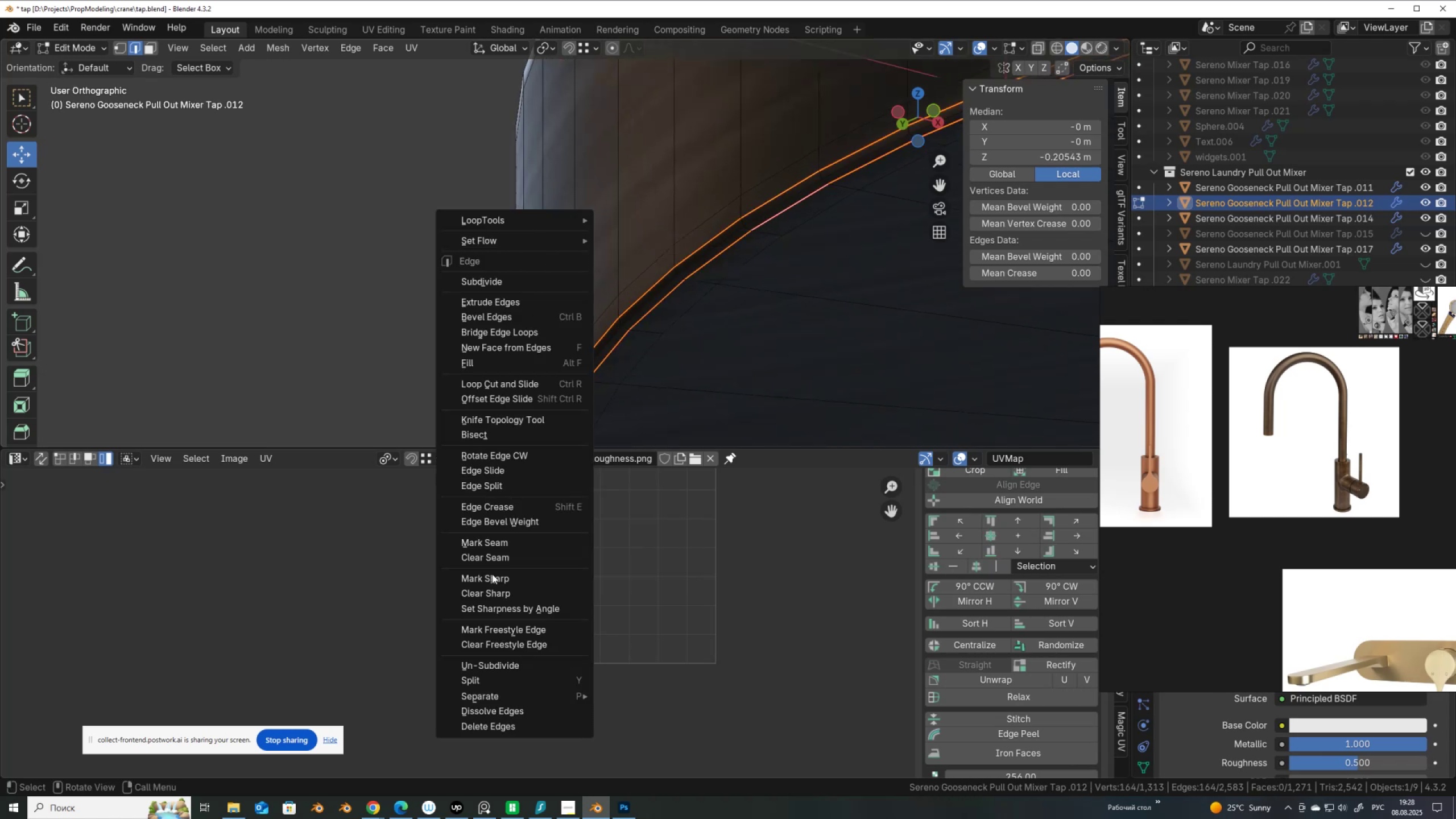 
wait(8.27)
 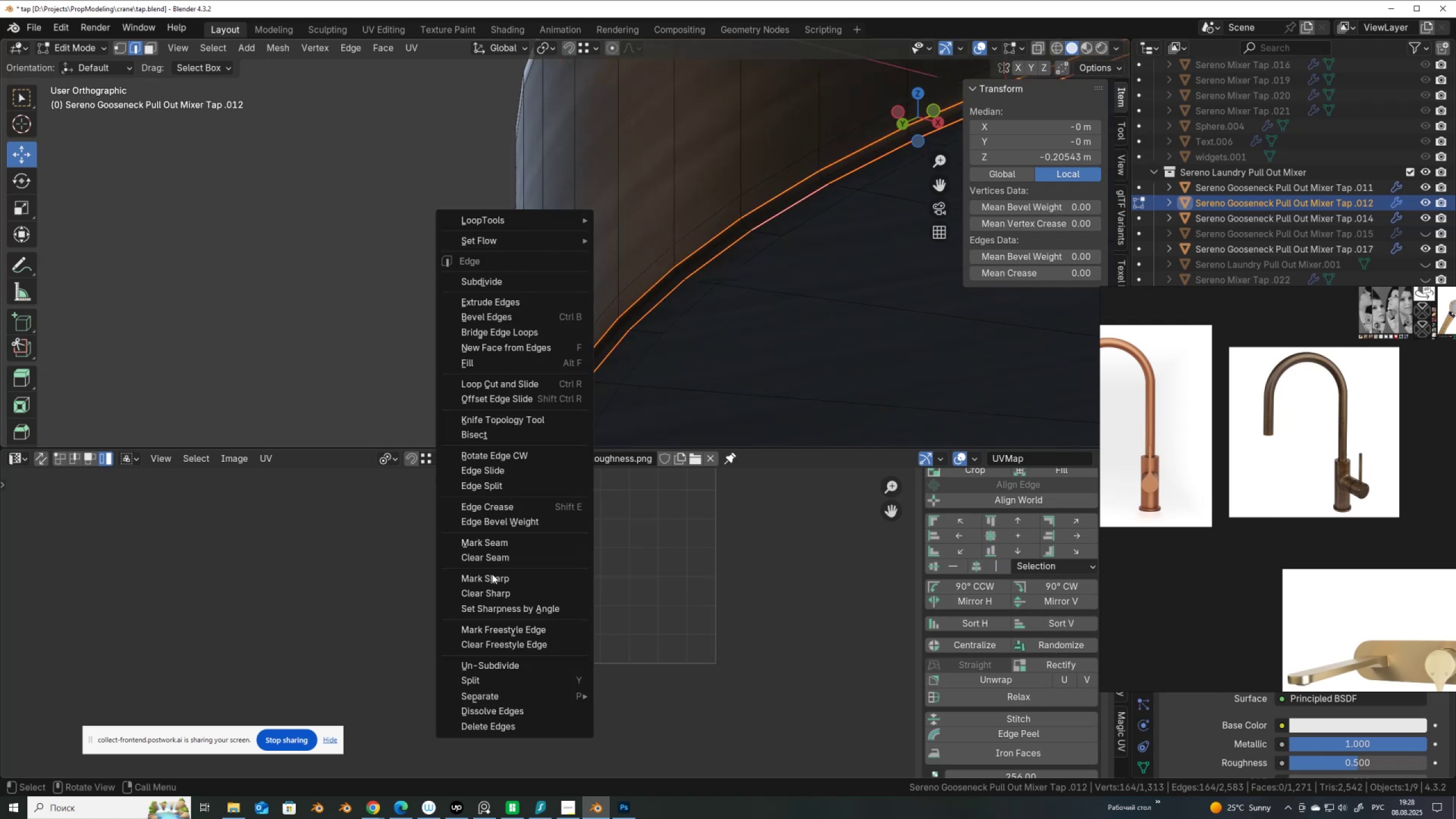 
left_click([526, 557])
 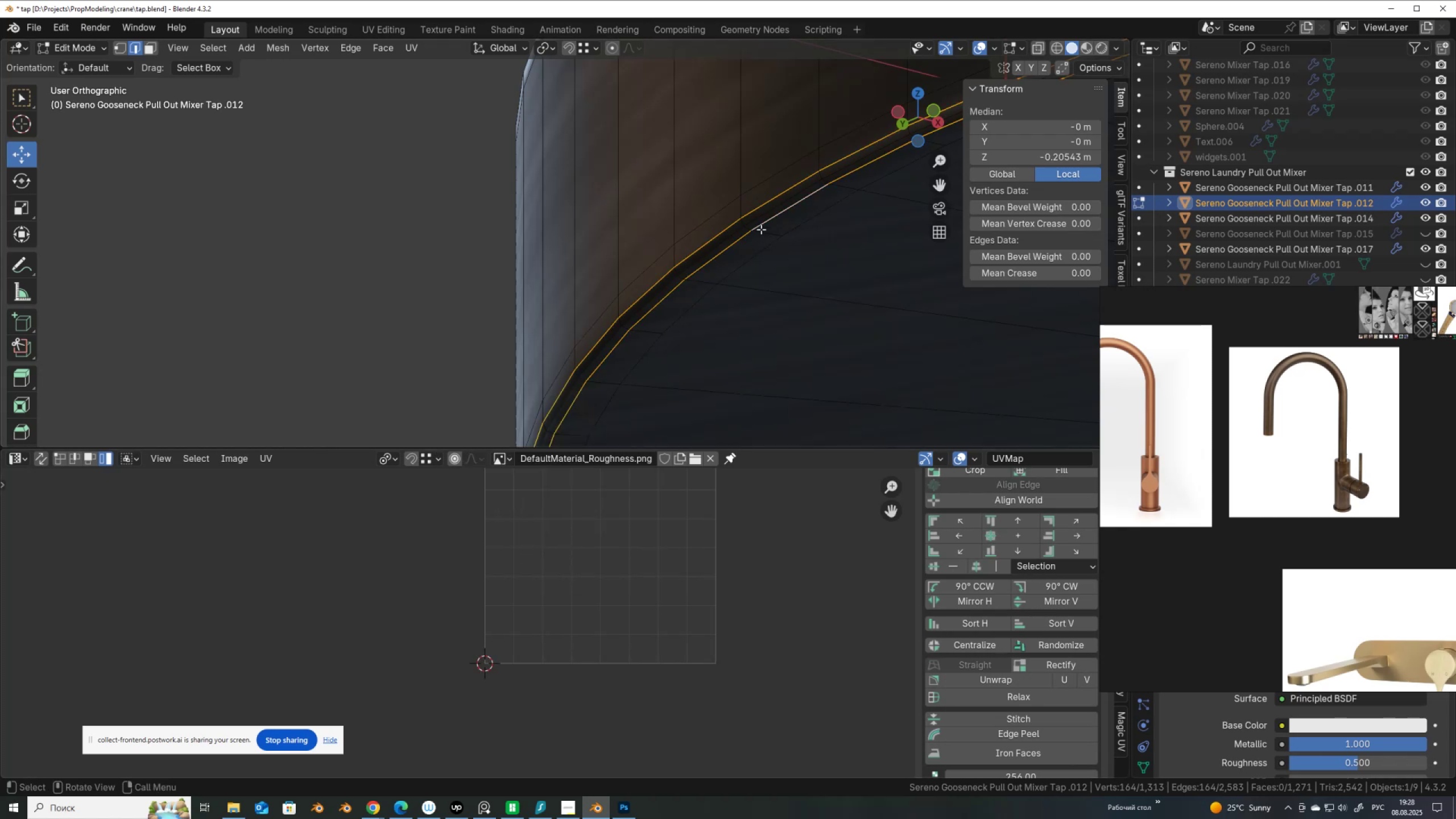 
hold_key(key=AltLeft, duration=0.38)
left_click([760, 219])
 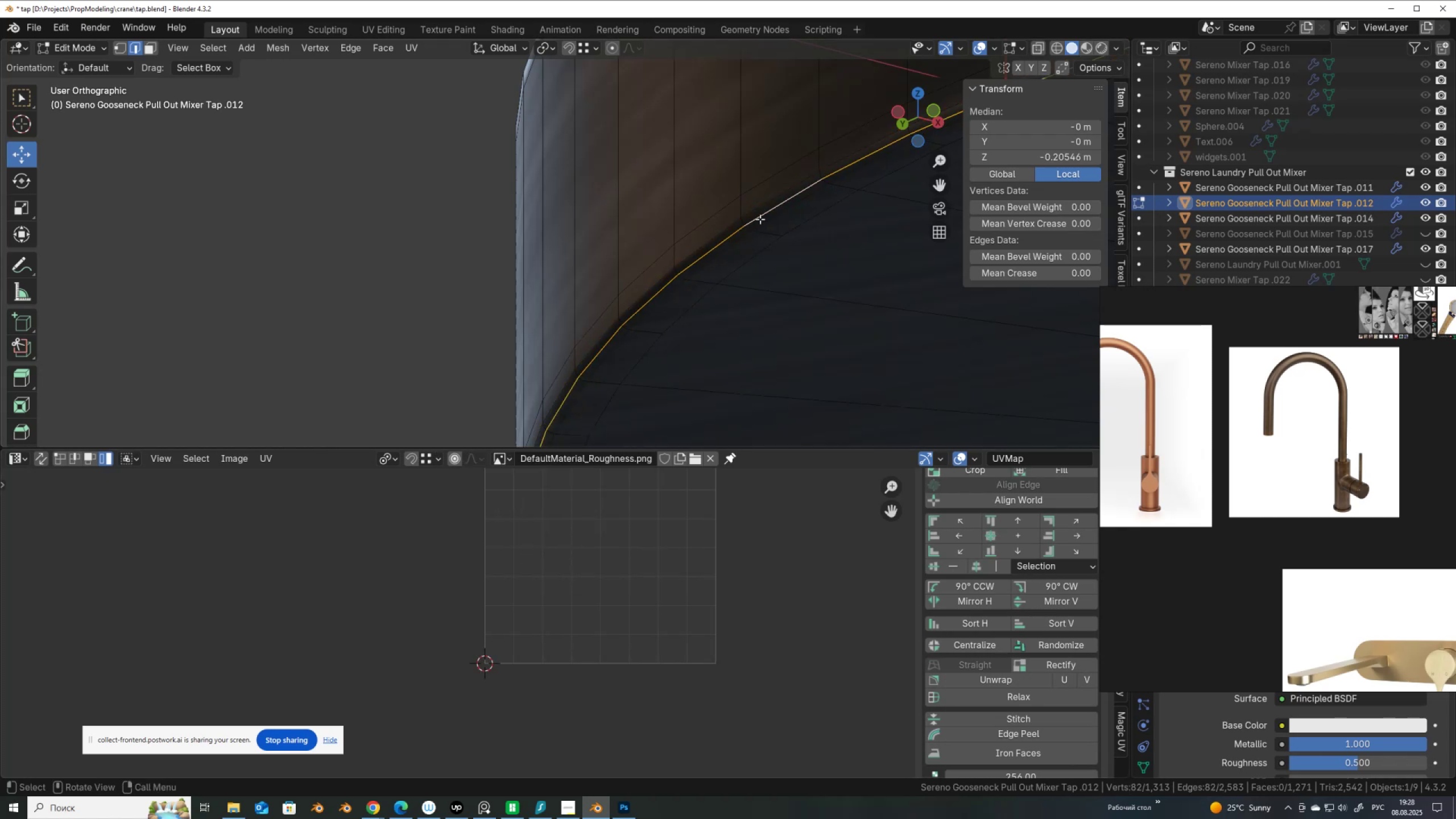 
right_click([760, 219])
 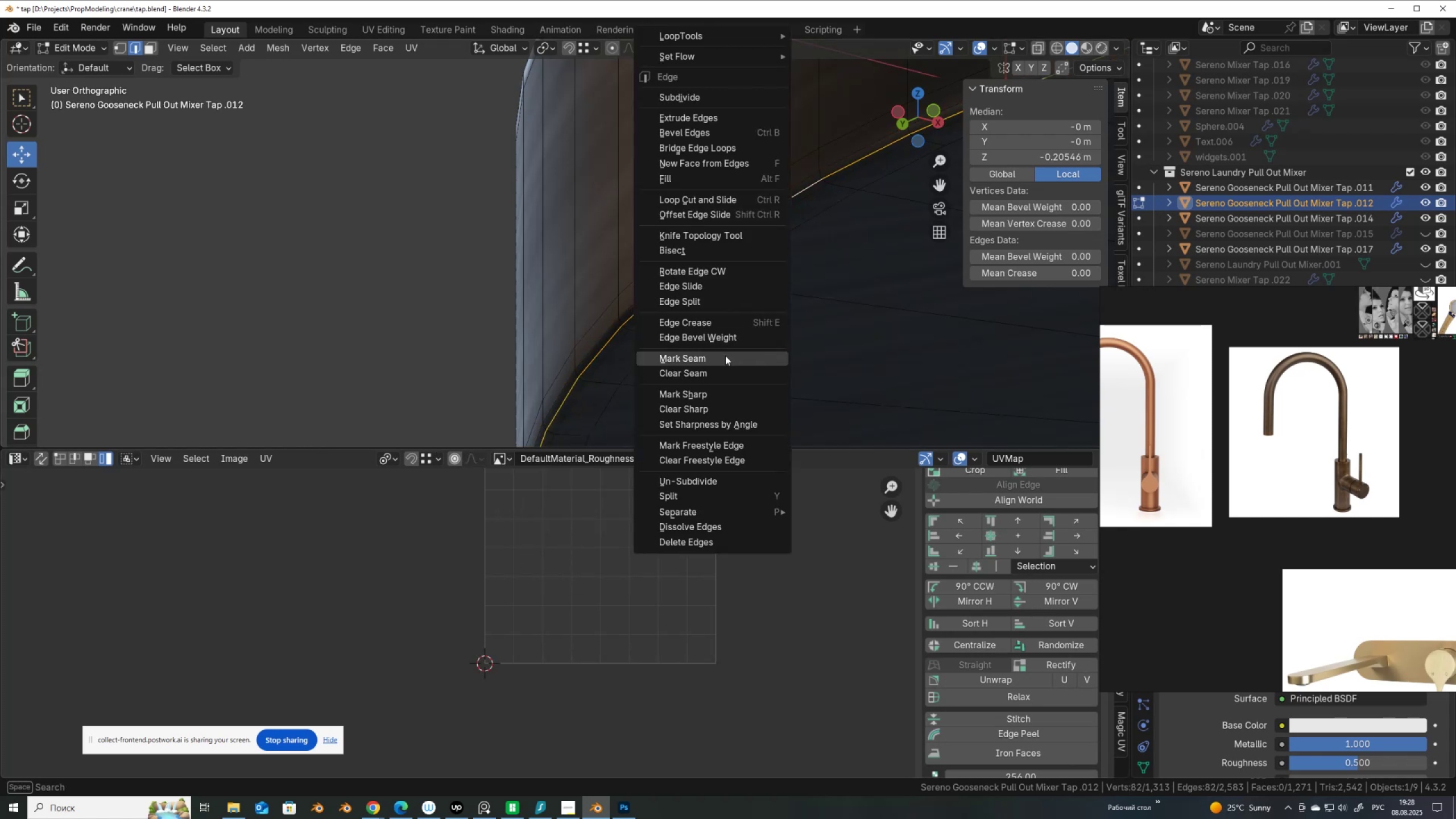 
left_click([725, 355])
 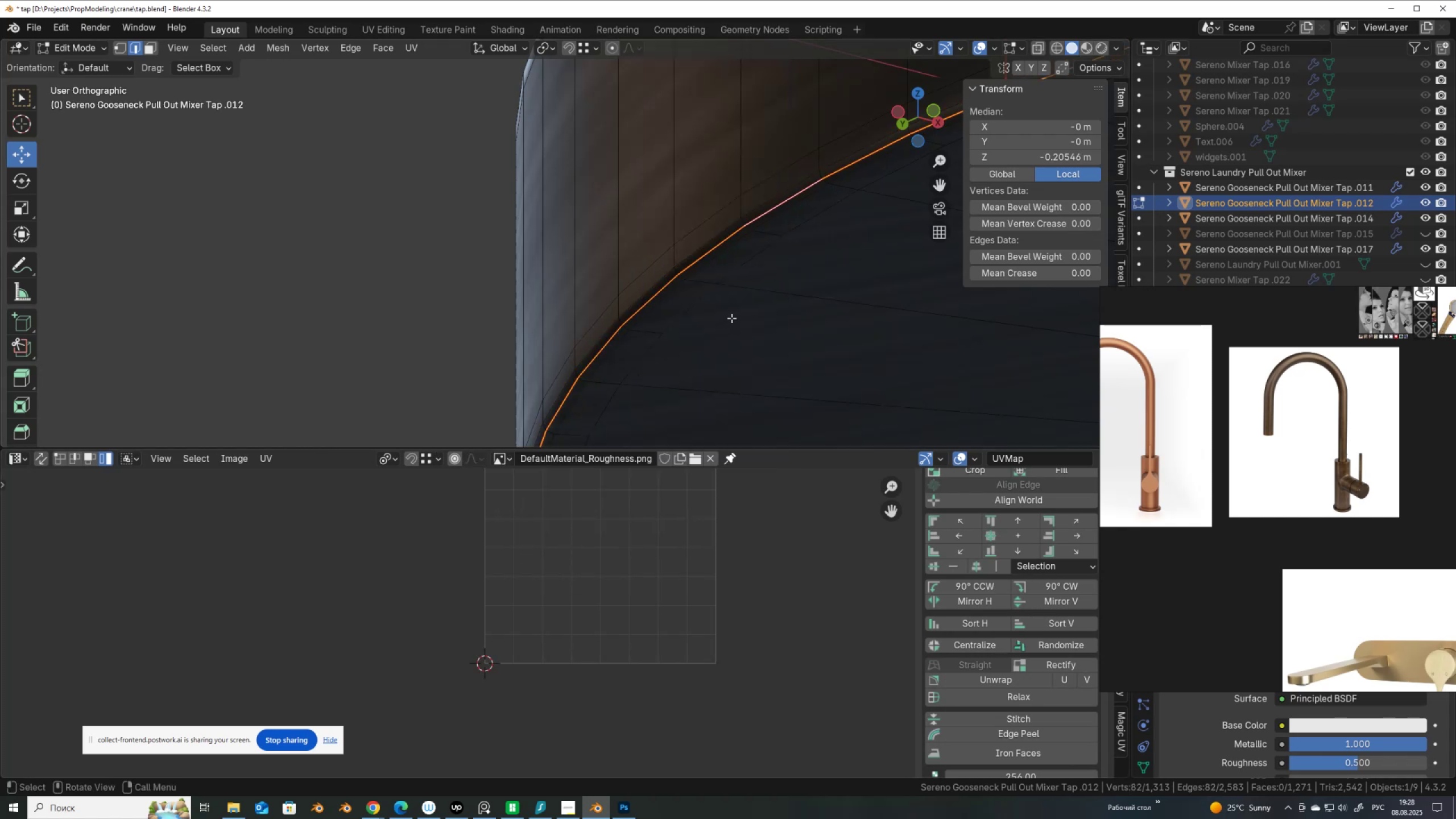 
type(au)
 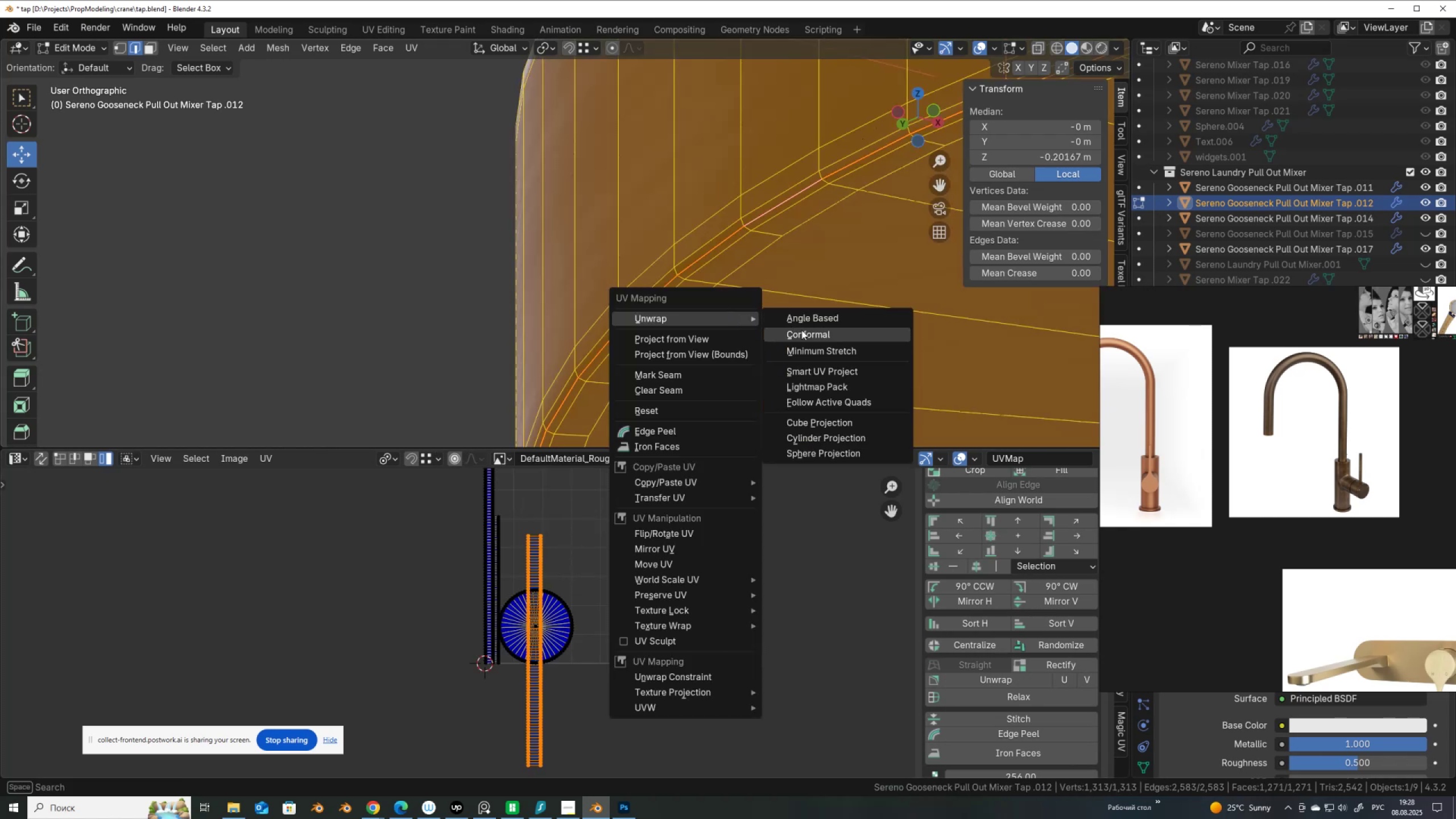 
left_click([803, 332])
 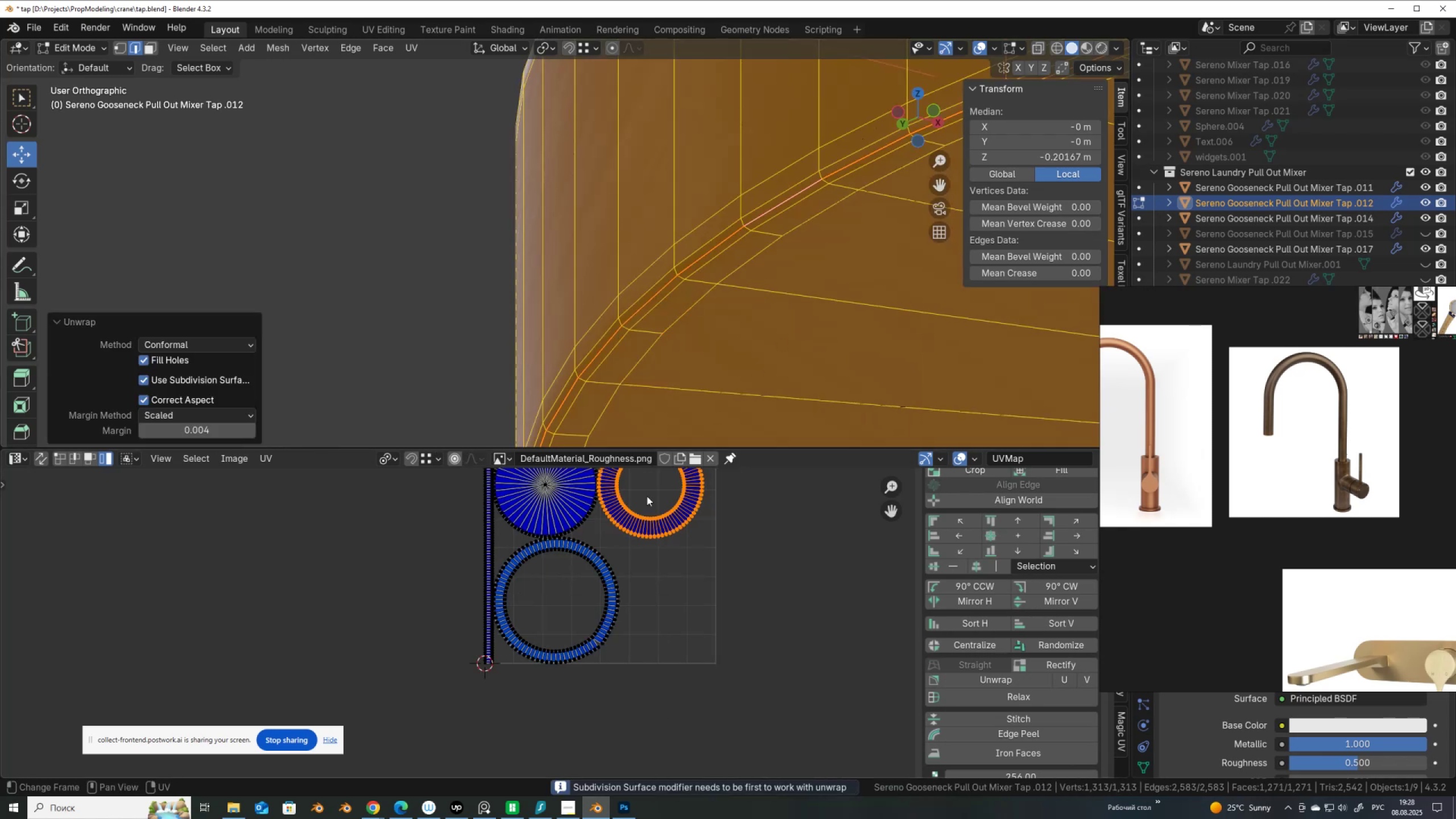 
scroll: coordinate [584, 578], scroll_direction: none, amount: 0.0
 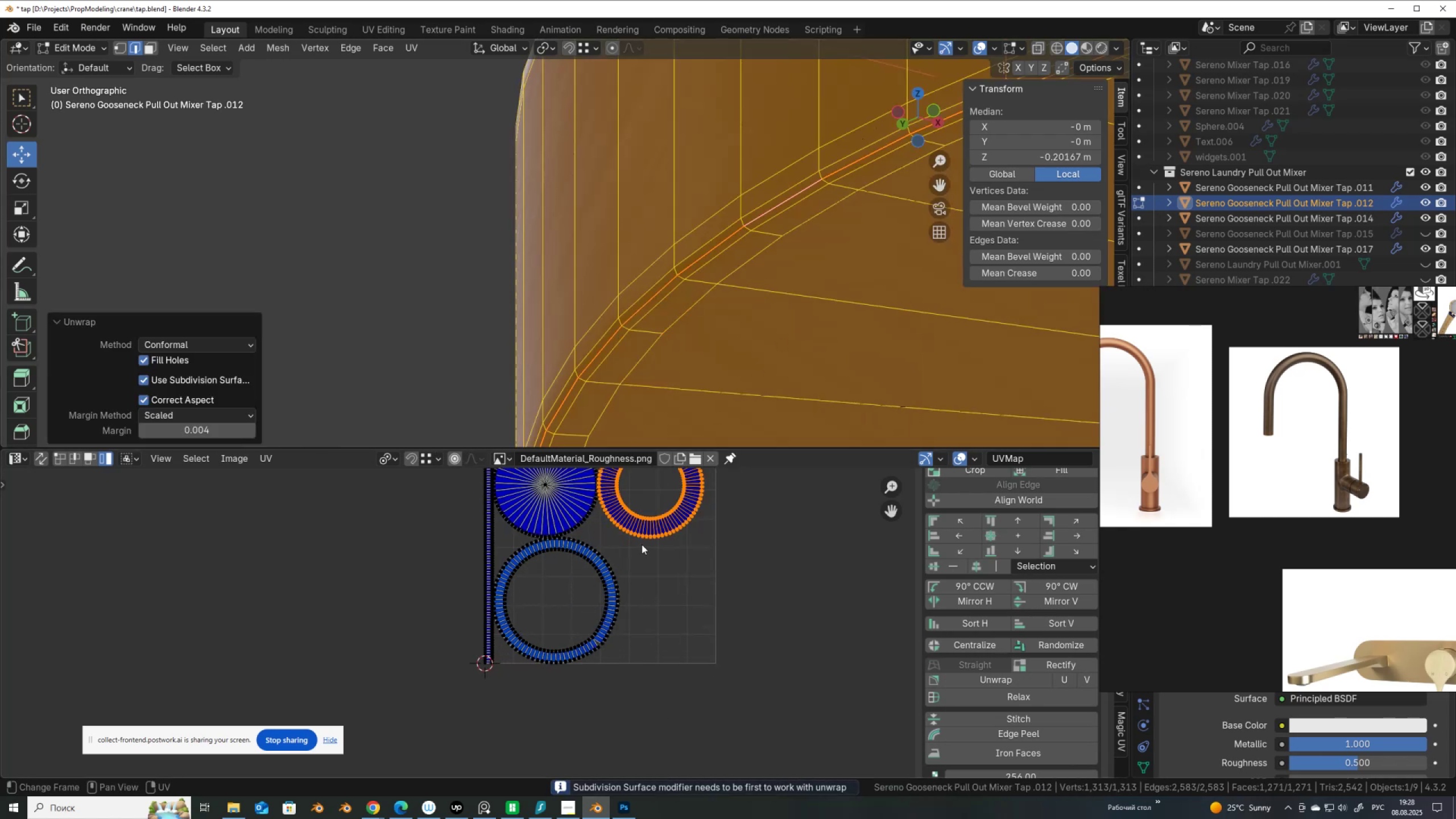 
scroll: coordinate [759, 251], scroll_direction: down, amount: 9.0
 